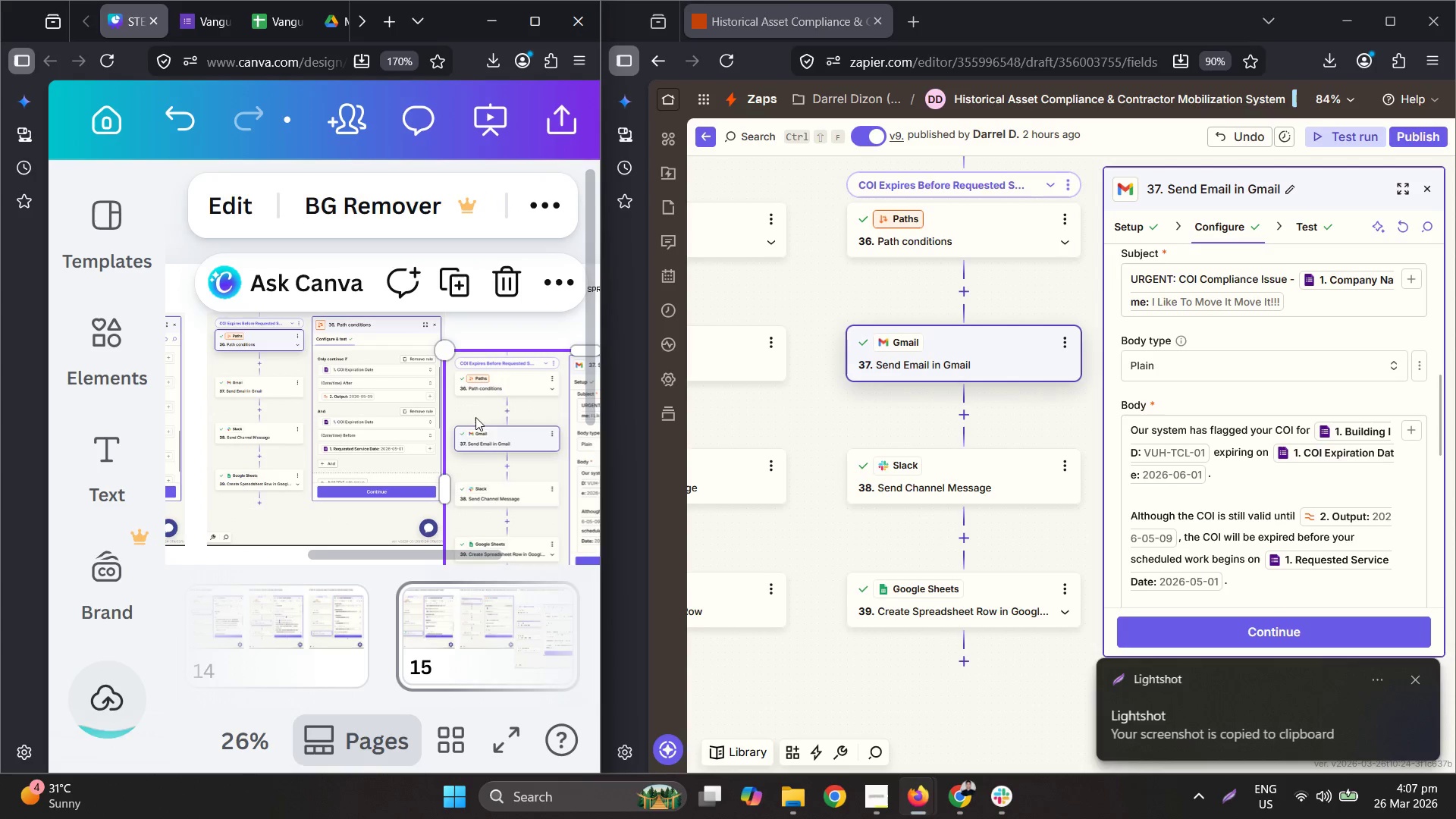 
left_click_drag(start_coordinate=[475, 417], to_coordinate=[502, 388])
 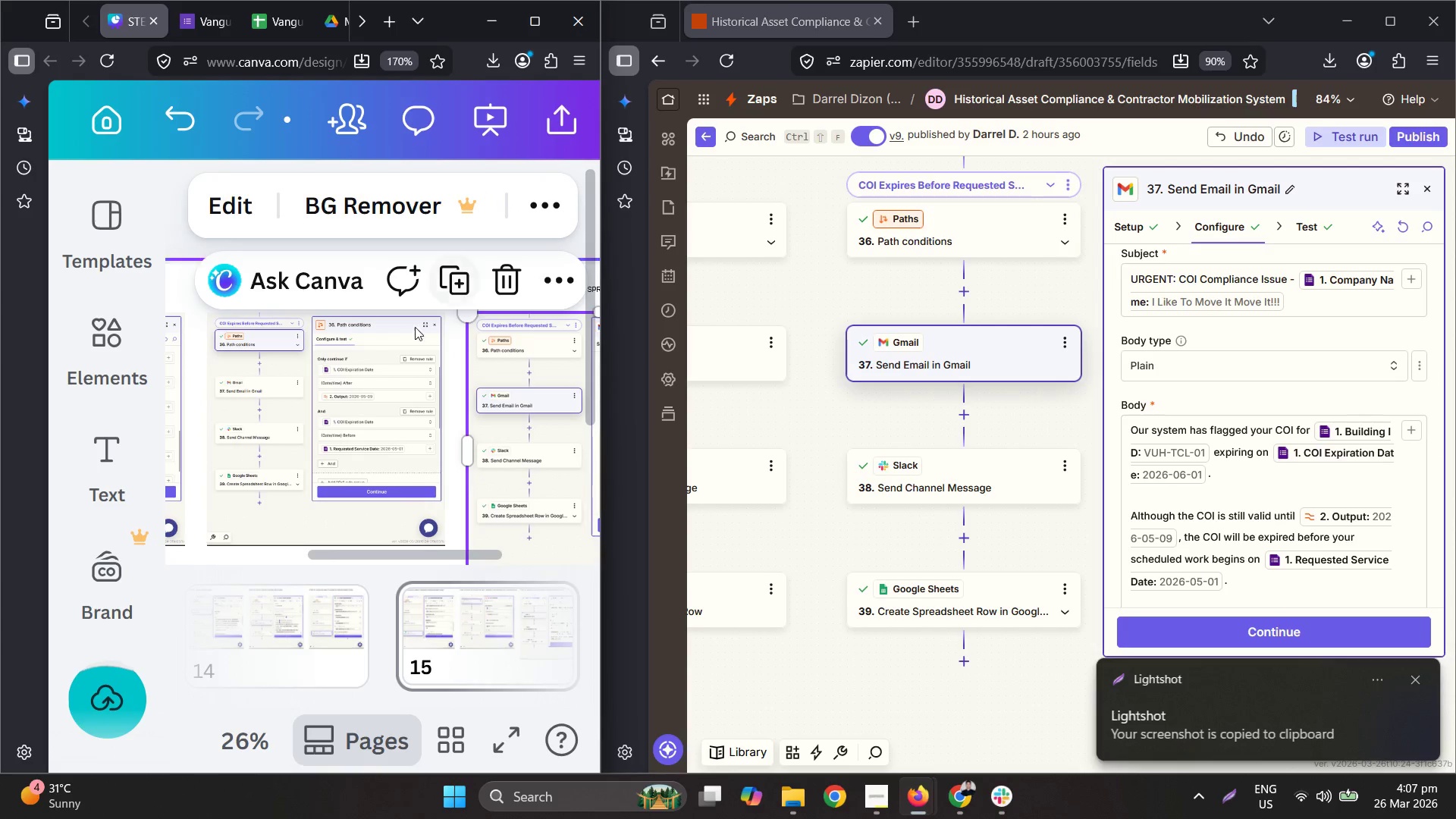 
hold_key(key=ControlLeft, duration=0.39)
scroll: coordinate [389, 343], scroll_direction: up, amount: 3.0
 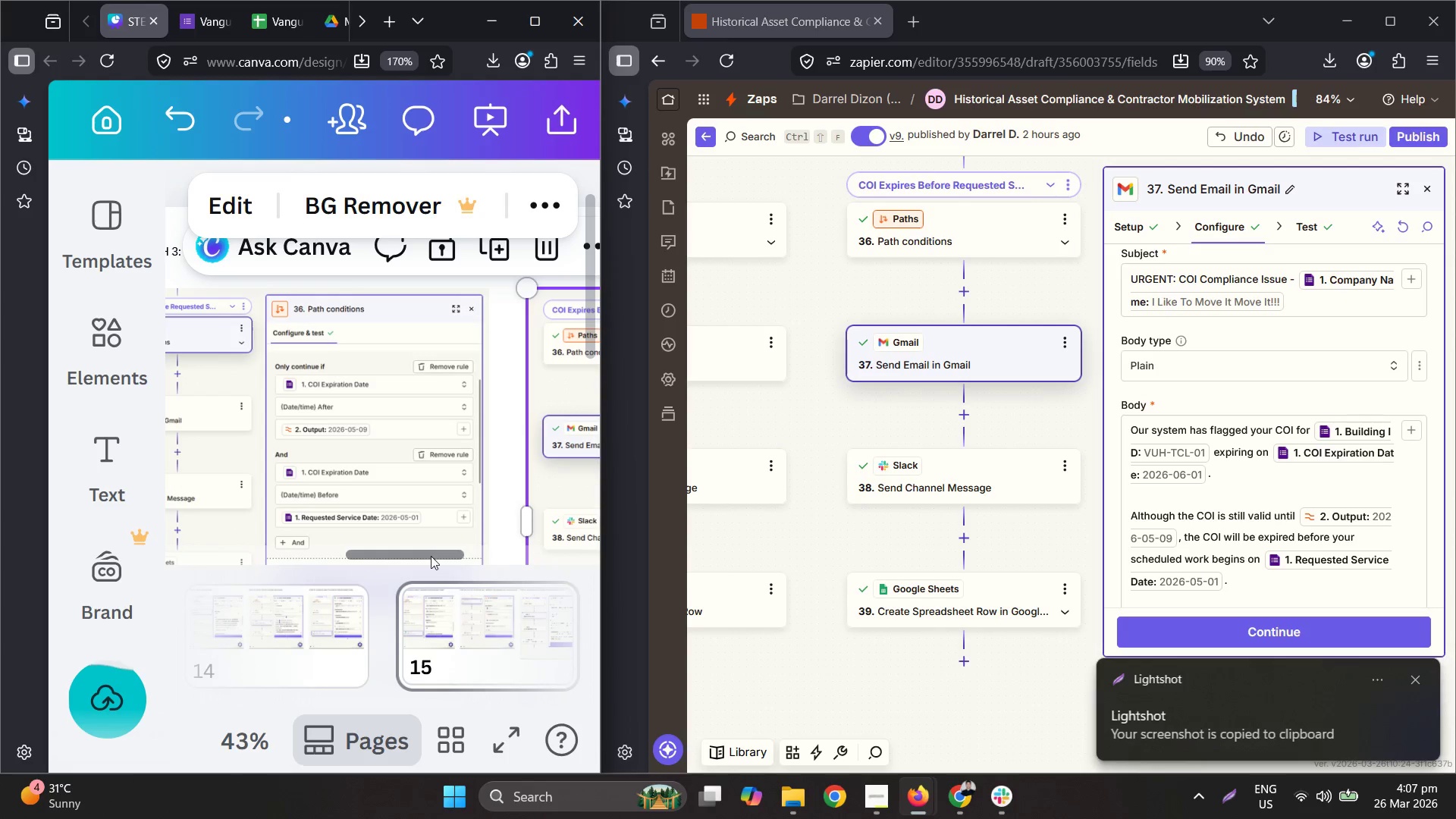 
left_click_drag(start_coordinate=[431, 556], to_coordinate=[419, 553])
 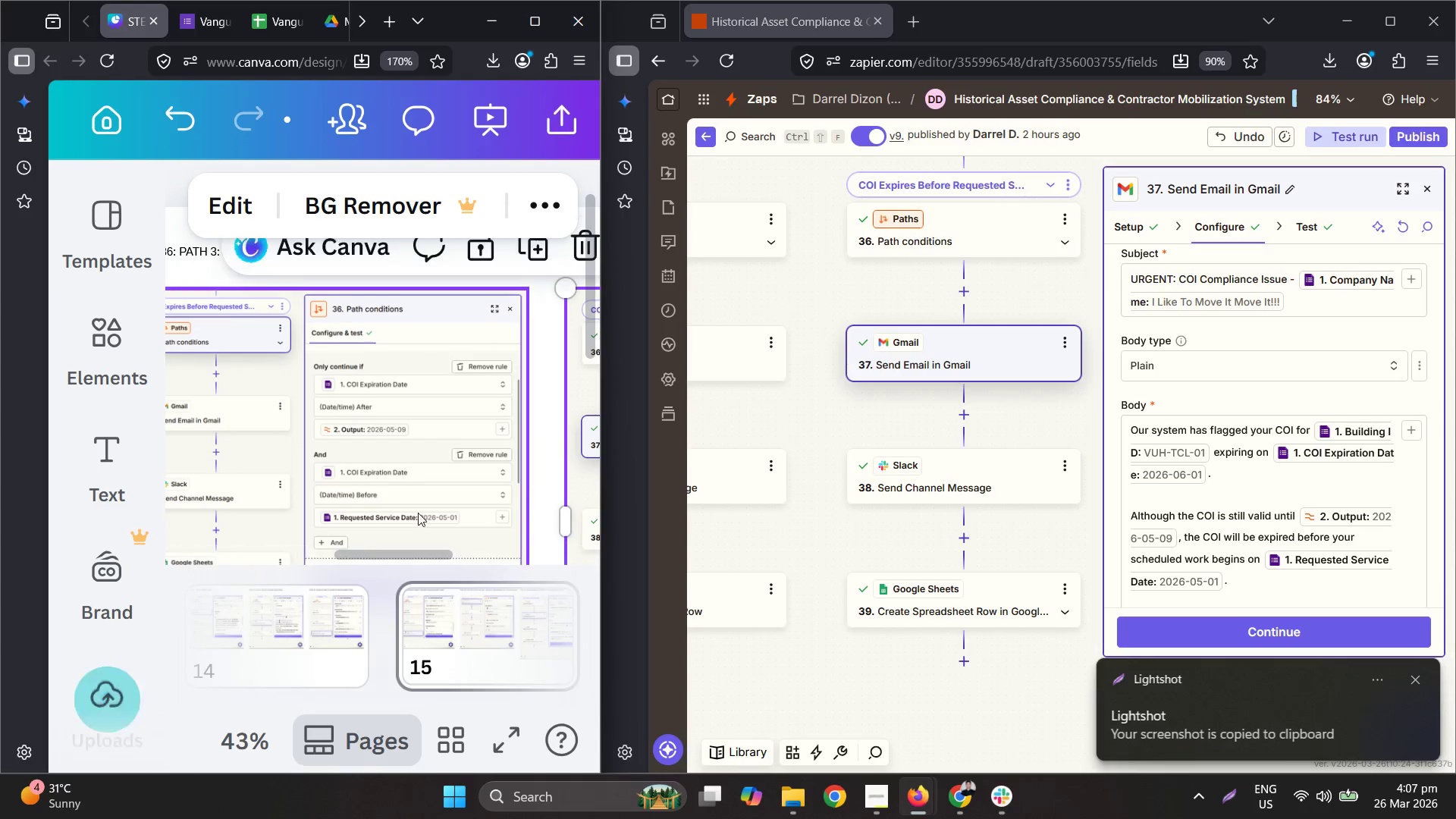 
scroll: coordinate [418, 513], scroll_direction: up, amount: 1.0
 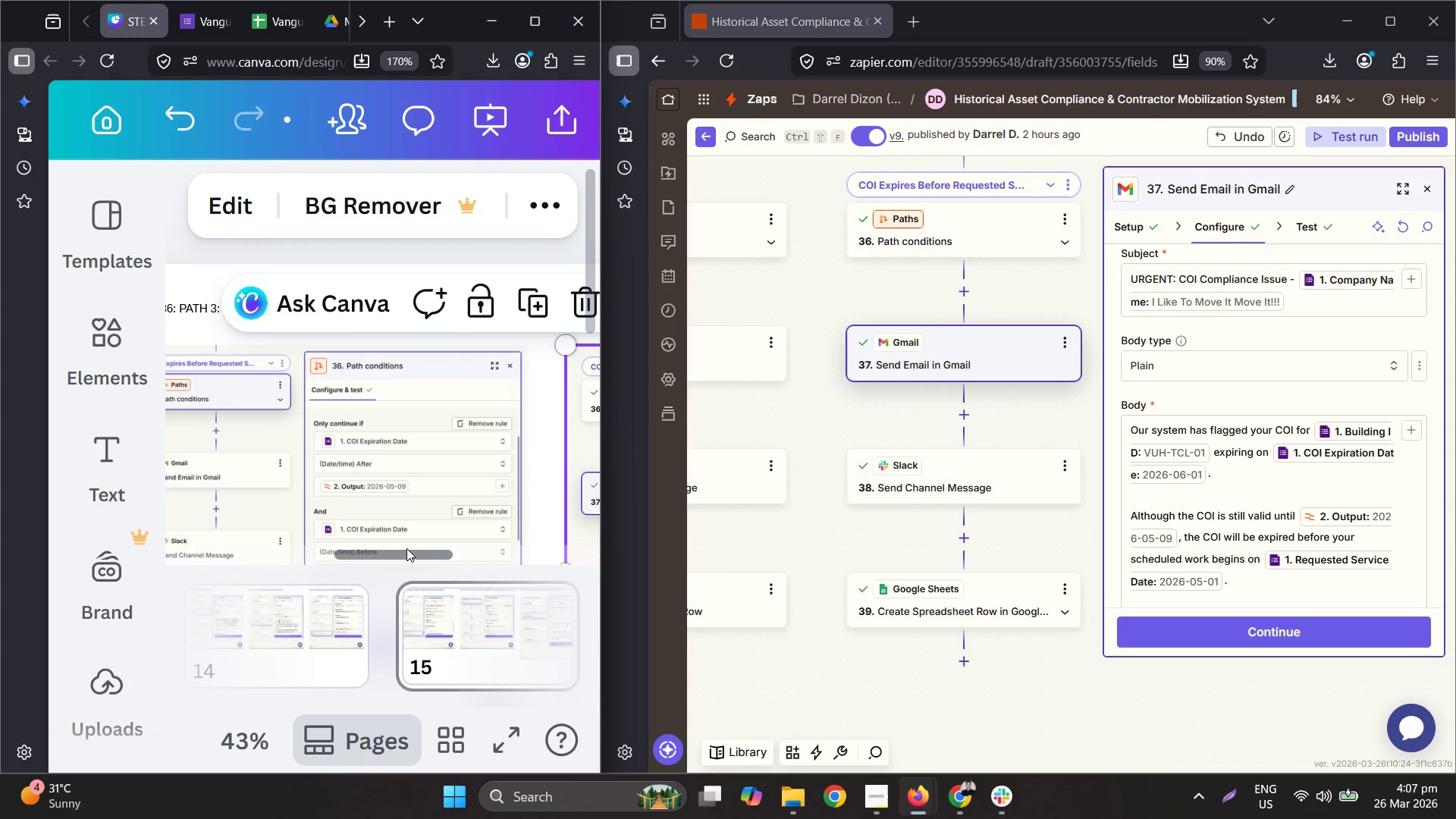 
left_click_drag(start_coordinate=[407, 553], to_coordinate=[517, 553])
 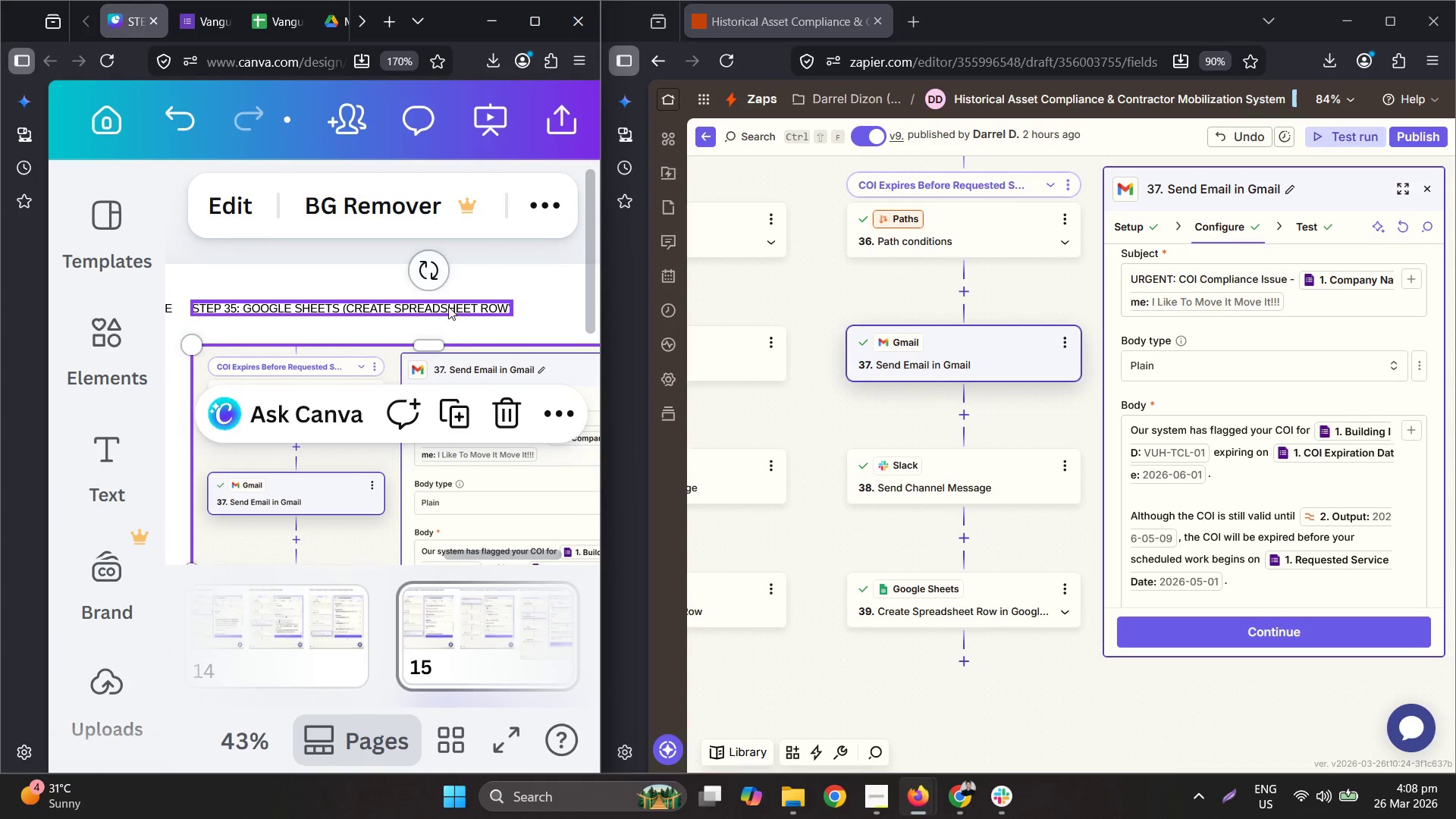 
double_click([448, 306])
 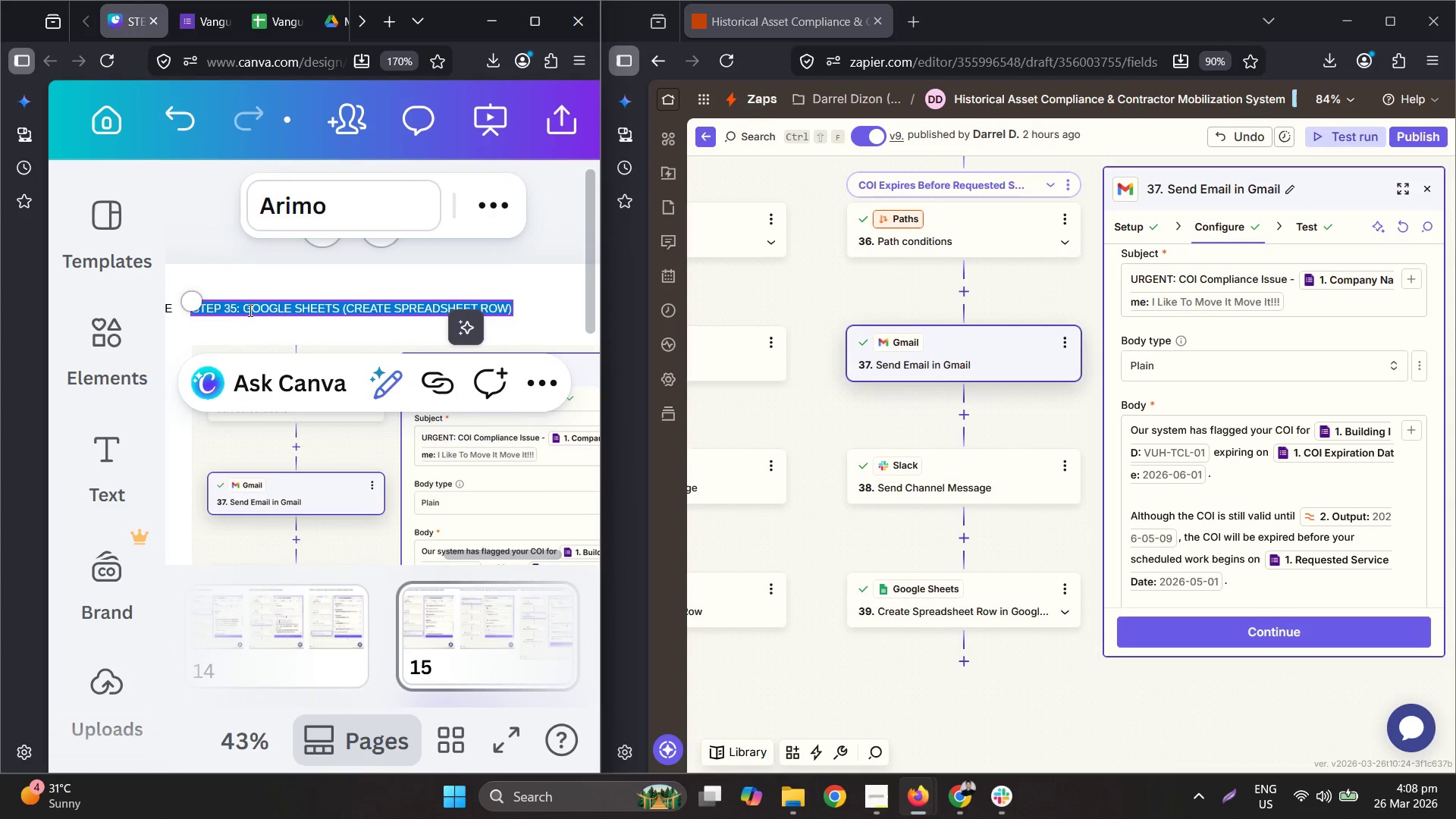 
type(step 37: Gma)
key(Backspace)
key(Backspace)
key(Backspace)
type(gmail;)
key(Backspace)
key(Backspace)
type(l (send email))
 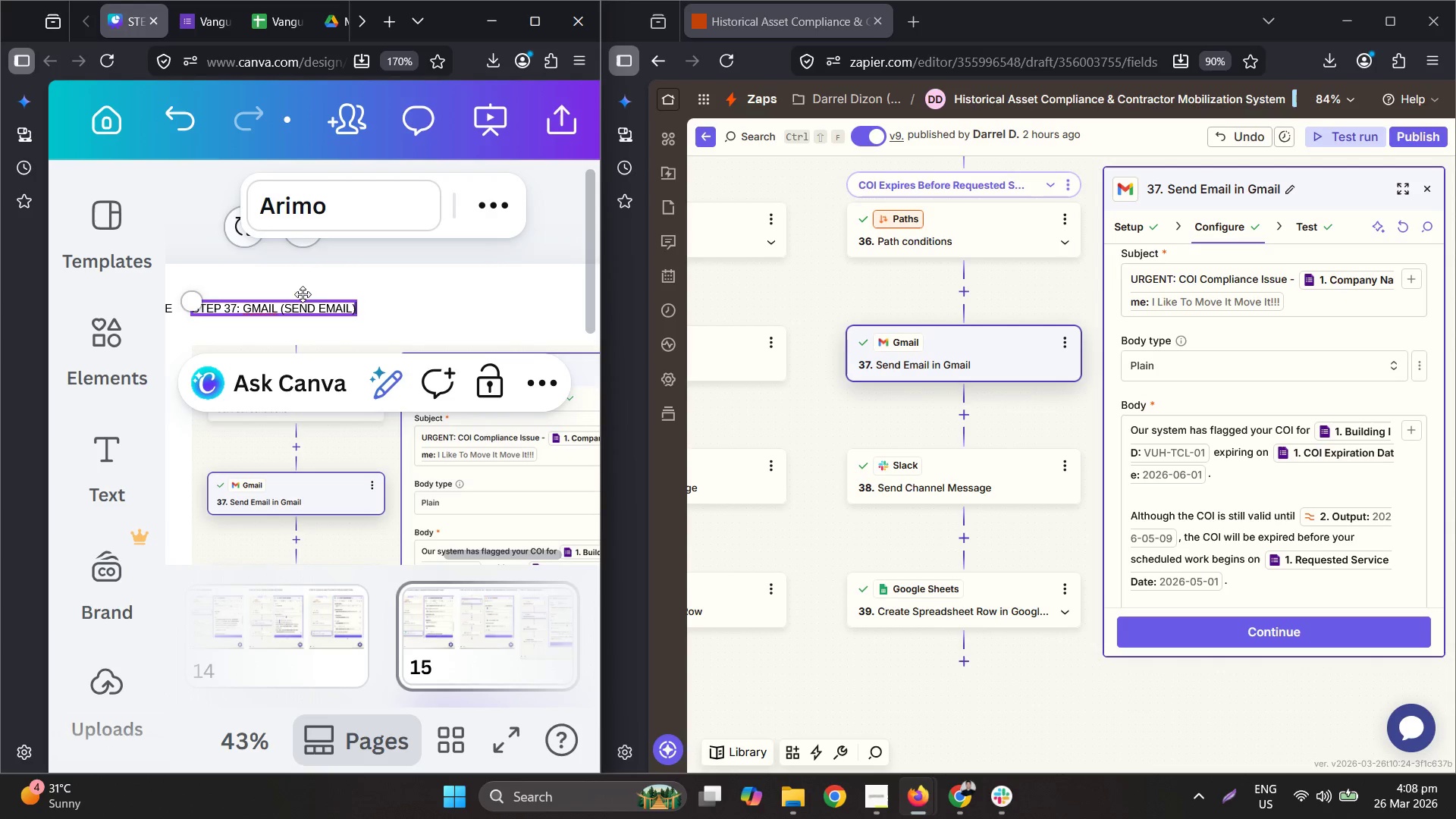 
left_click([394, 488])
 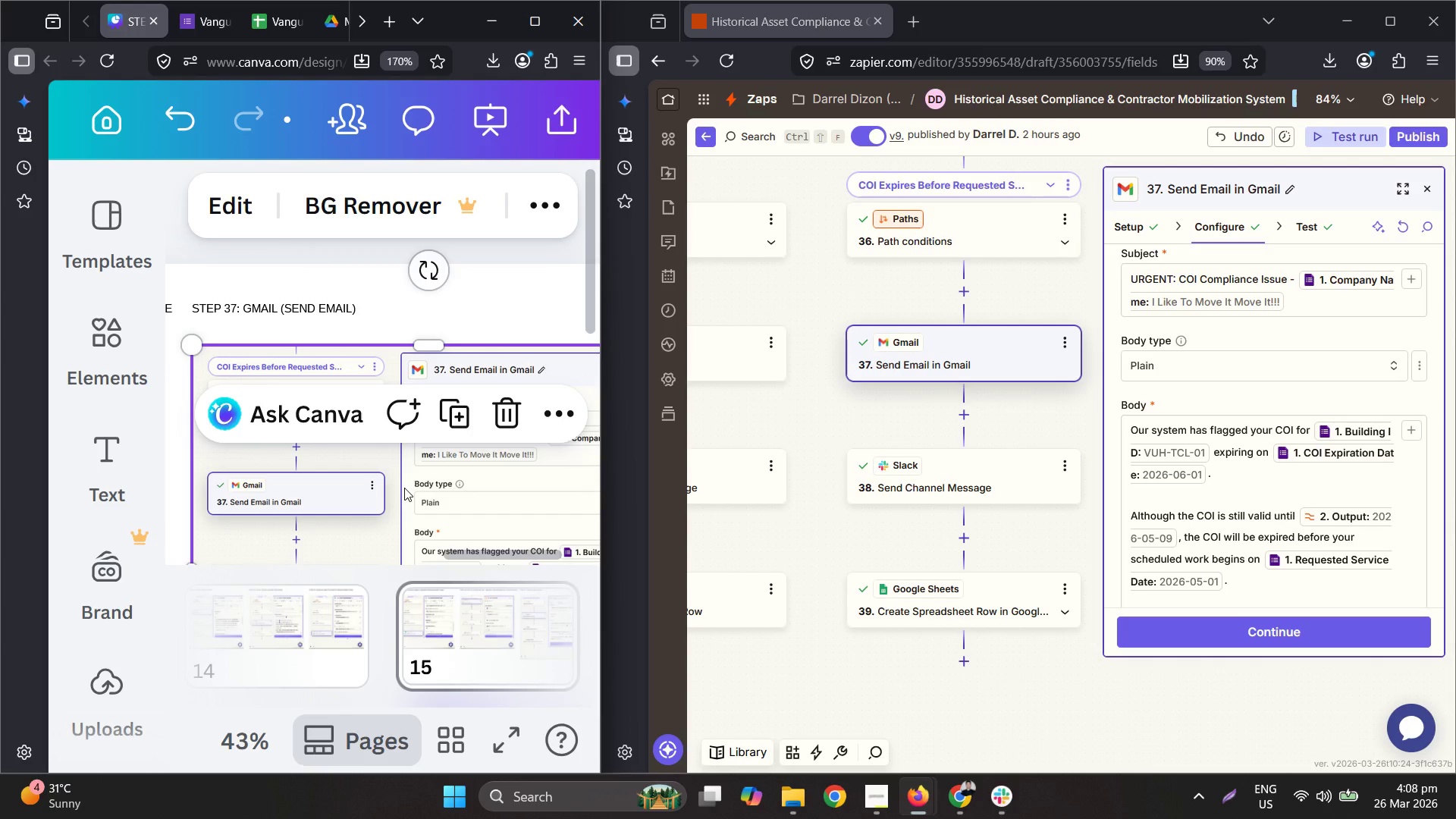 
key(Delete)
 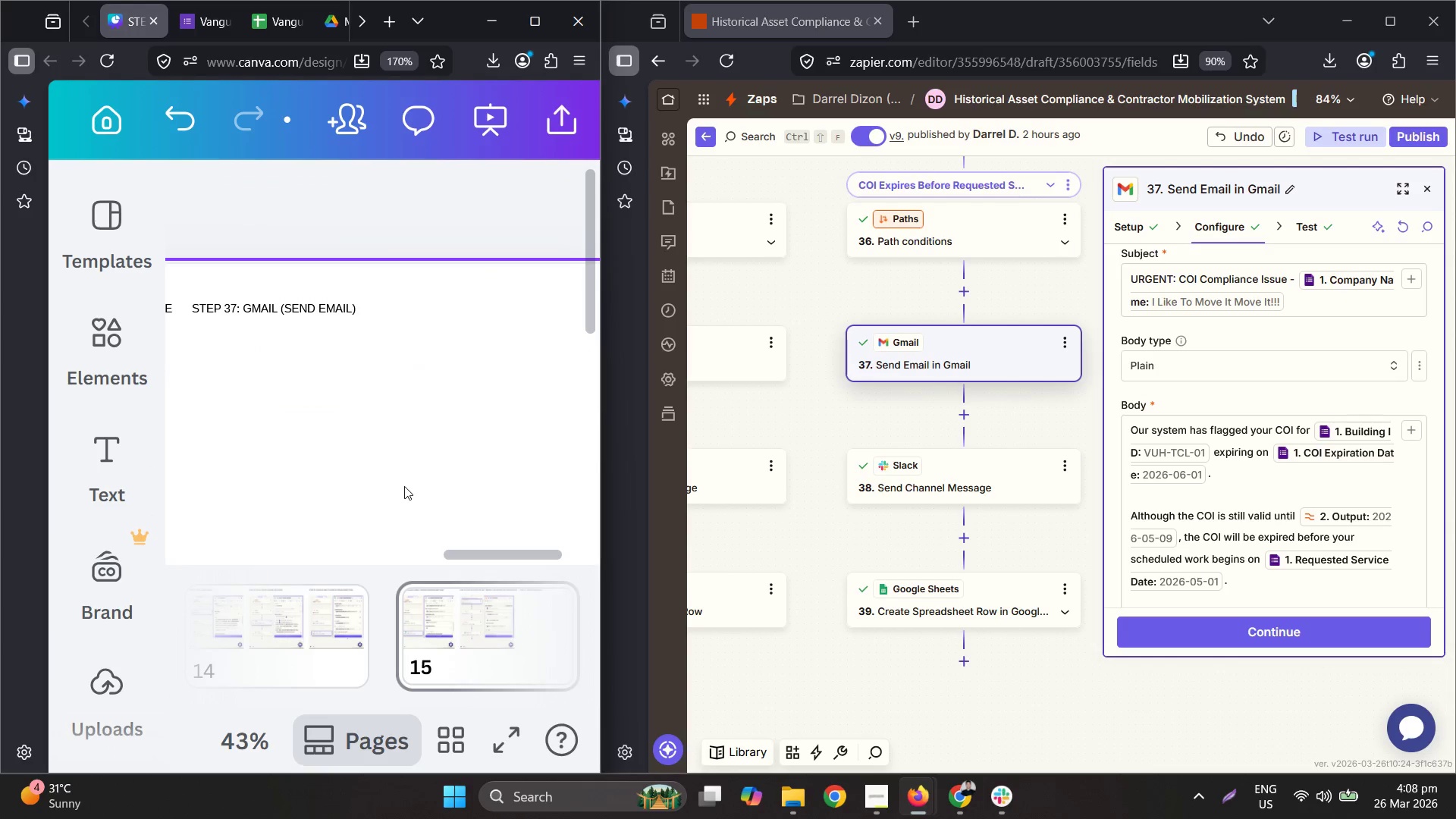 
hold_key(key=ControlLeft, duration=0.77)
scroll: coordinate [445, 415], scroll_direction: down, amount: 3.0
 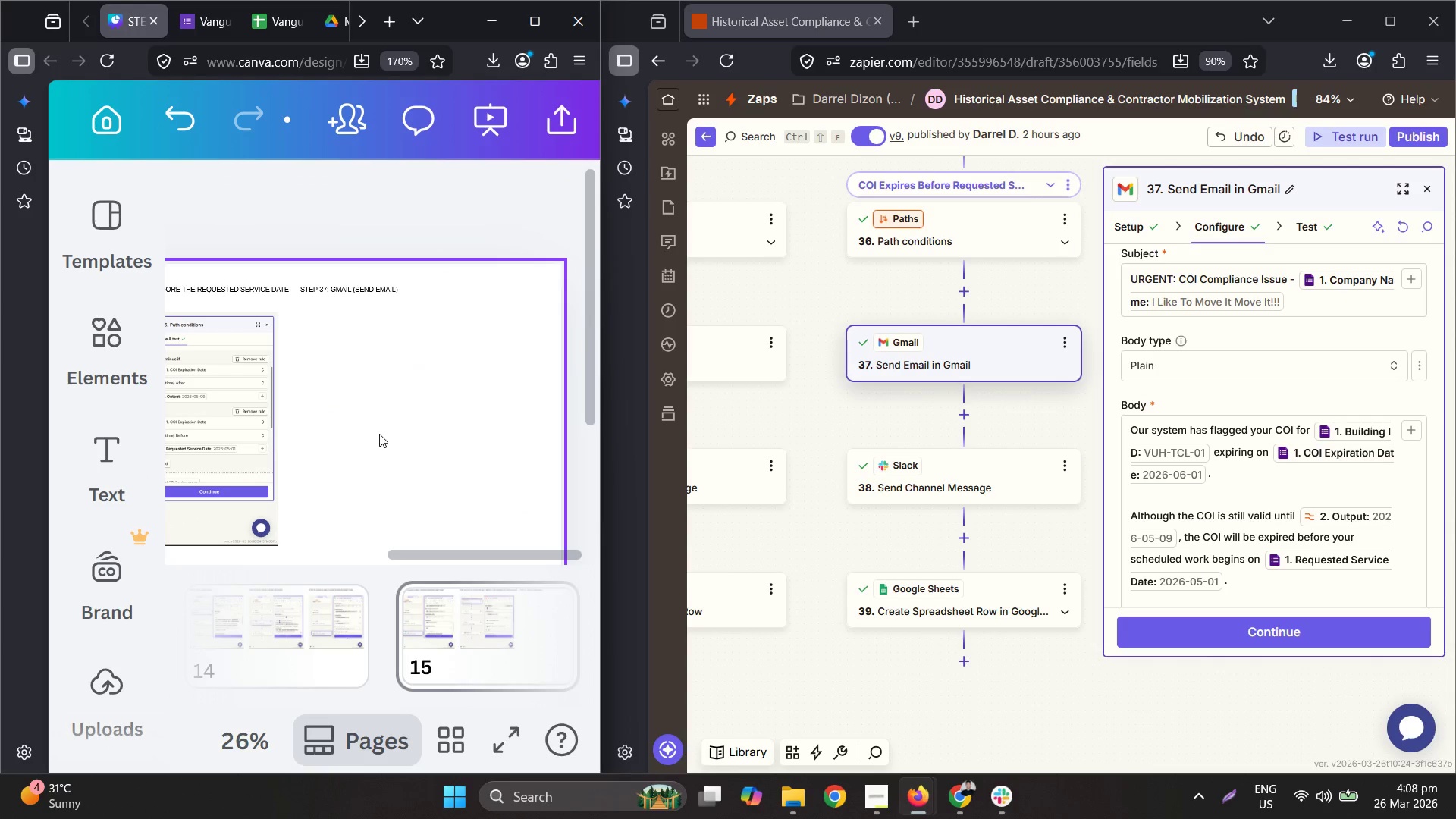 
key(Control+ControlLeft)
 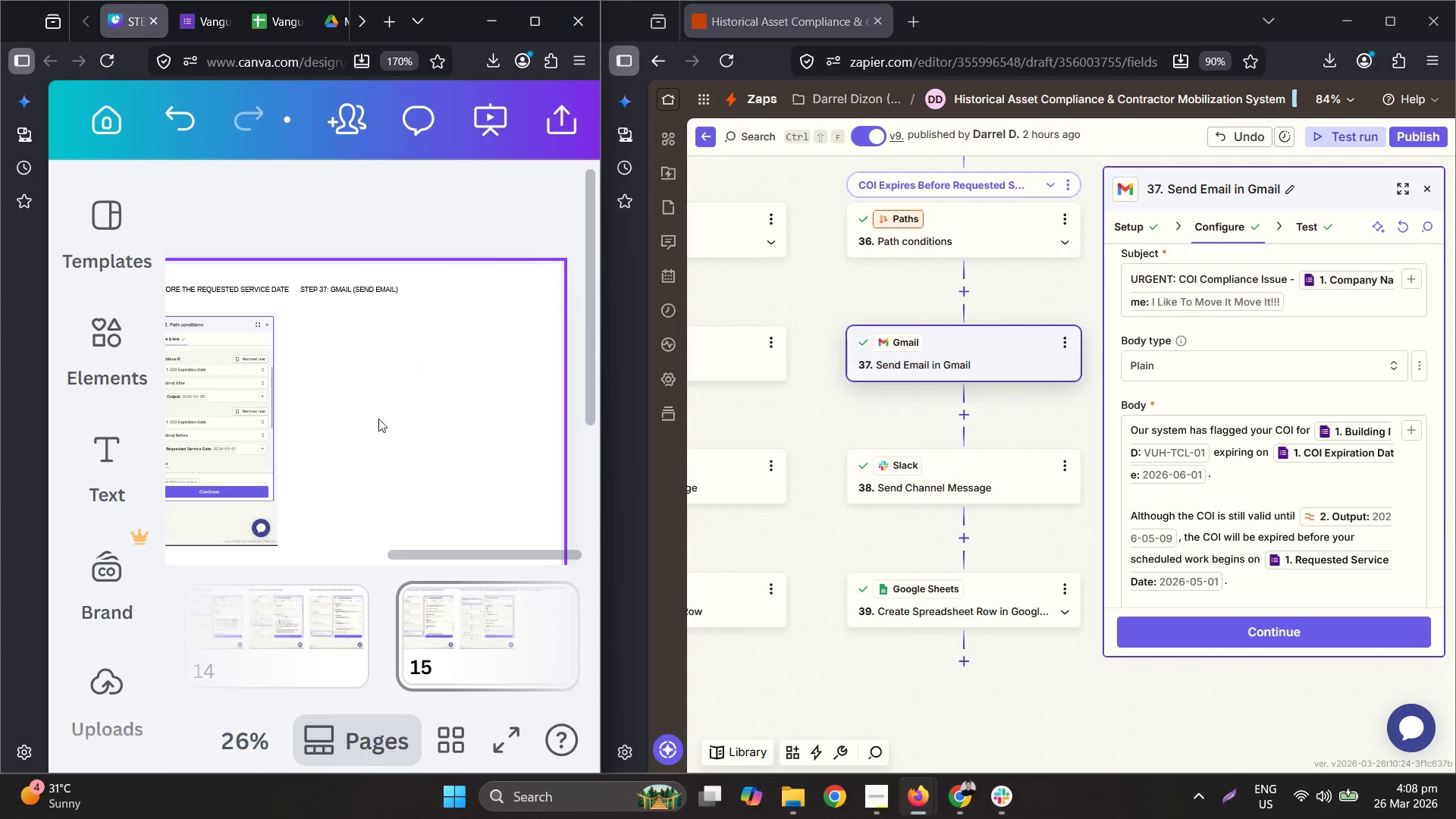 
key(Control+V)
 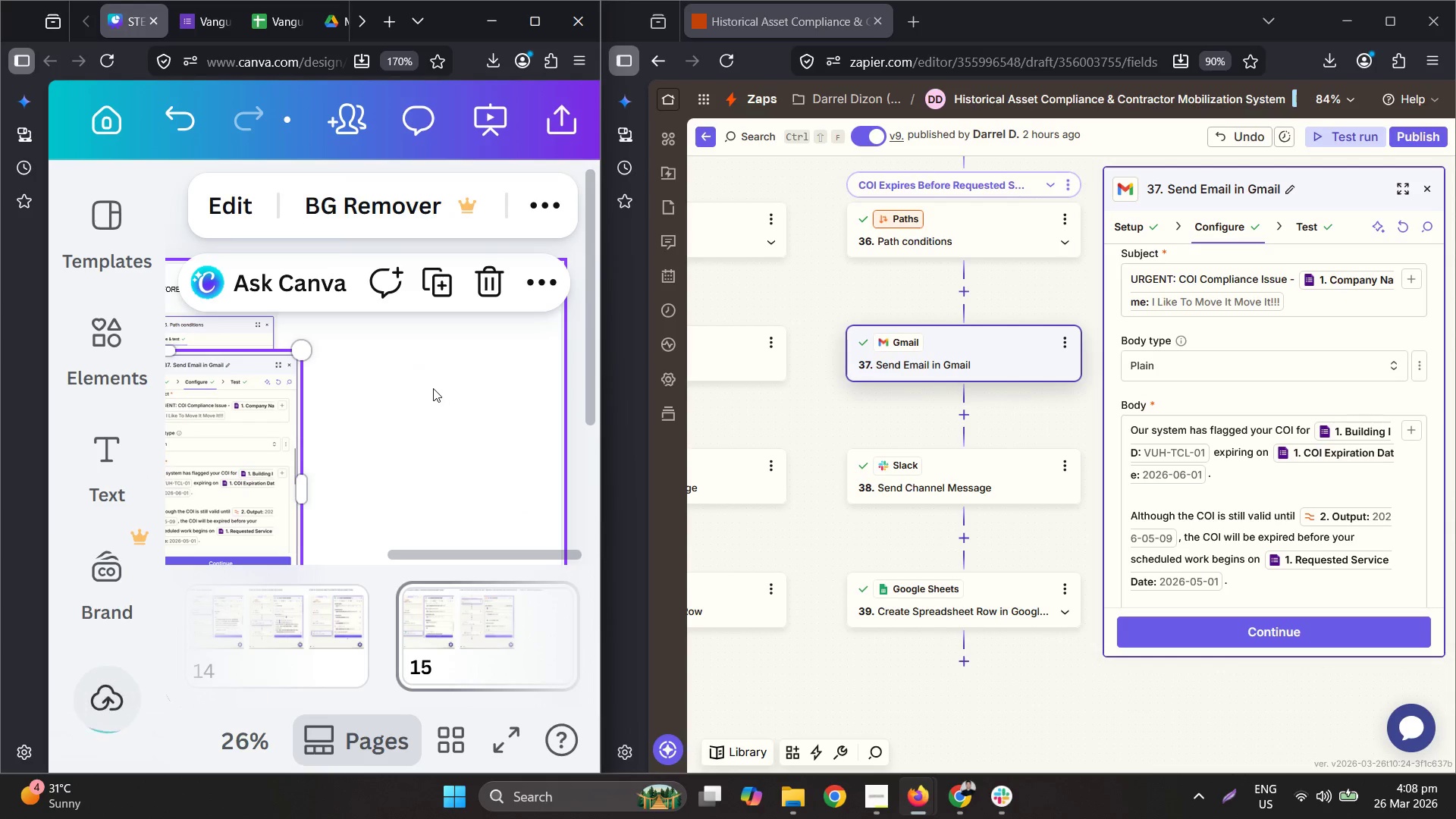 
hold_key(key=ControlLeft, duration=0.47)
scroll: coordinate [402, 355], scroll_direction: down, amount: 1.0
 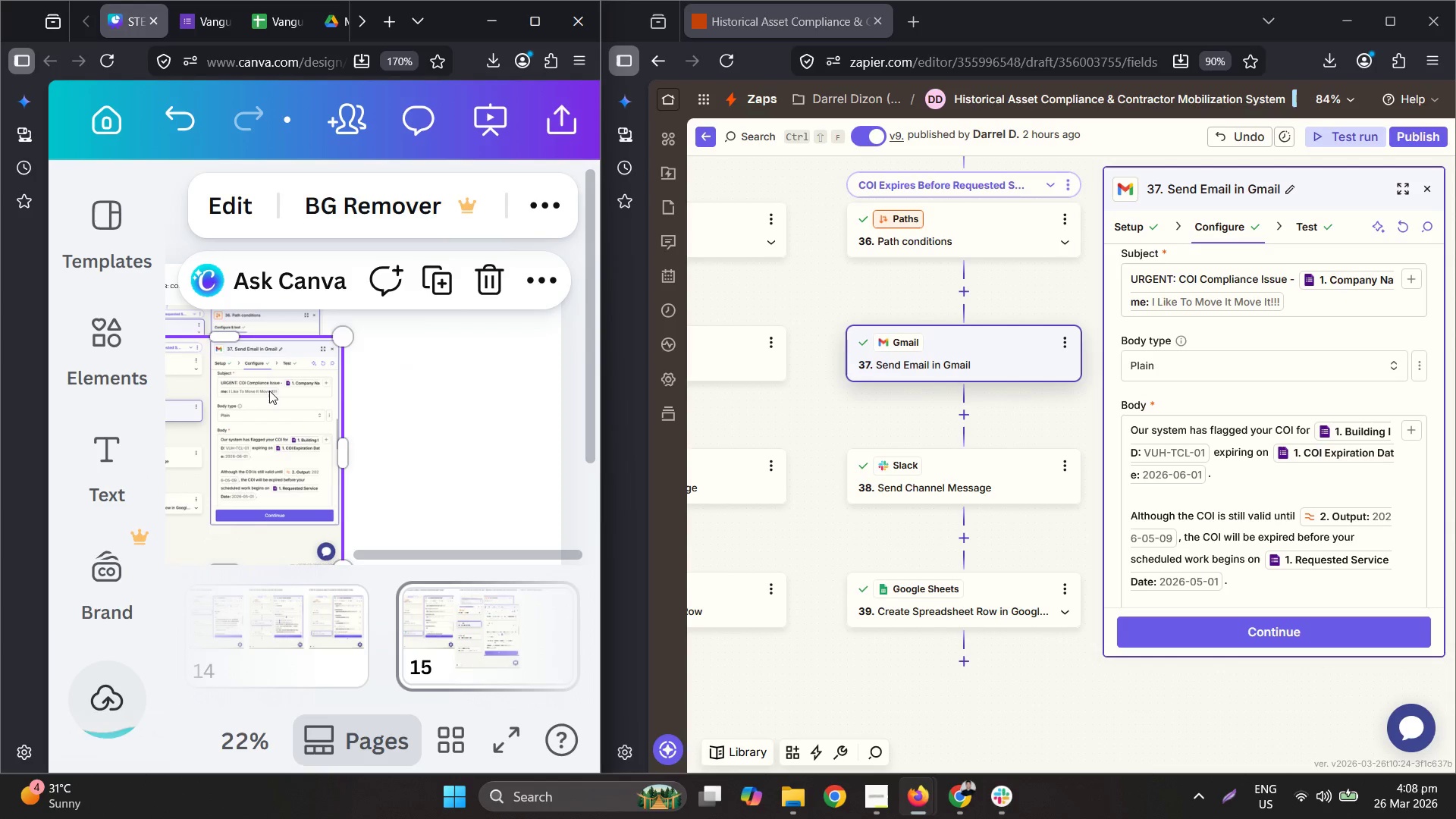 
left_click_drag(start_coordinate=[266, 391], to_coordinate=[506, 412])
 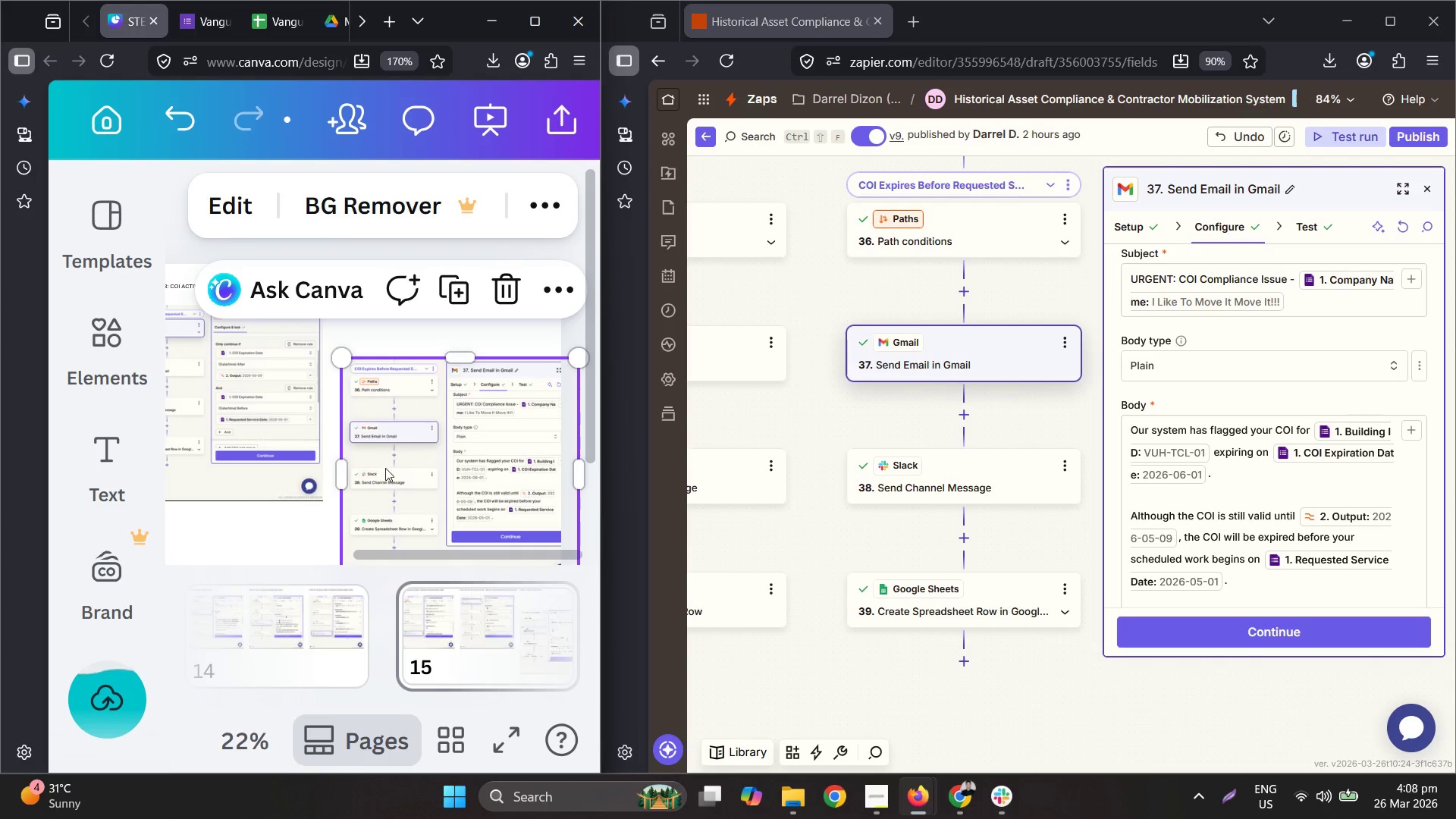 
left_click_drag(start_coordinate=[389, 465], to_coordinate=[395, 413])
 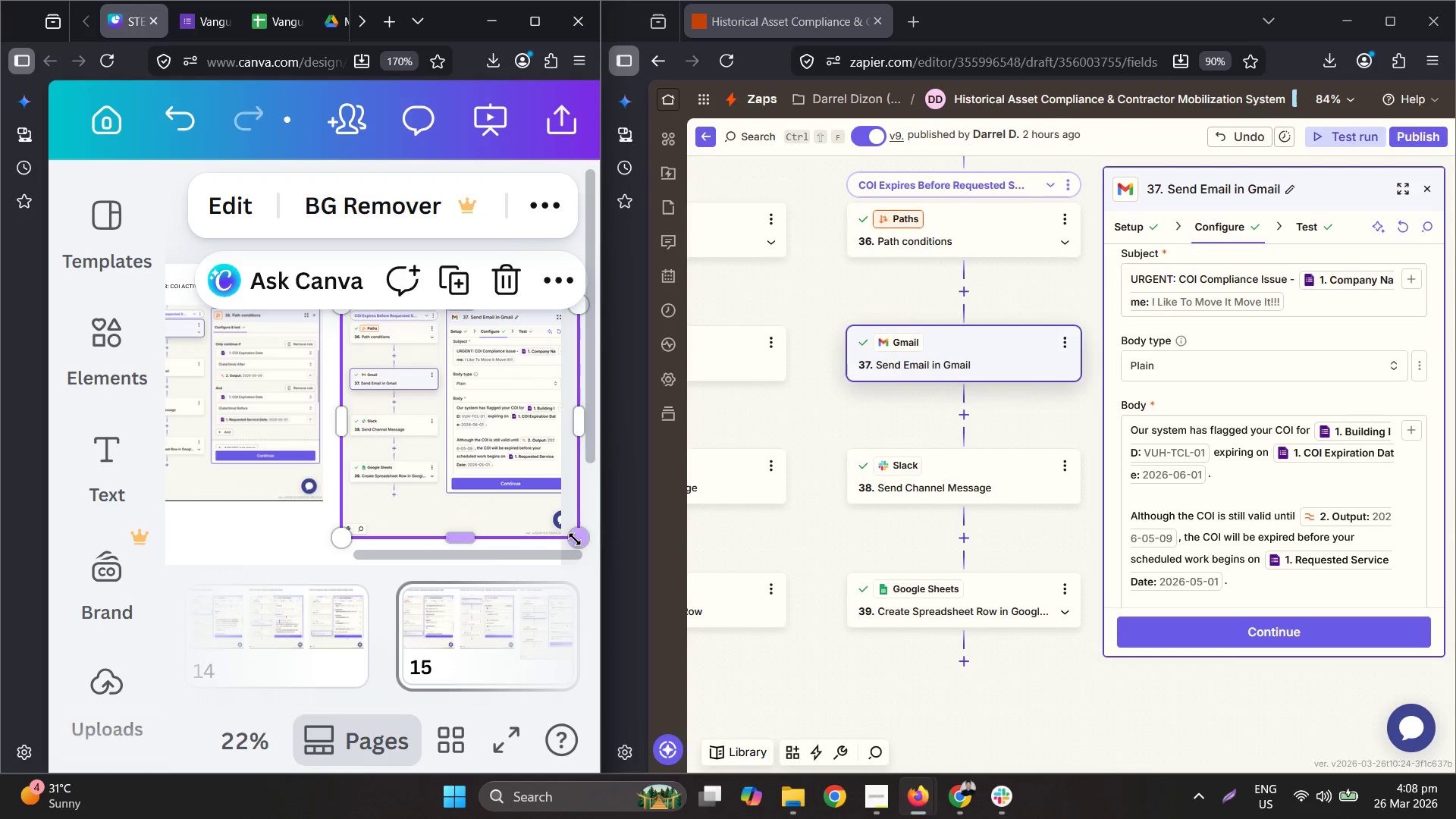 
left_click_drag(start_coordinate=[575, 539], to_coordinate=[522, 515])
 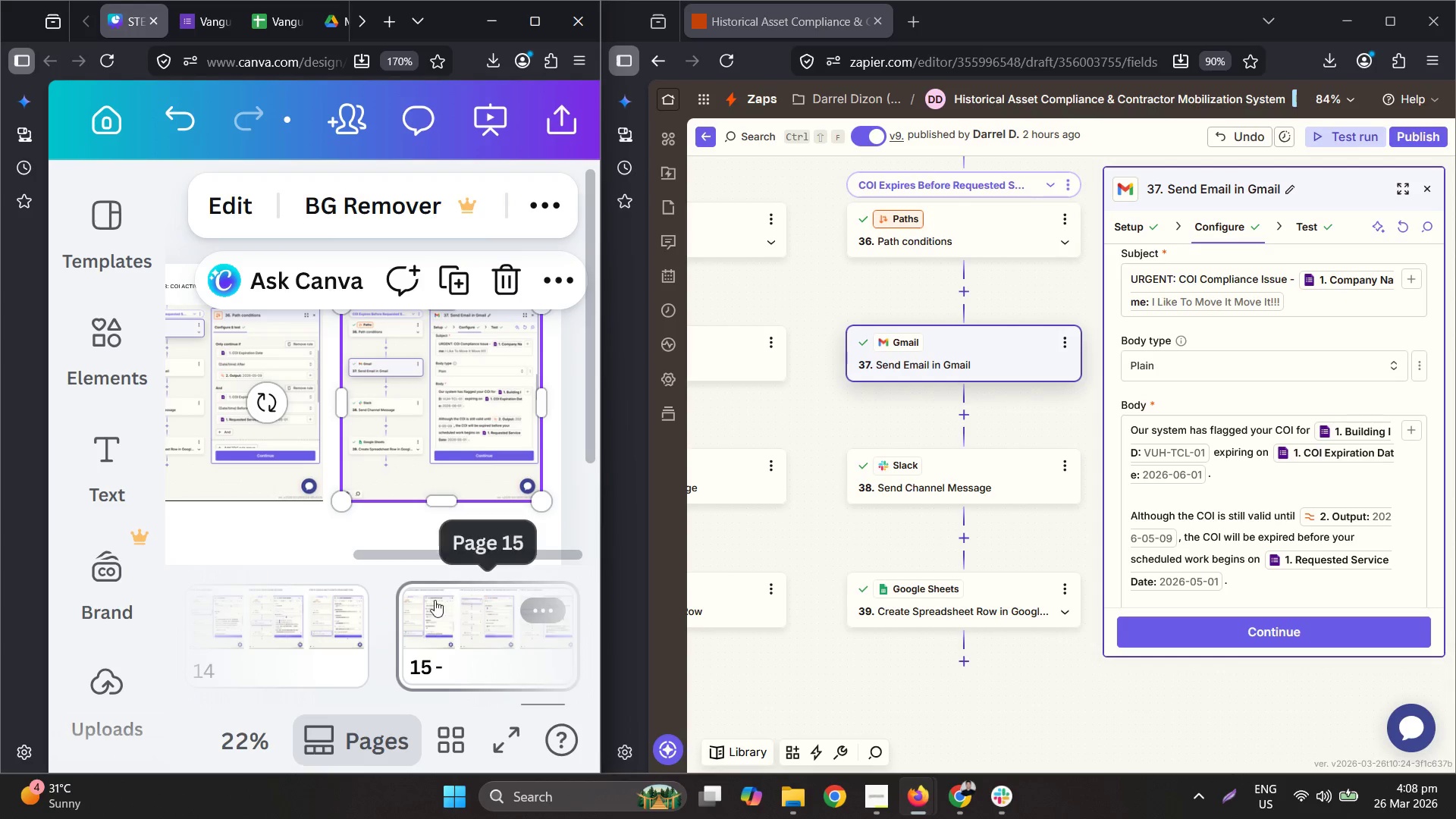 
right_click([460, 618])
 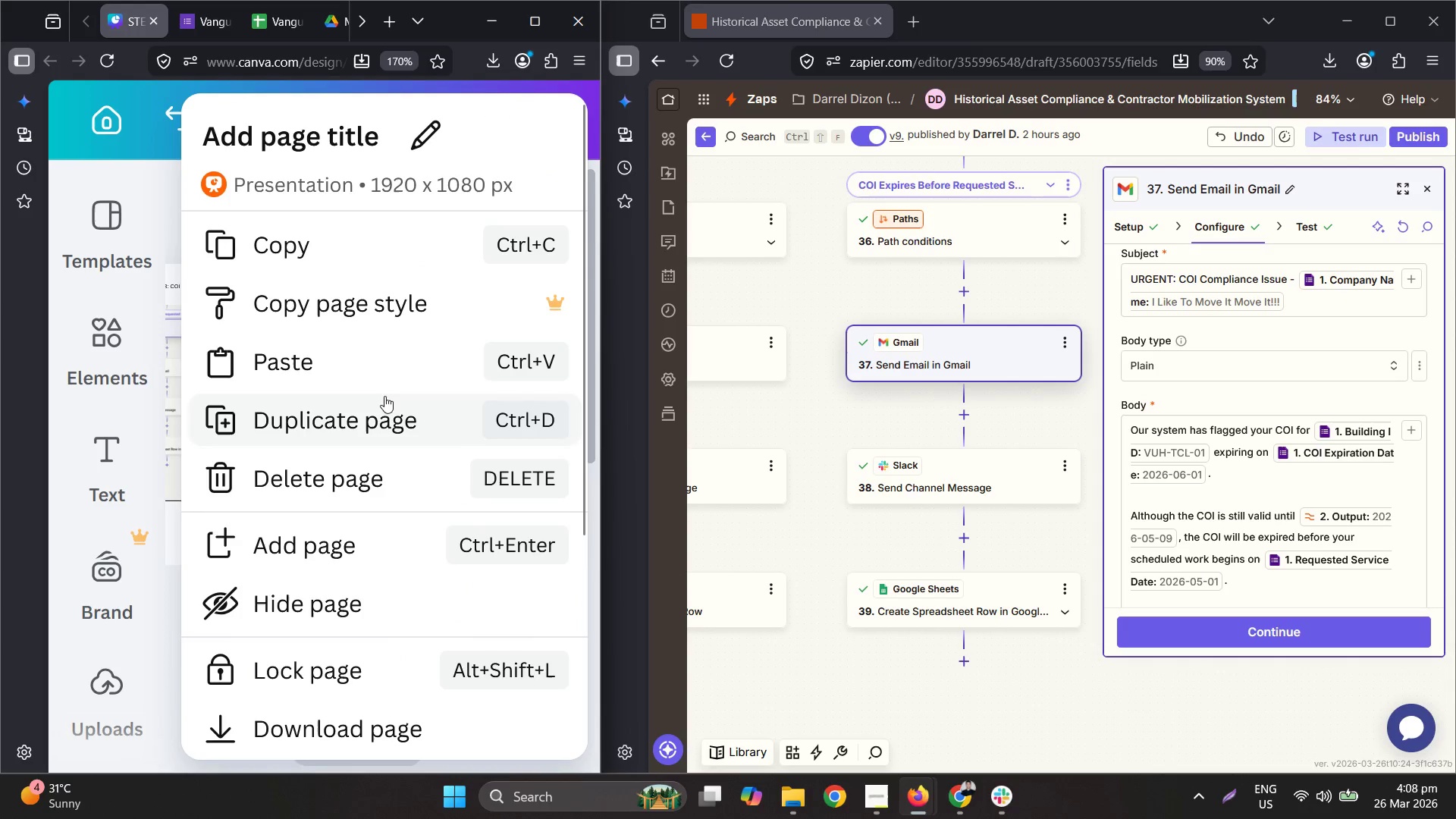 
scroll: coordinate [407, 677], scroll_direction: down, amount: 6.0
 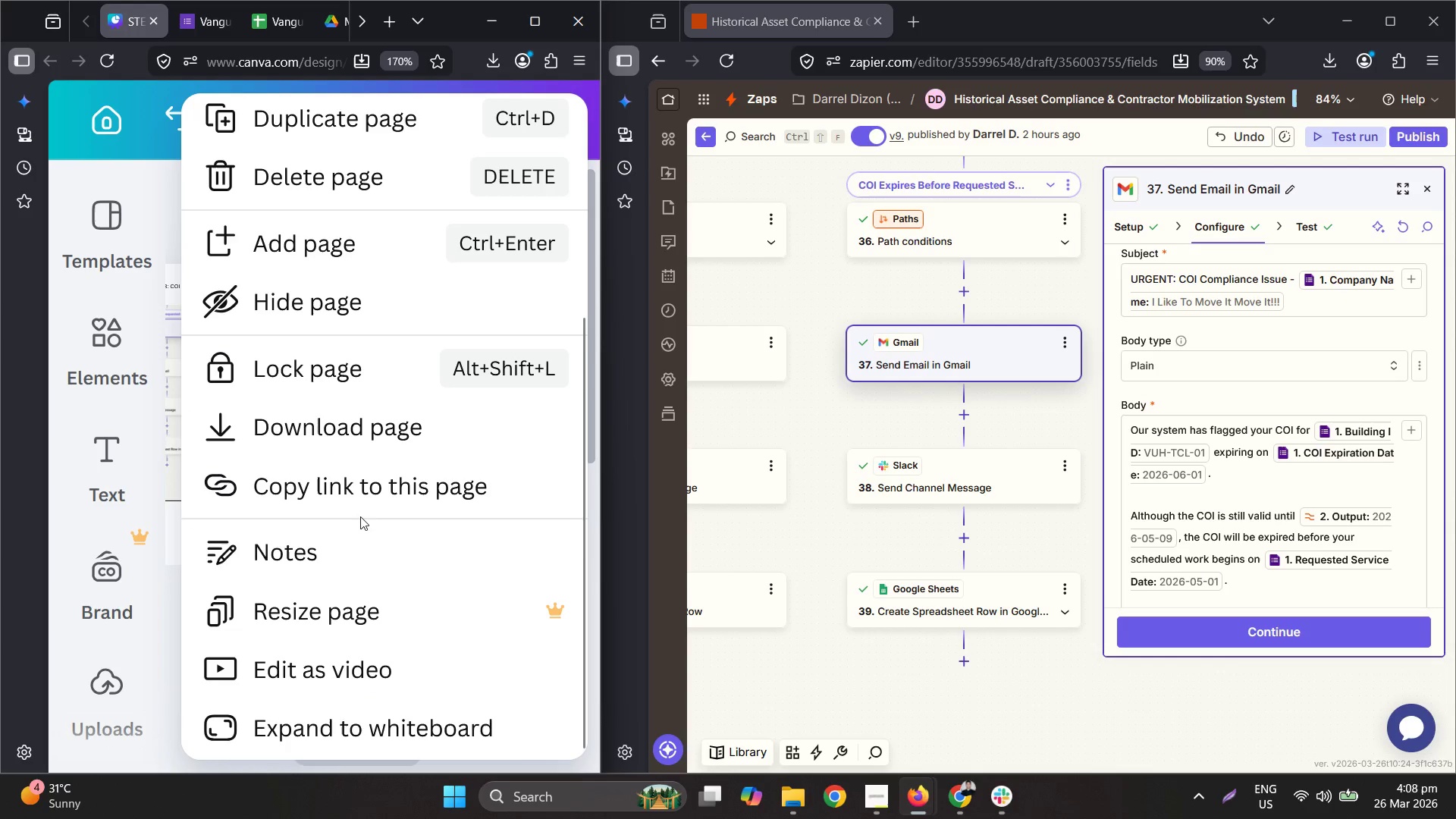 
wait(5.16)
 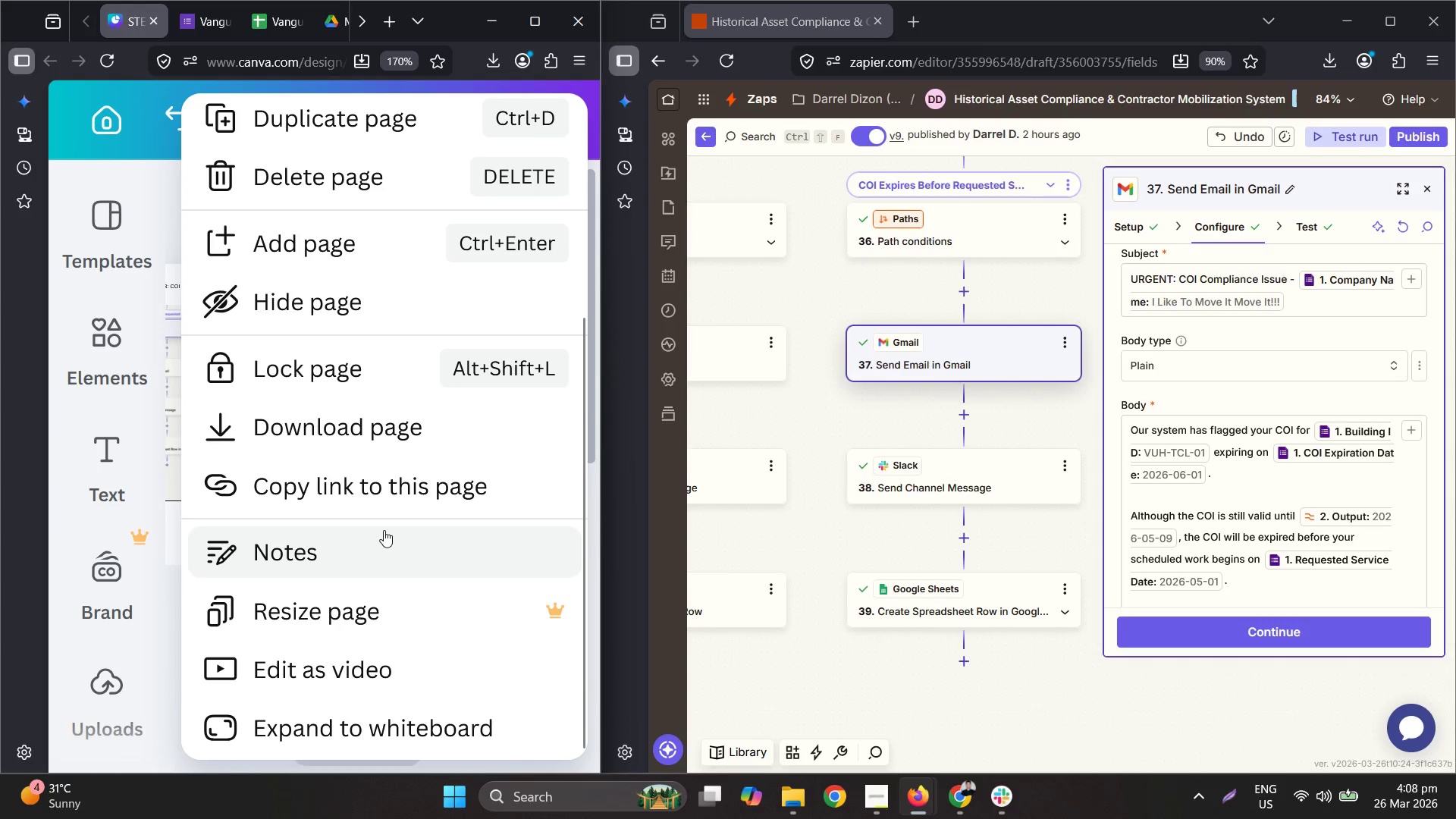 
left_click([353, 121])
 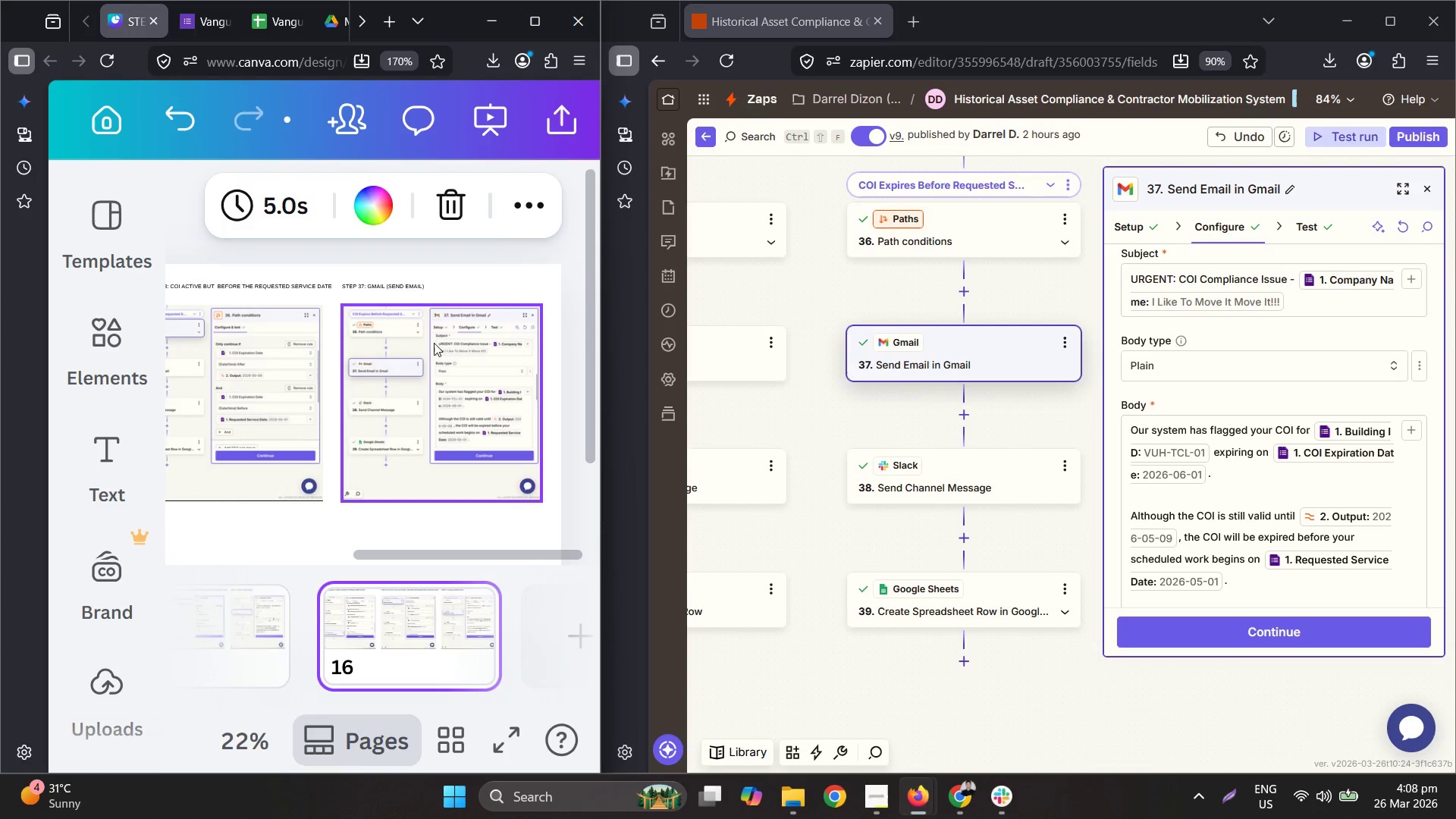 
left_click([383, 284])
 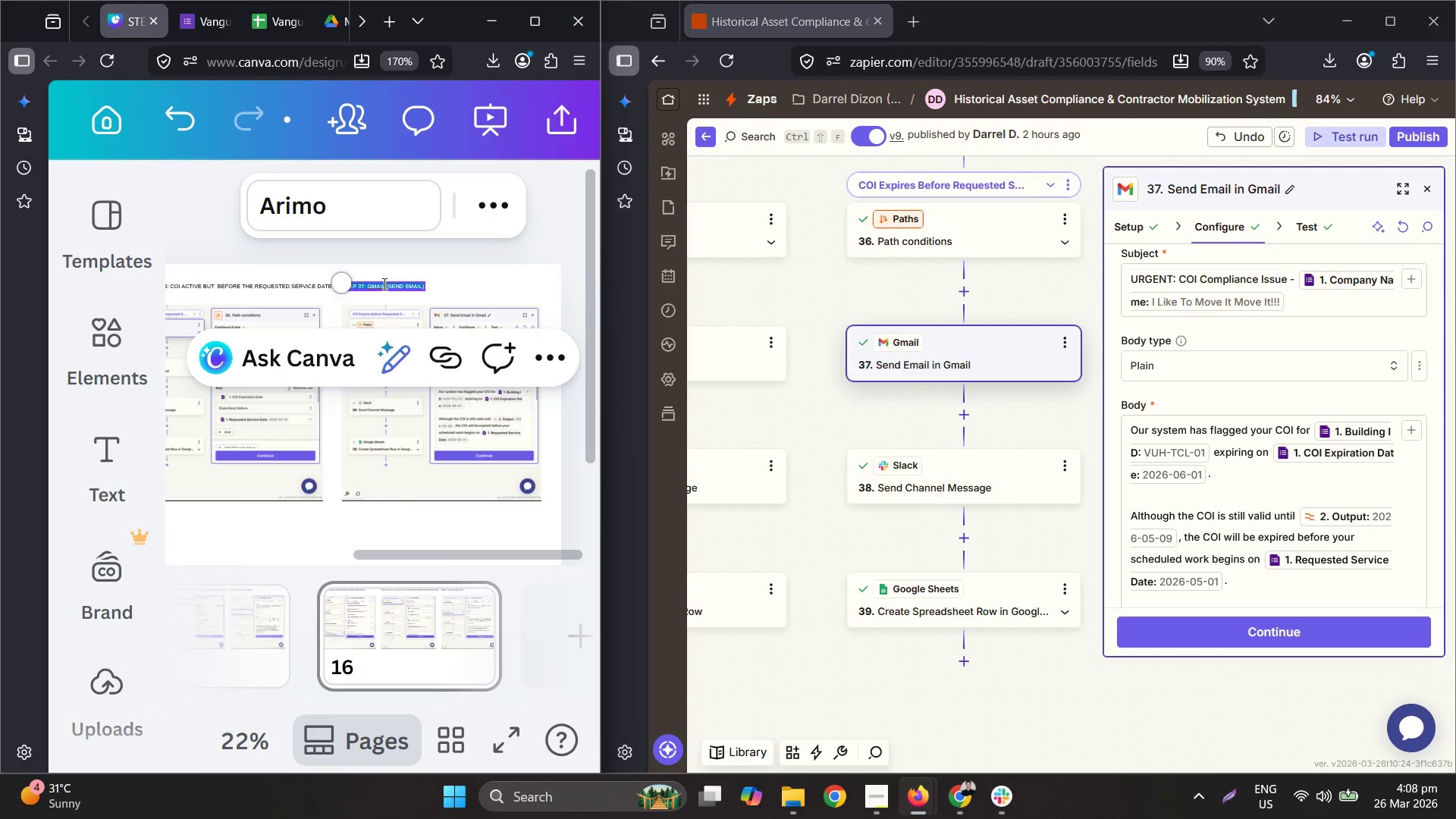 
key(Control+C)
 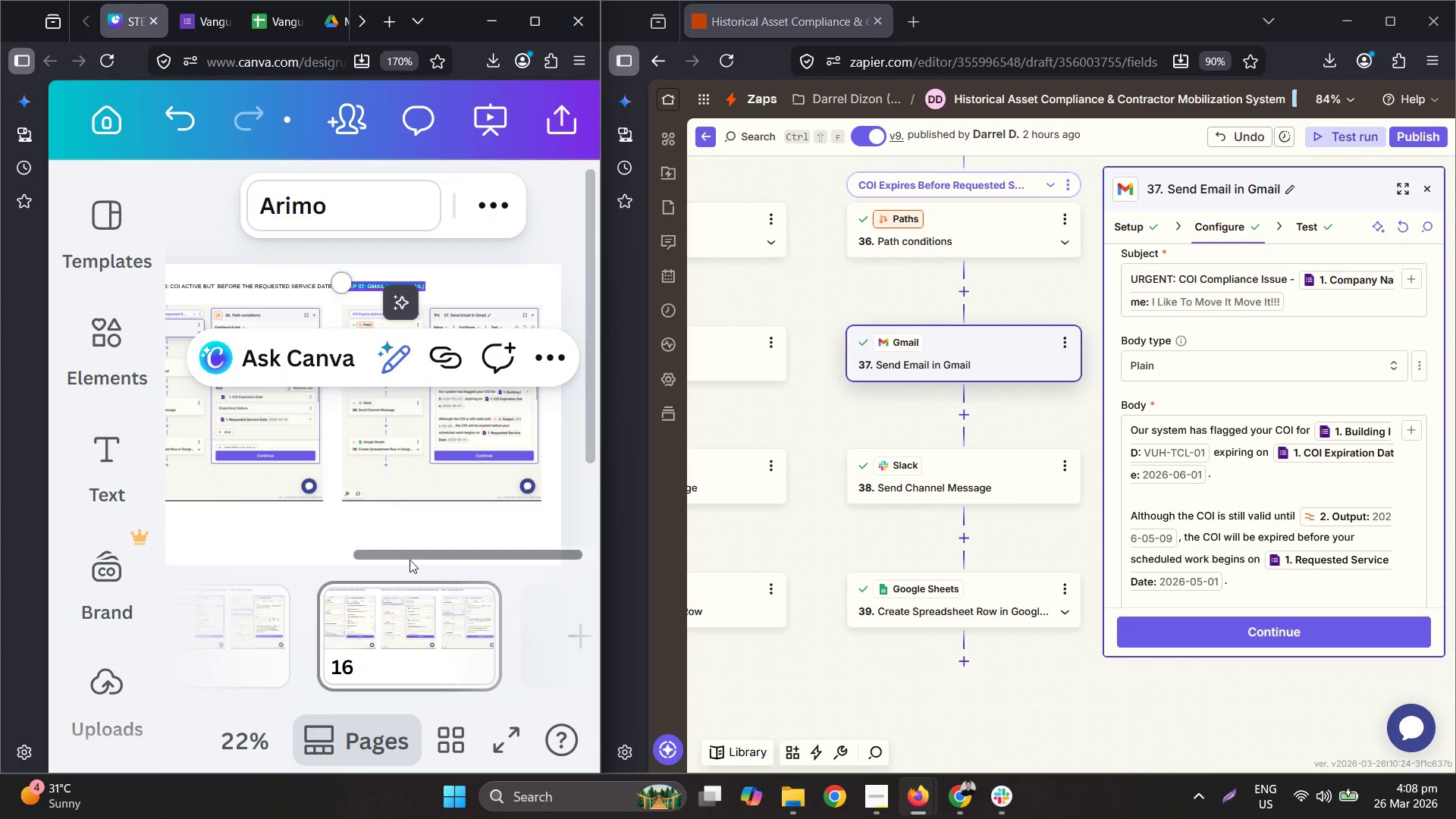 
left_click_drag(start_coordinate=[407, 557], to_coordinate=[136, 524])
 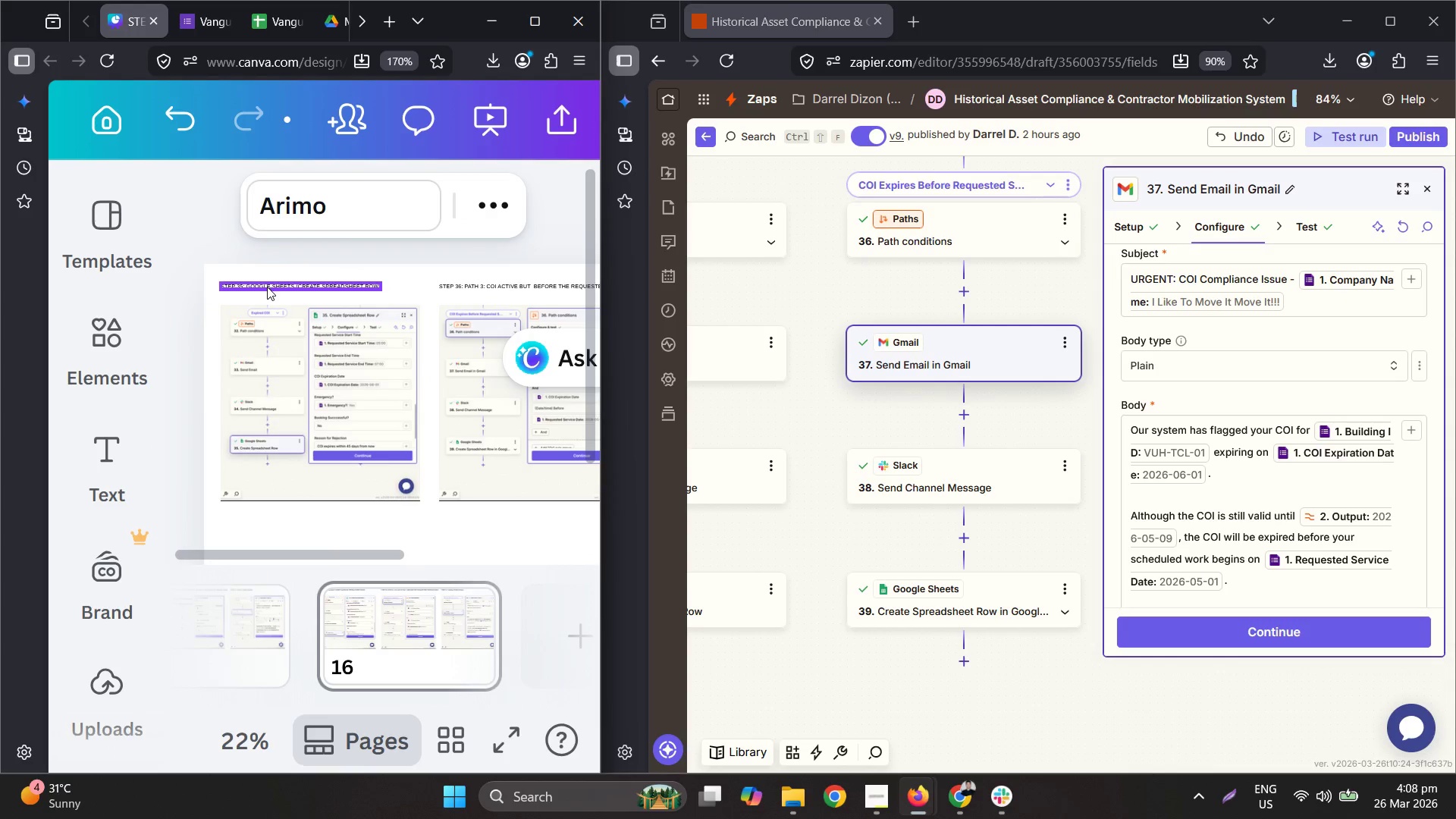 
double_click([267, 286])
 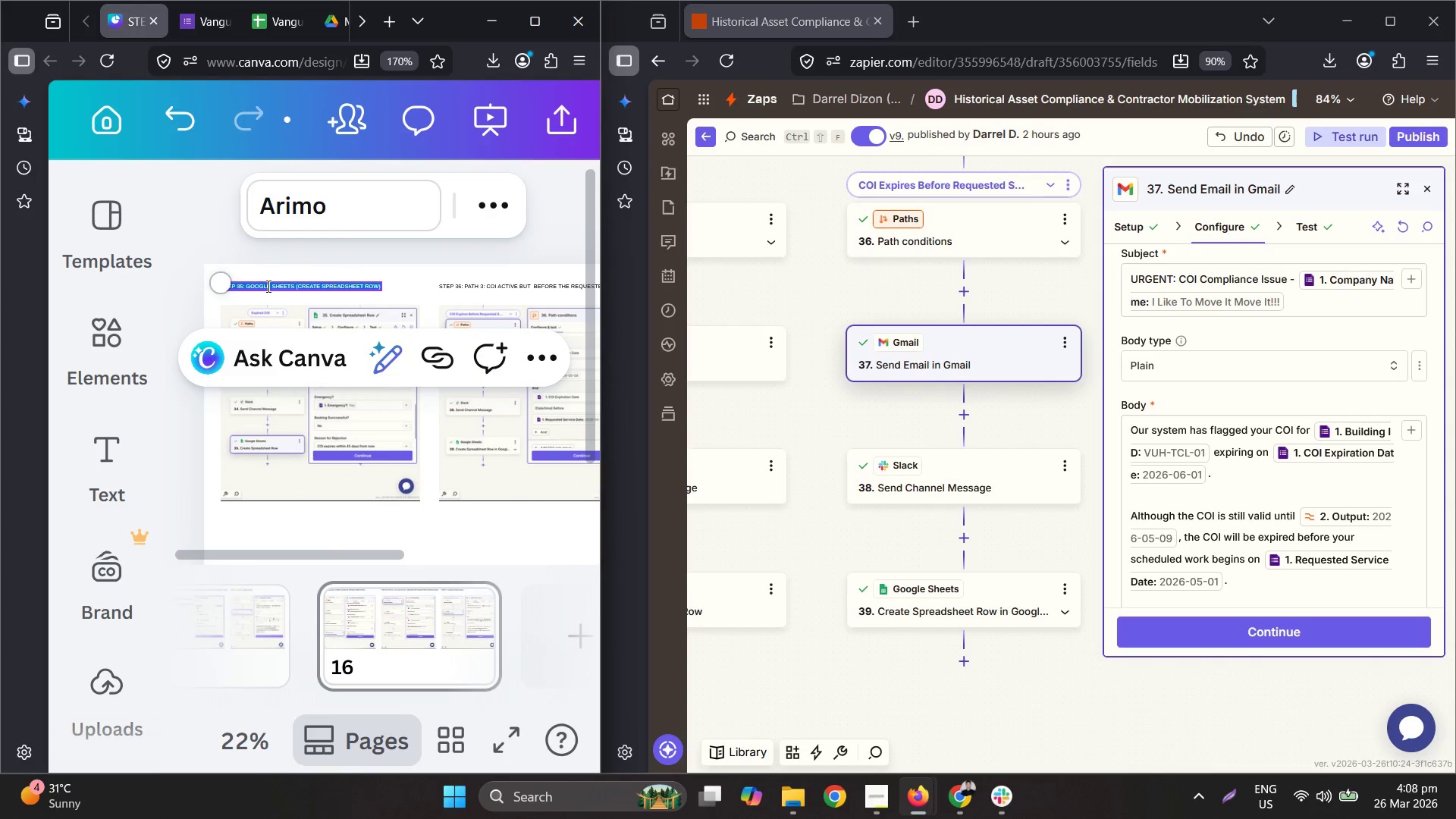 
key(Control+V)
 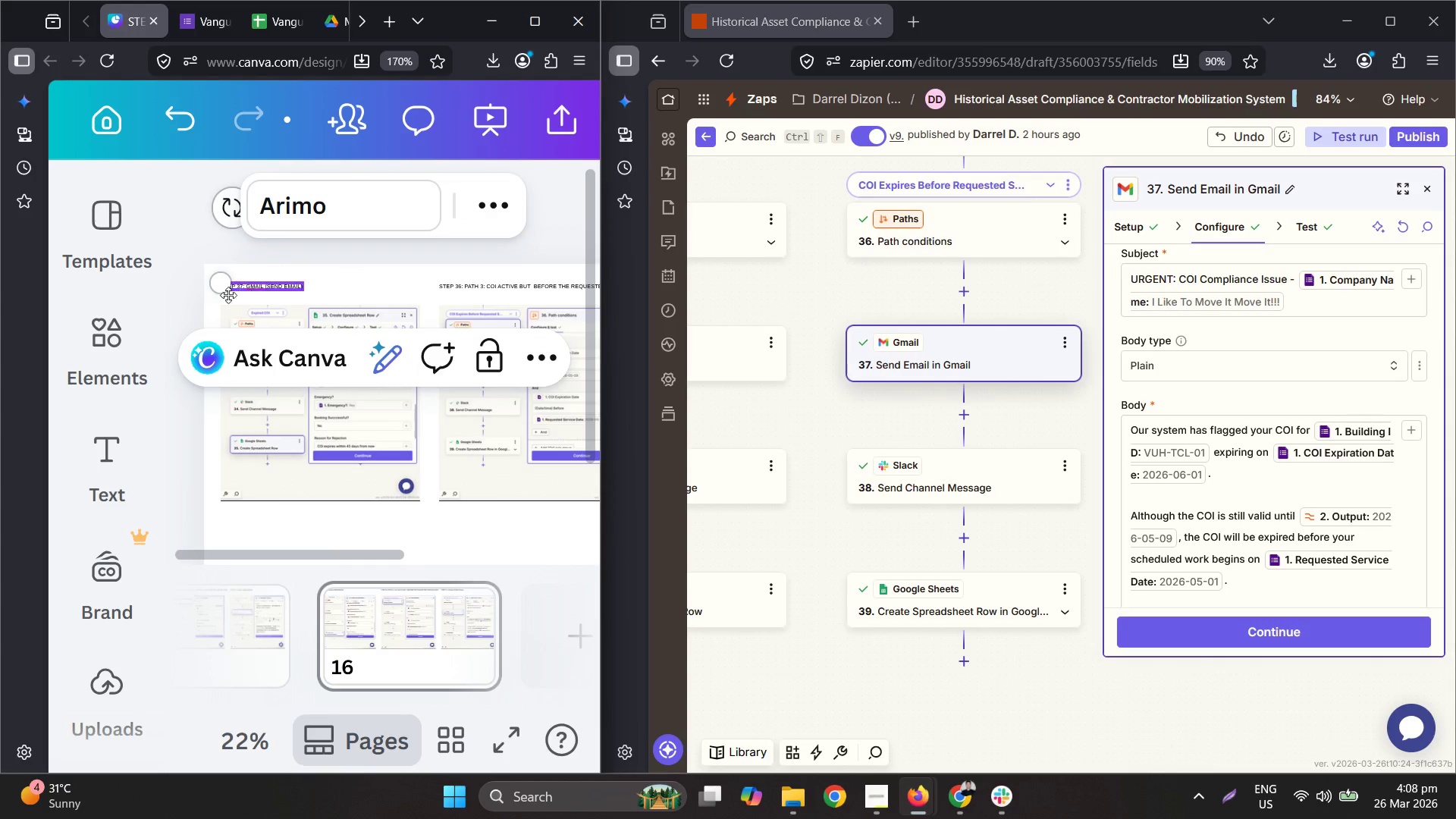 
scroll: coordinate [222, 291], scroll_direction: up, amount: 4.0
 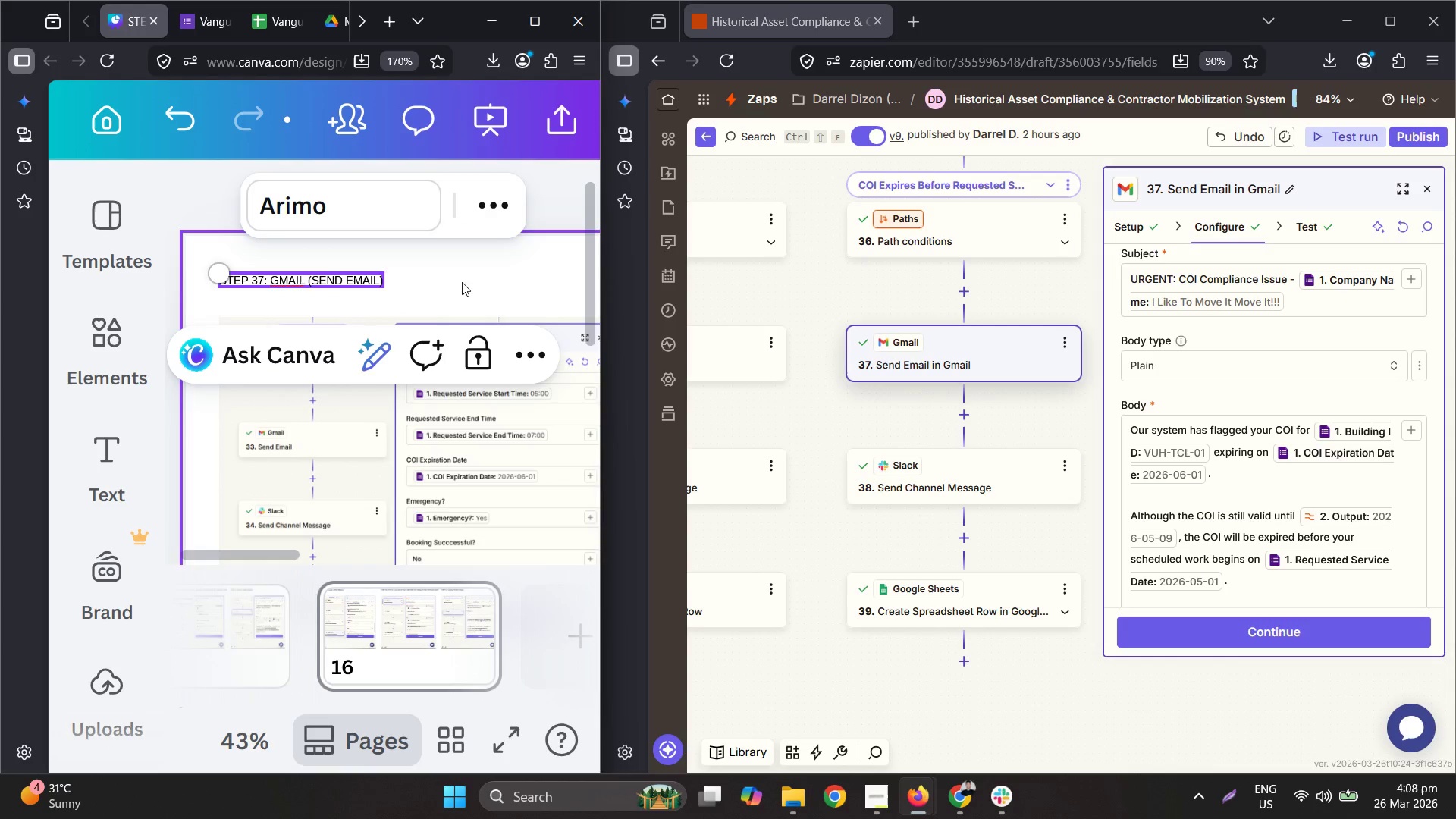 
left_click([479, 277])
 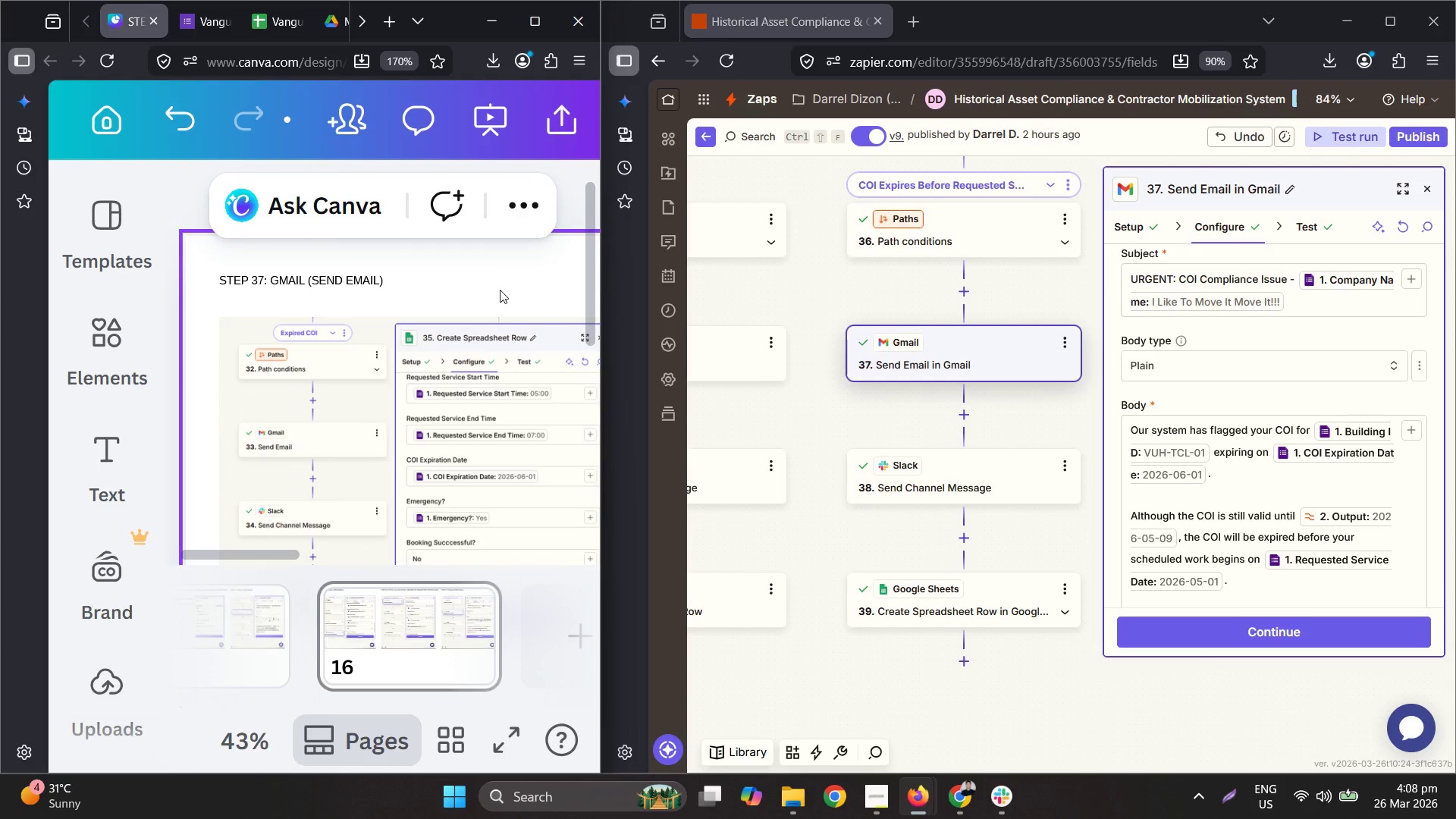 
hold_key(key=ControlLeft, duration=0.45)
scroll: coordinate [463, 366], scroll_direction: down, amount: 2.0
 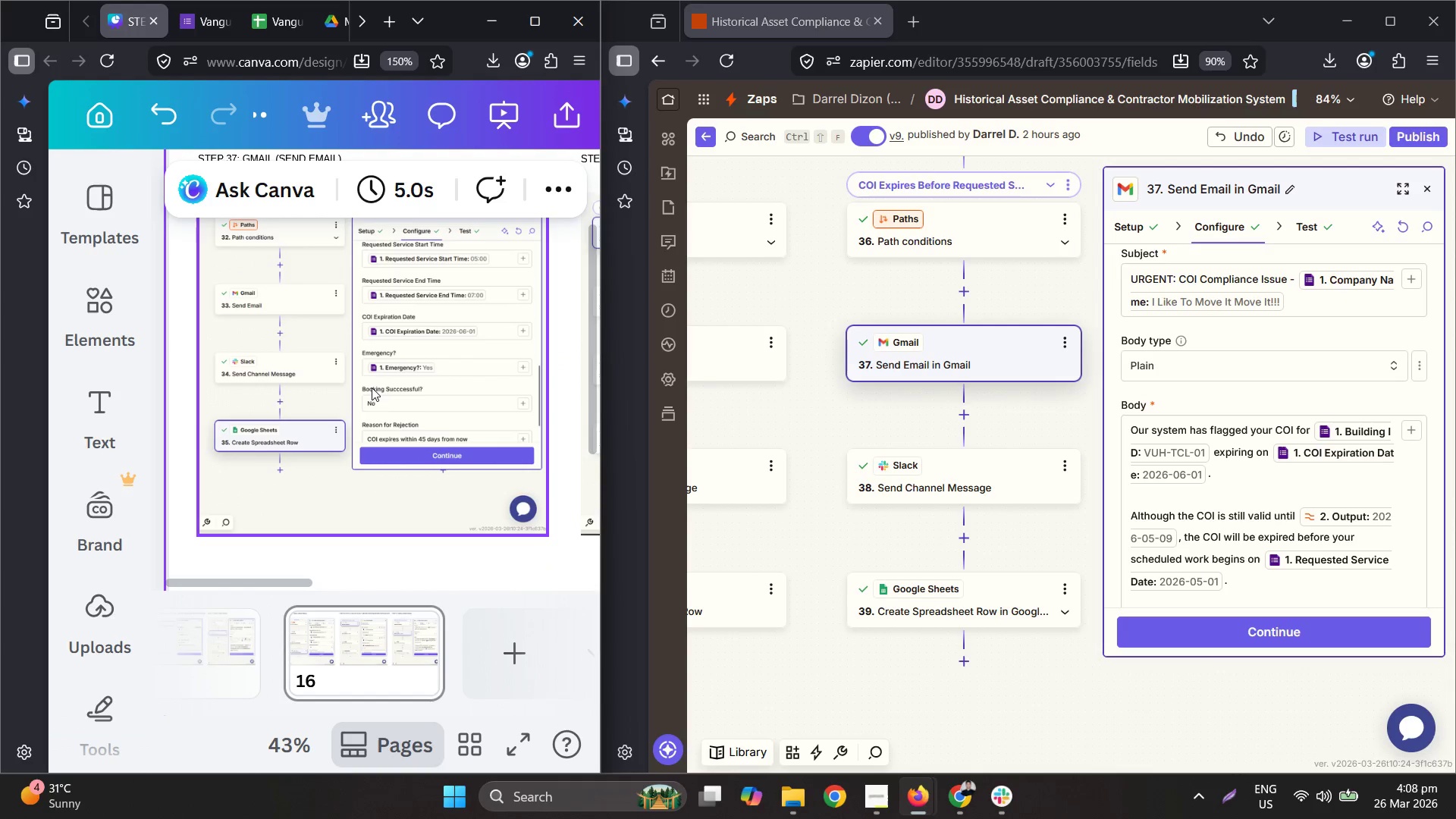 
hold_key(key=ControlLeft, duration=0.44)
scroll: coordinate [372, 388], scroll_direction: down, amount: 1.0
 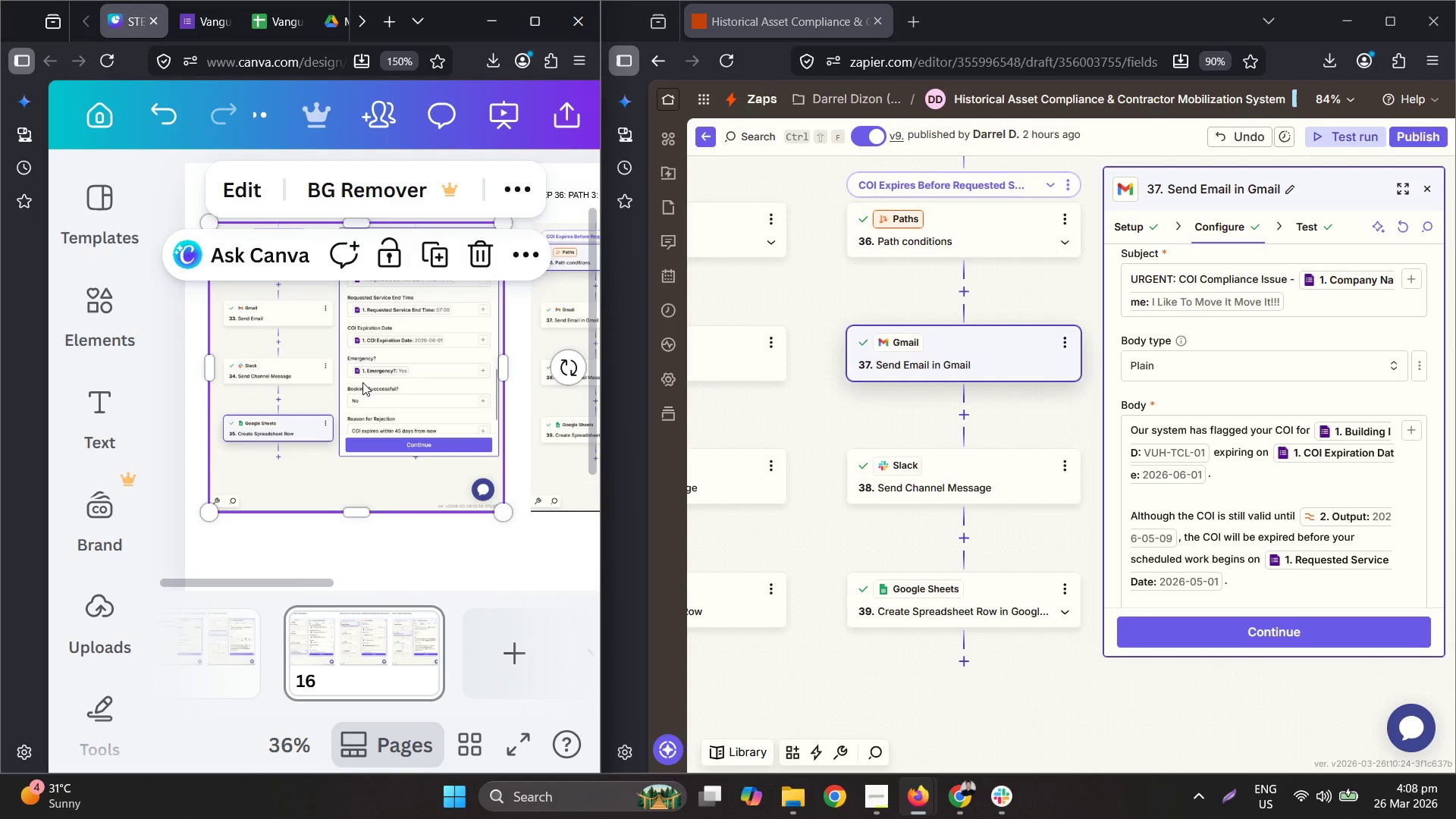 
key(Delete)
 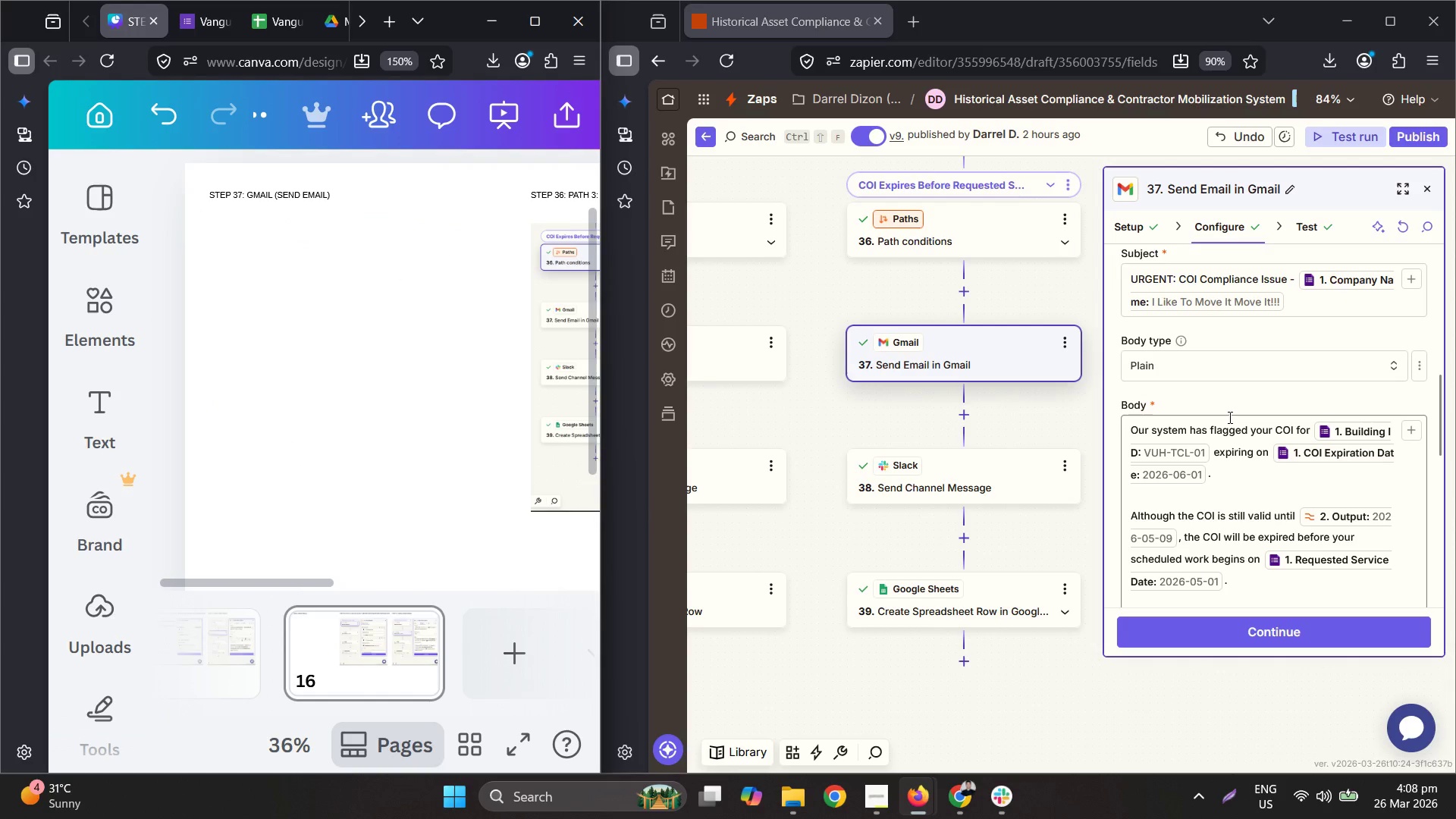 
scroll: coordinate [1228, 416], scroll_direction: down, amount: 3.0
 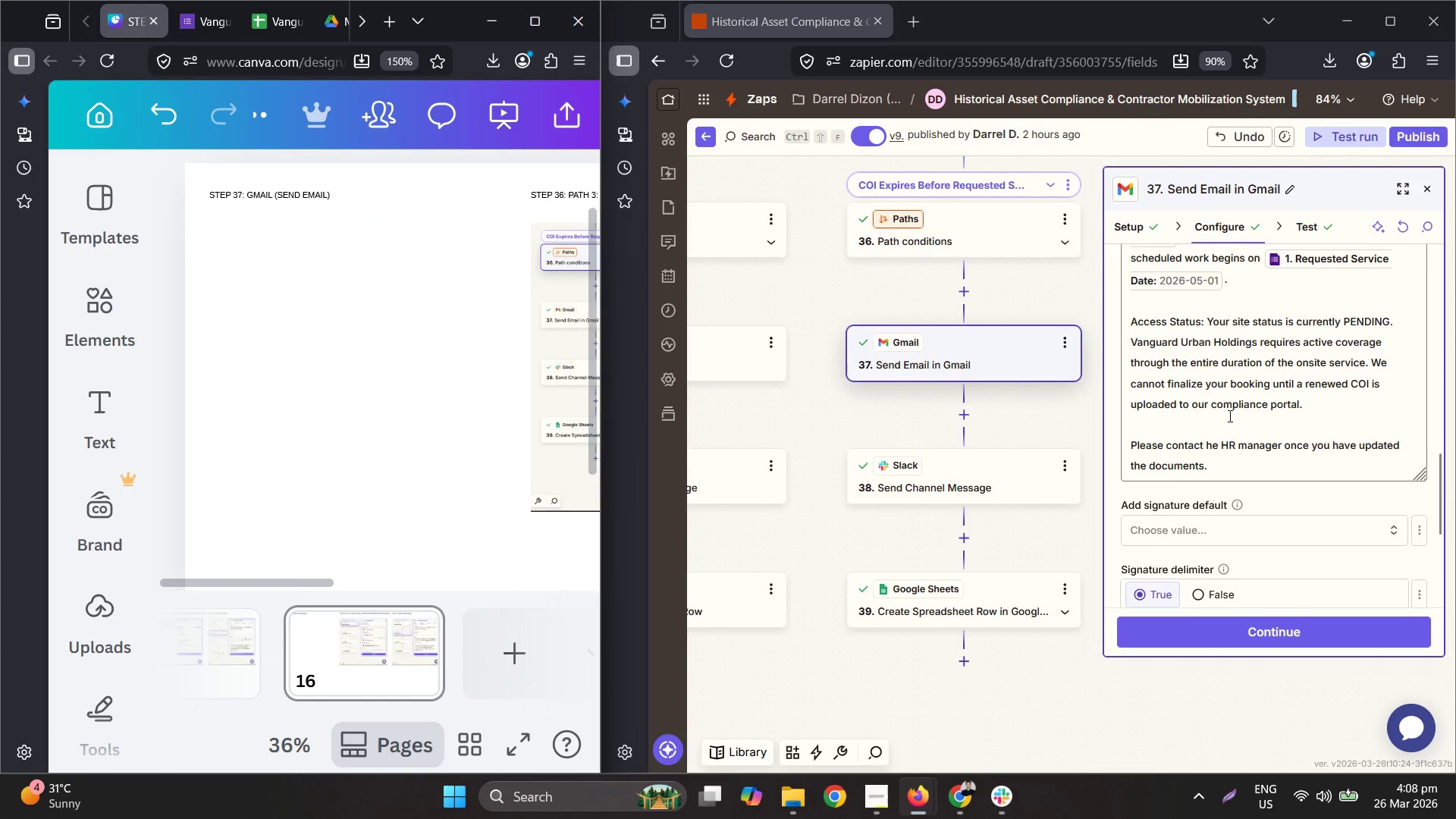 
scroll: coordinate [1228, 416], scroll_direction: none, amount: 0.0
 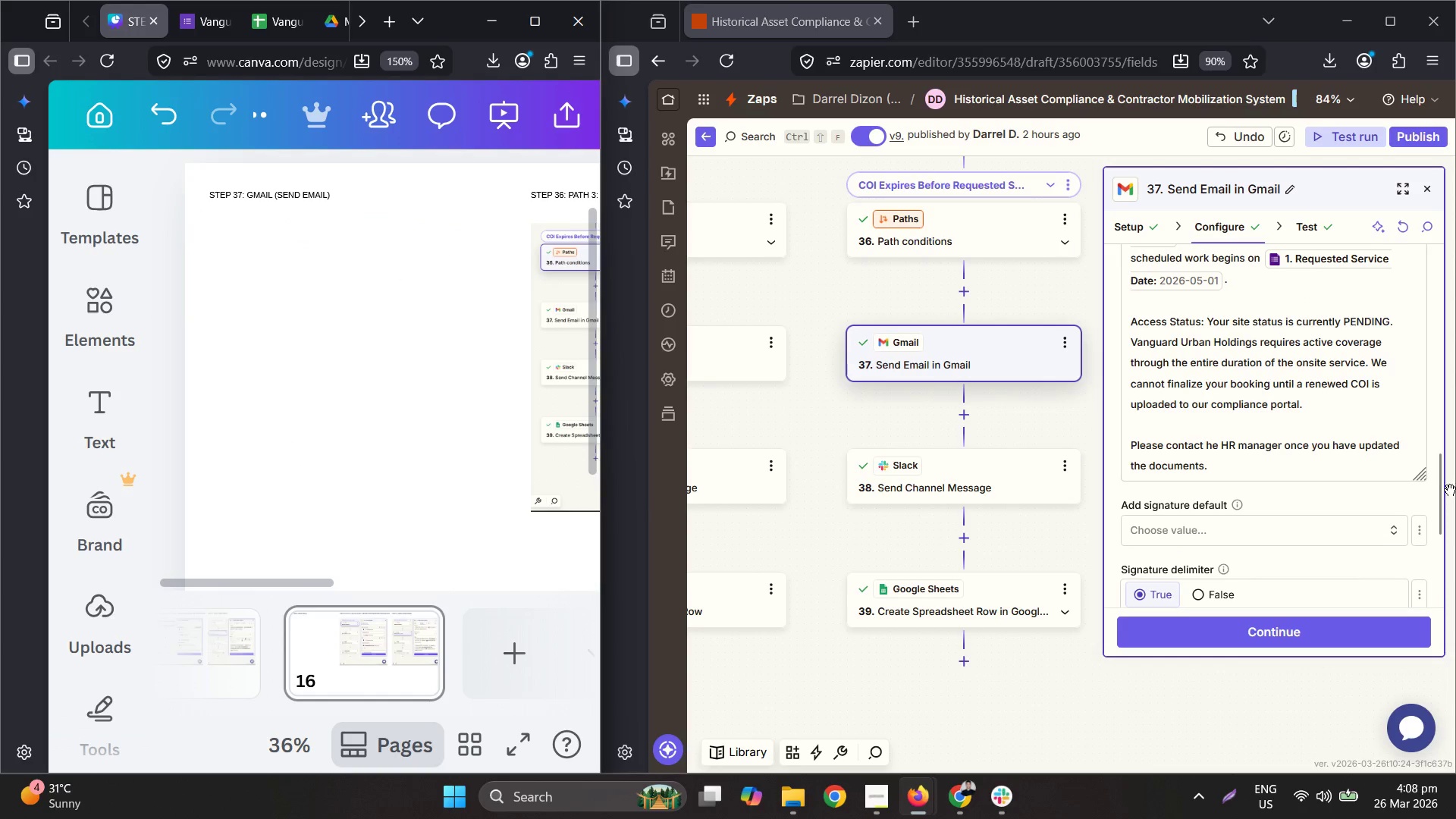 
left_click_drag(start_coordinate=[1442, 483], to_coordinate=[1445, 500])
 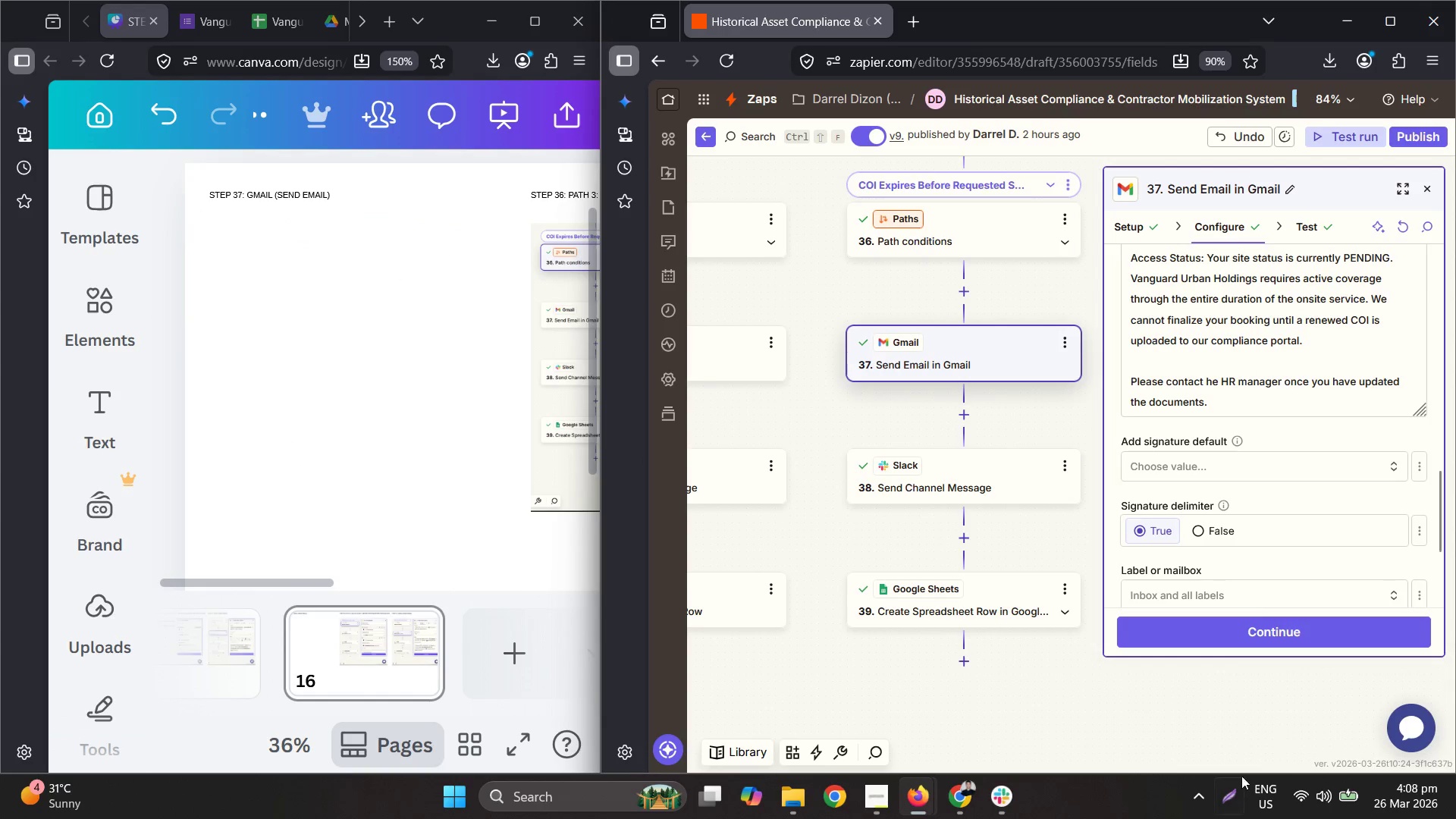 
left_click([1222, 814])
 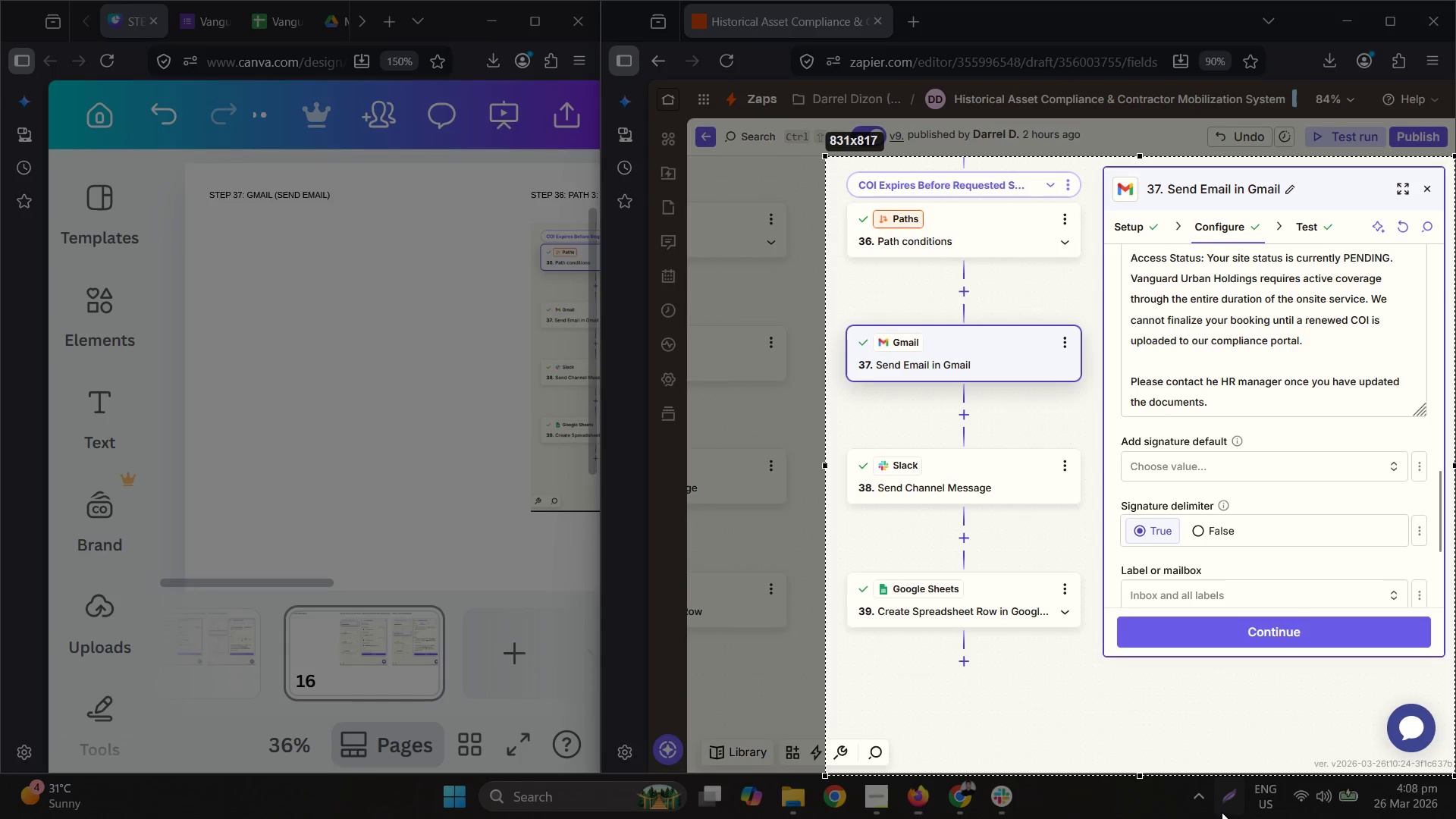 
key(Control+C)
 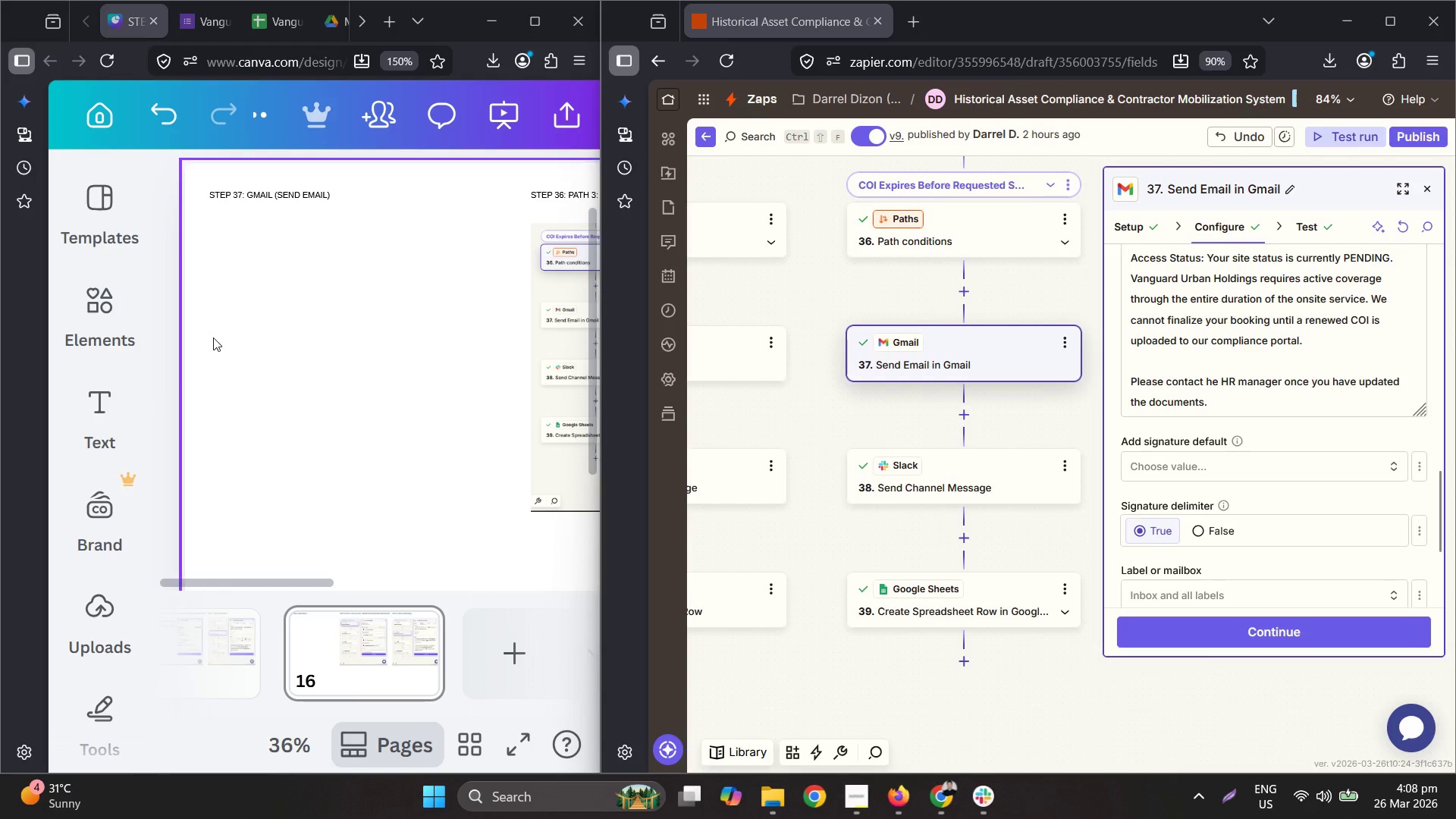 
left_click([213, 333])
 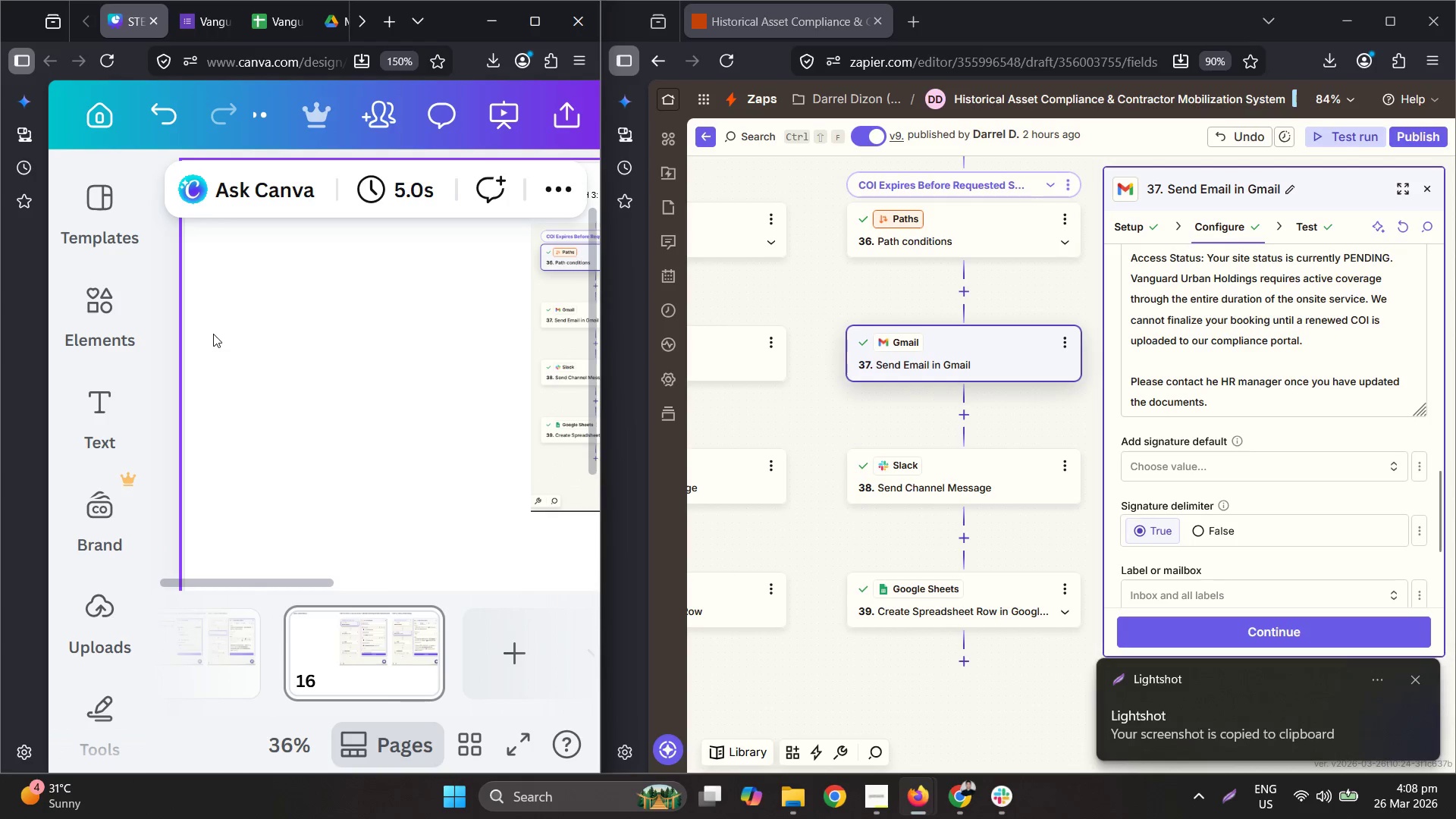 
key(Control+ControlLeft)
 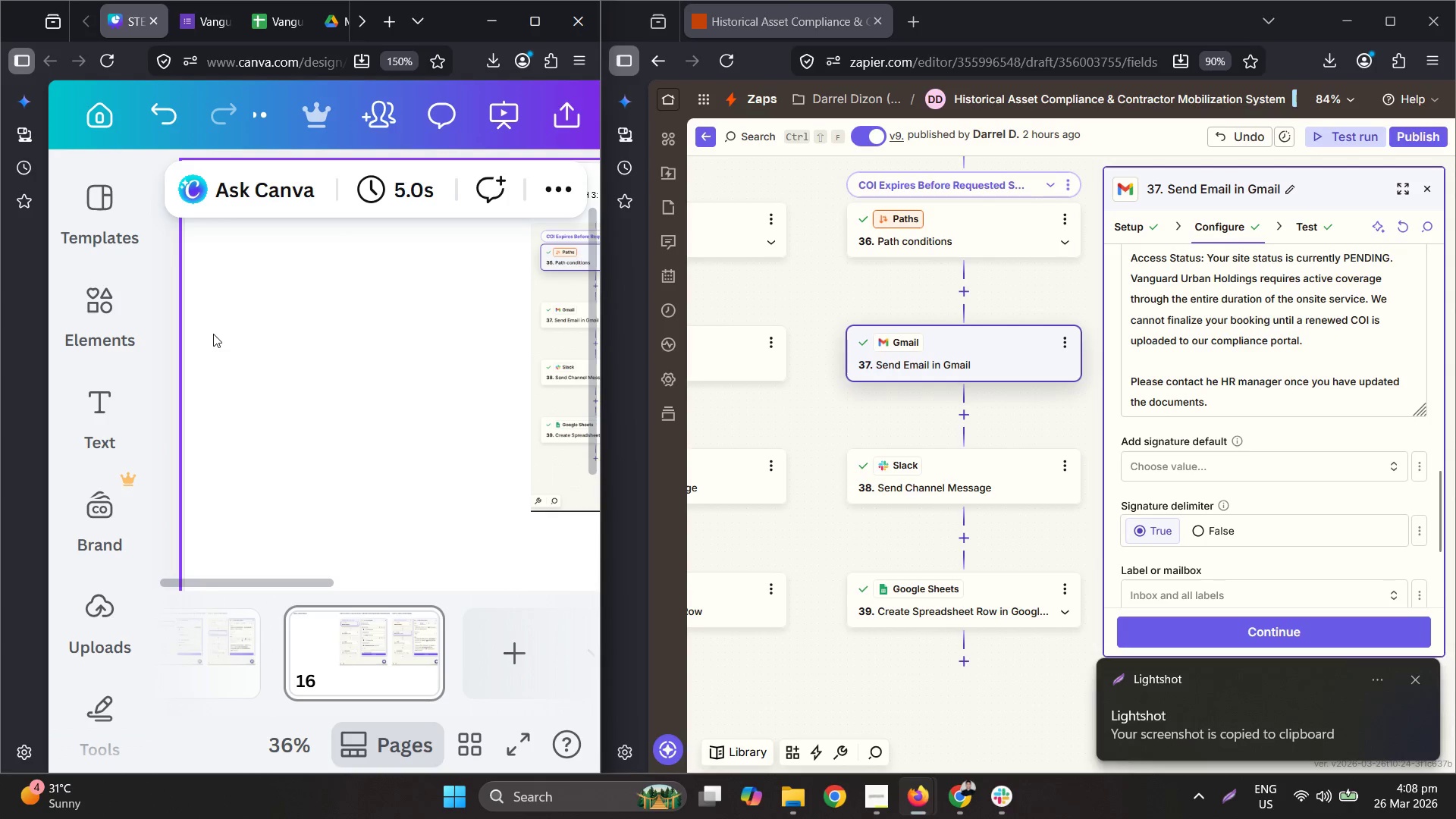 
key(Control+V)
 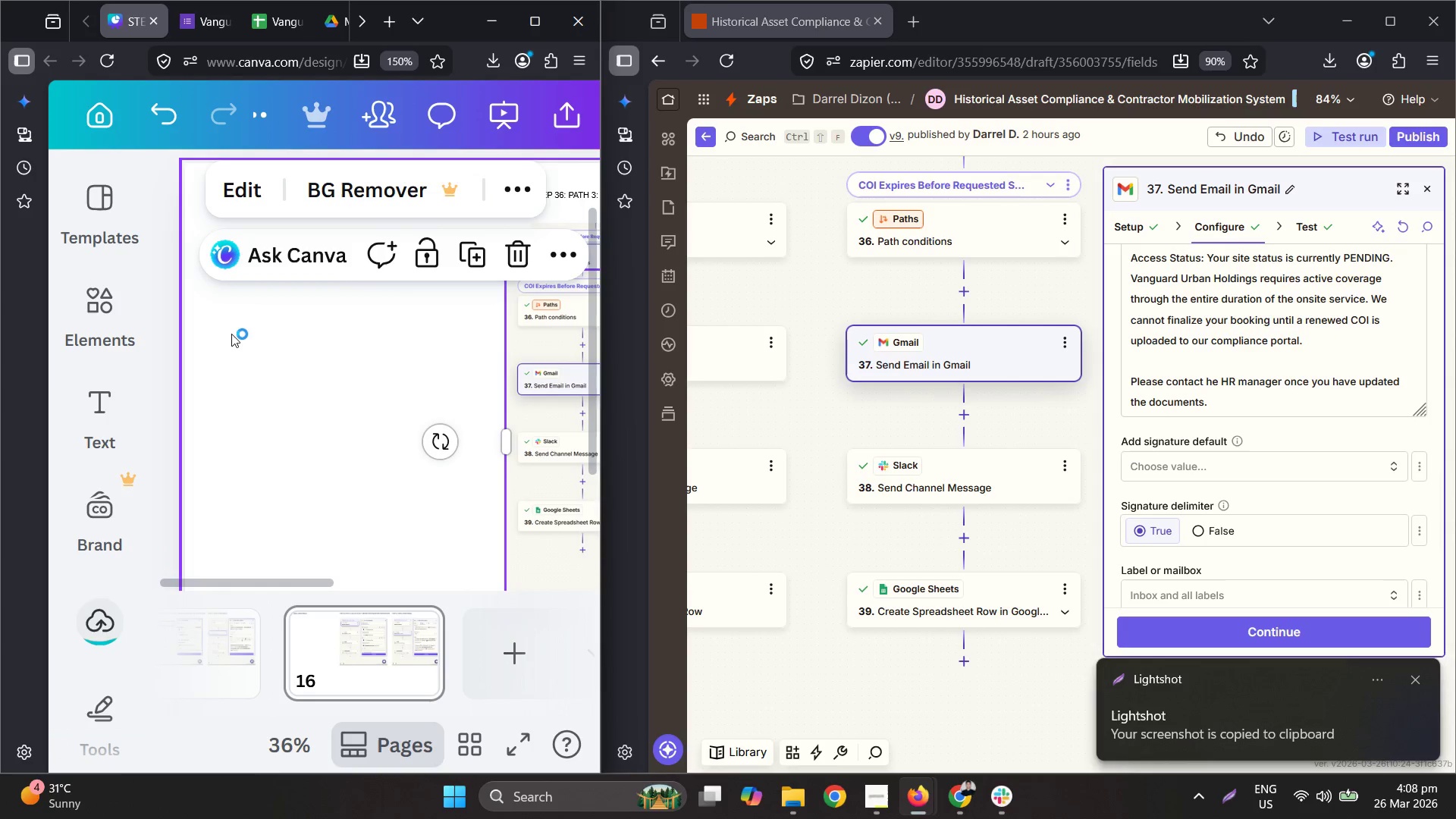 
hold_key(key=ControlLeft, duration=0.39)
scroll: coordinate [241, 334], scroll_direction: down, amount: 2.0
 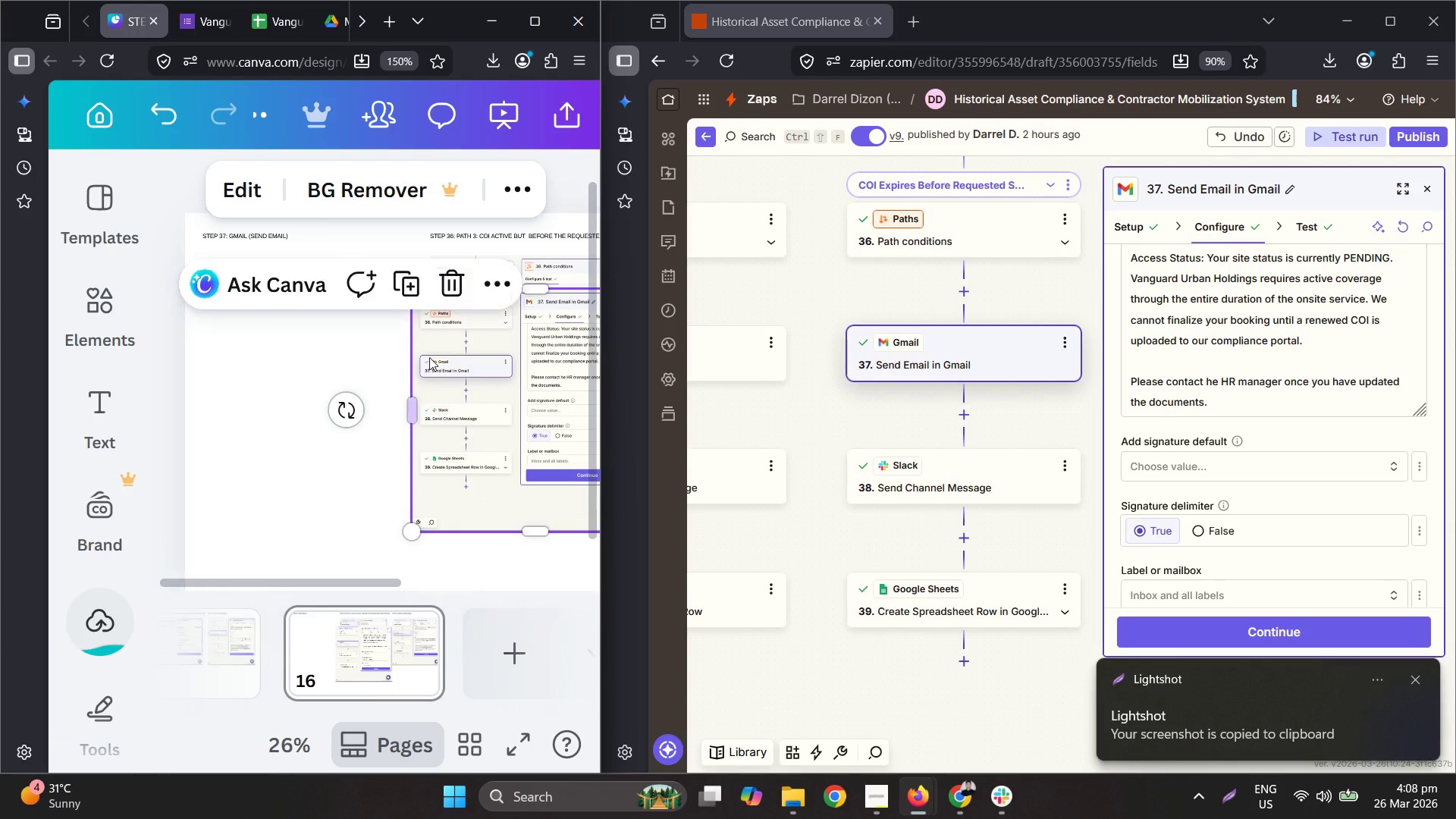 
left_click_drag(start_coordinate=[456, 352], to_coordinate=[247, 318])
 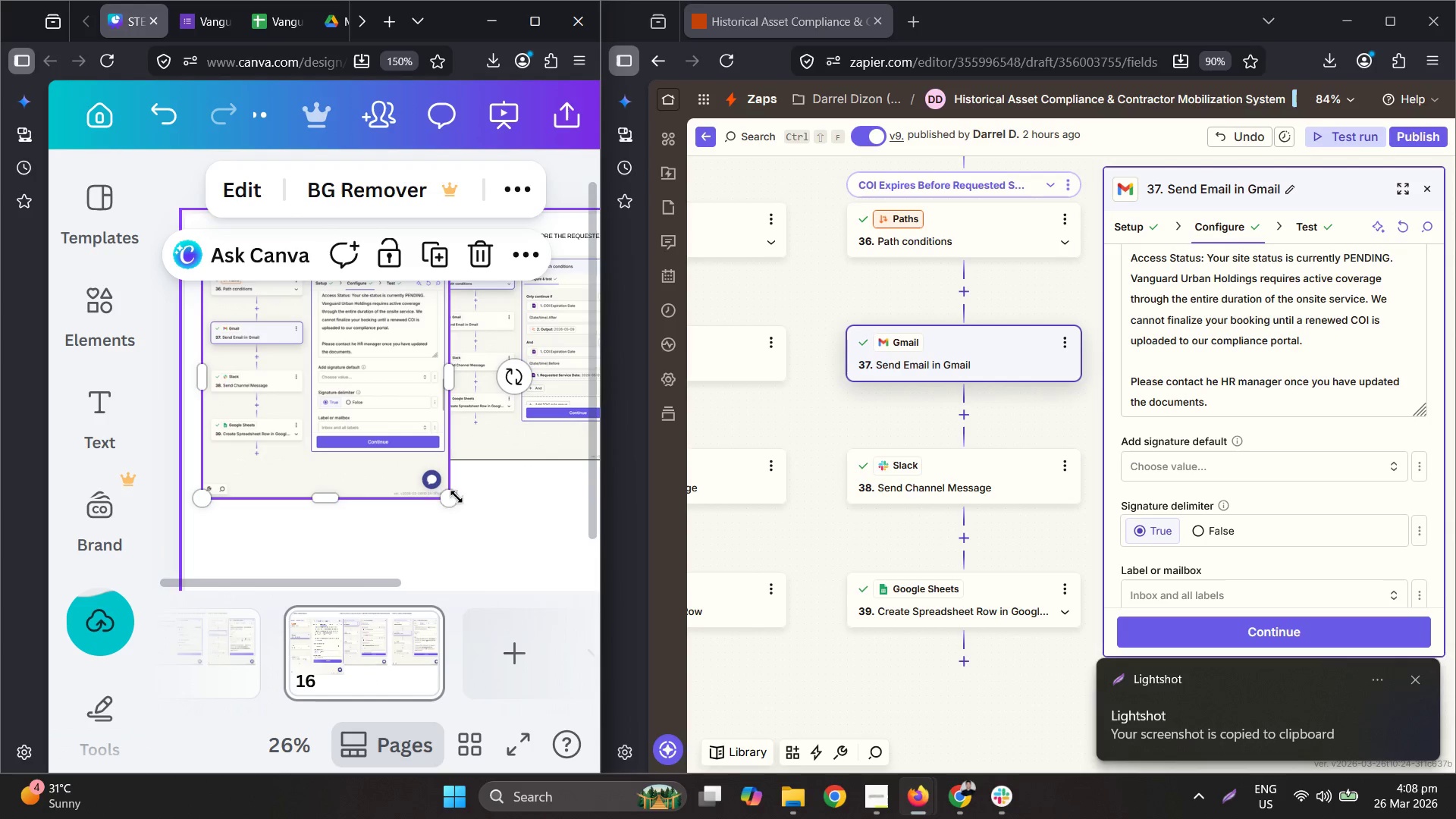 
left_click_drag(start_coordinate=[450, 497], to_coordinate=[395, 469])
 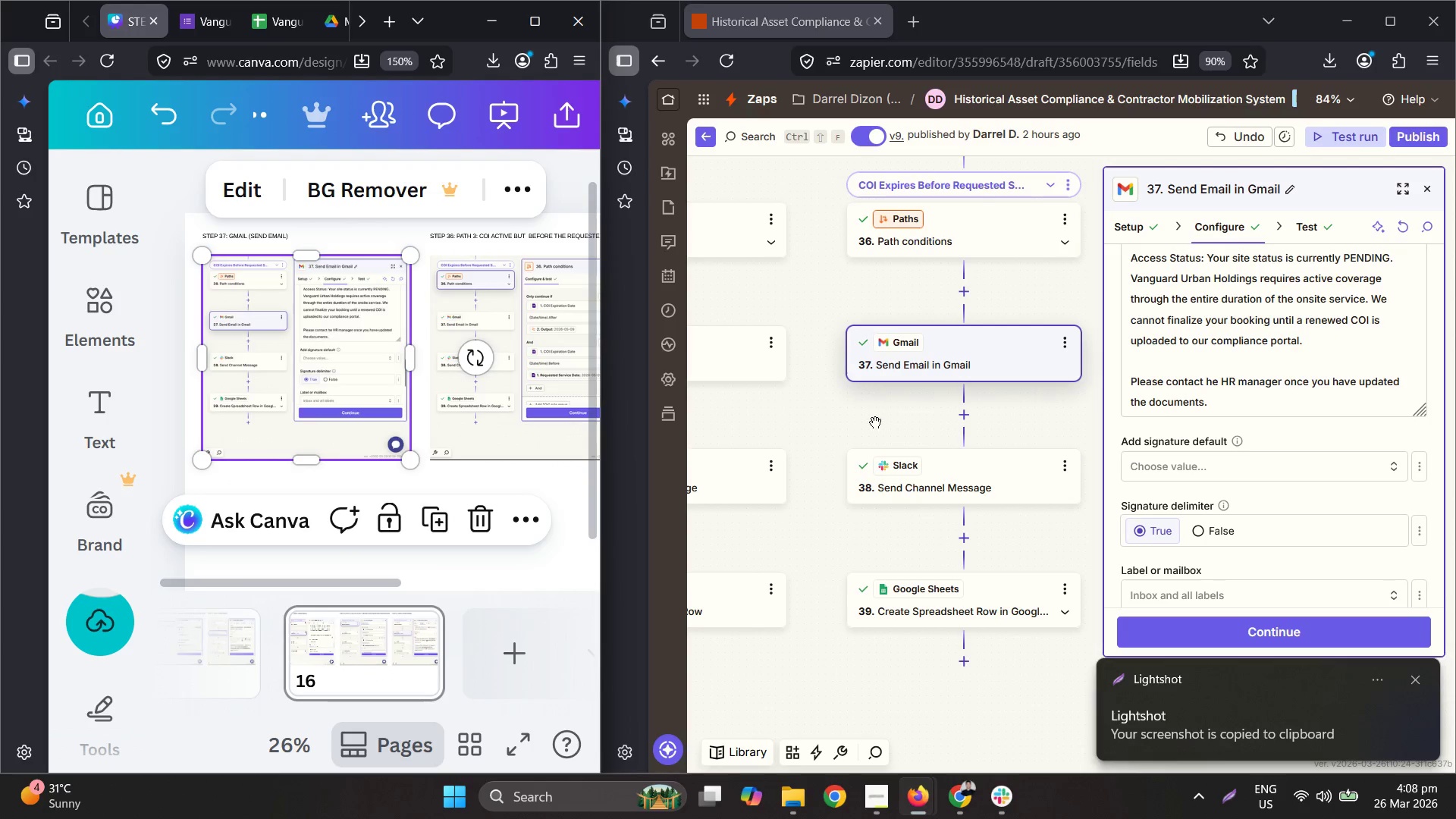 
left_click([913, 463])
 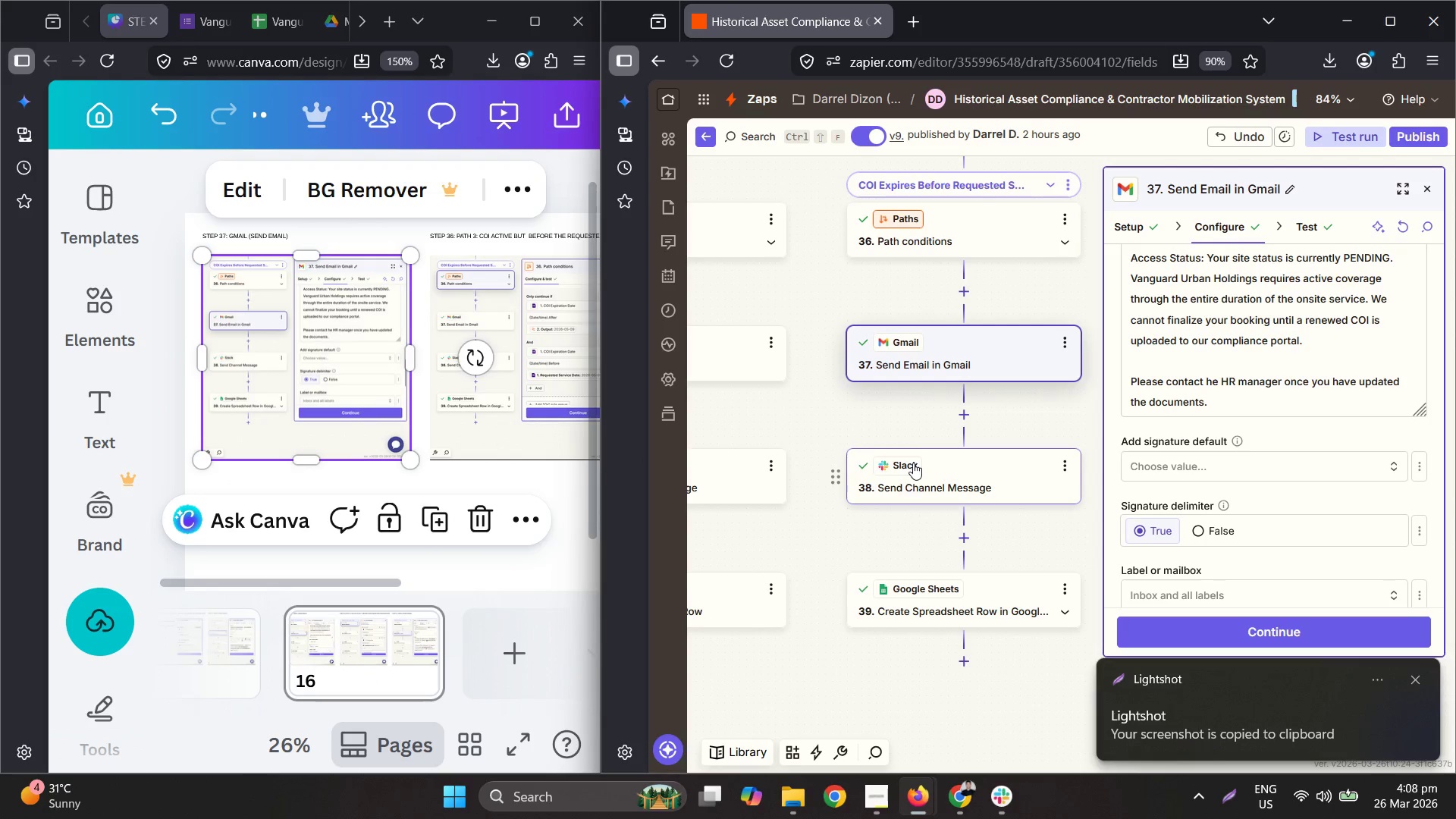 
left_click([929, 470])
 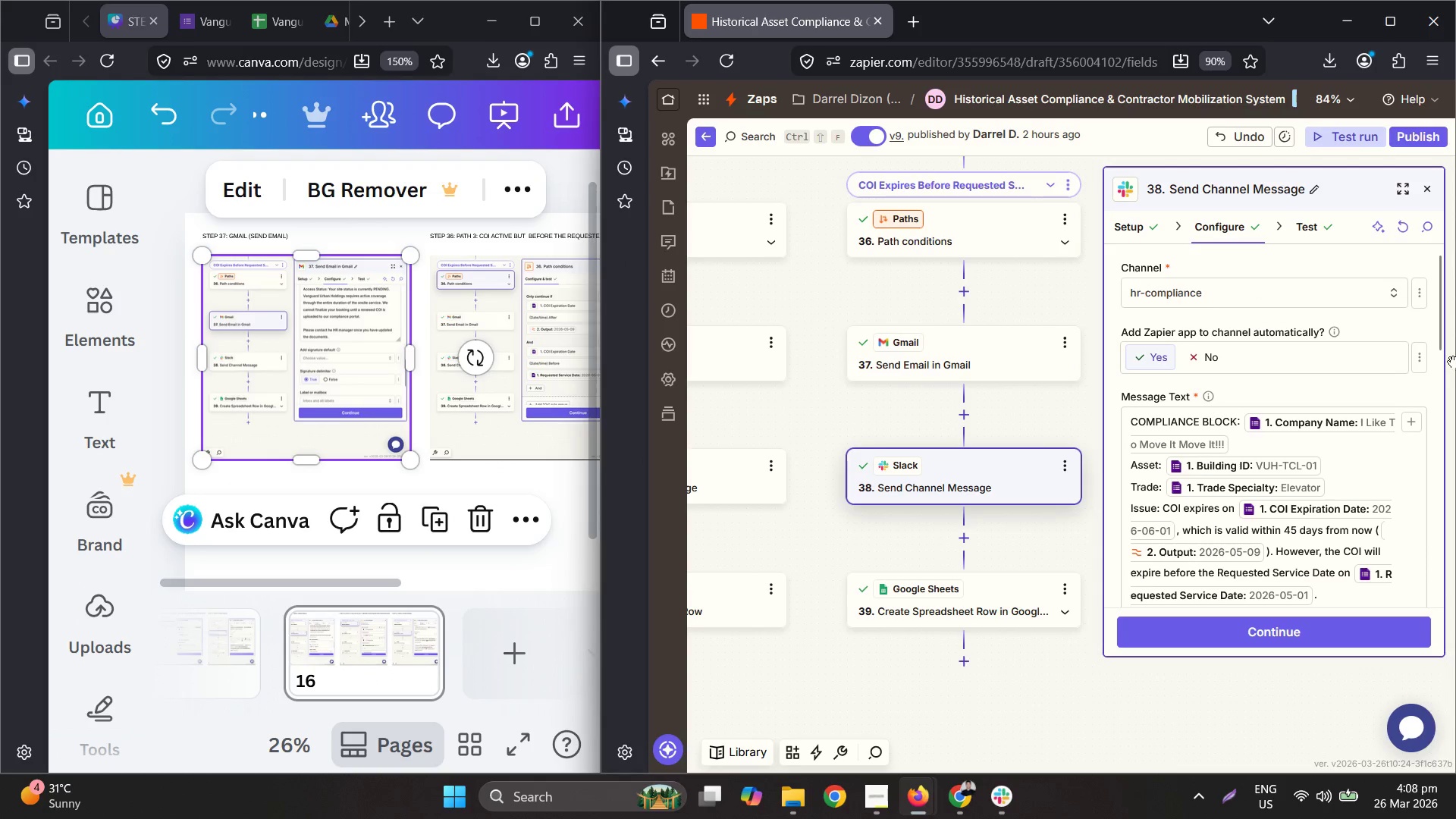 
left_click_drag(start_coordinate=[1438, 329], to_coordinate=[1452, 342])
 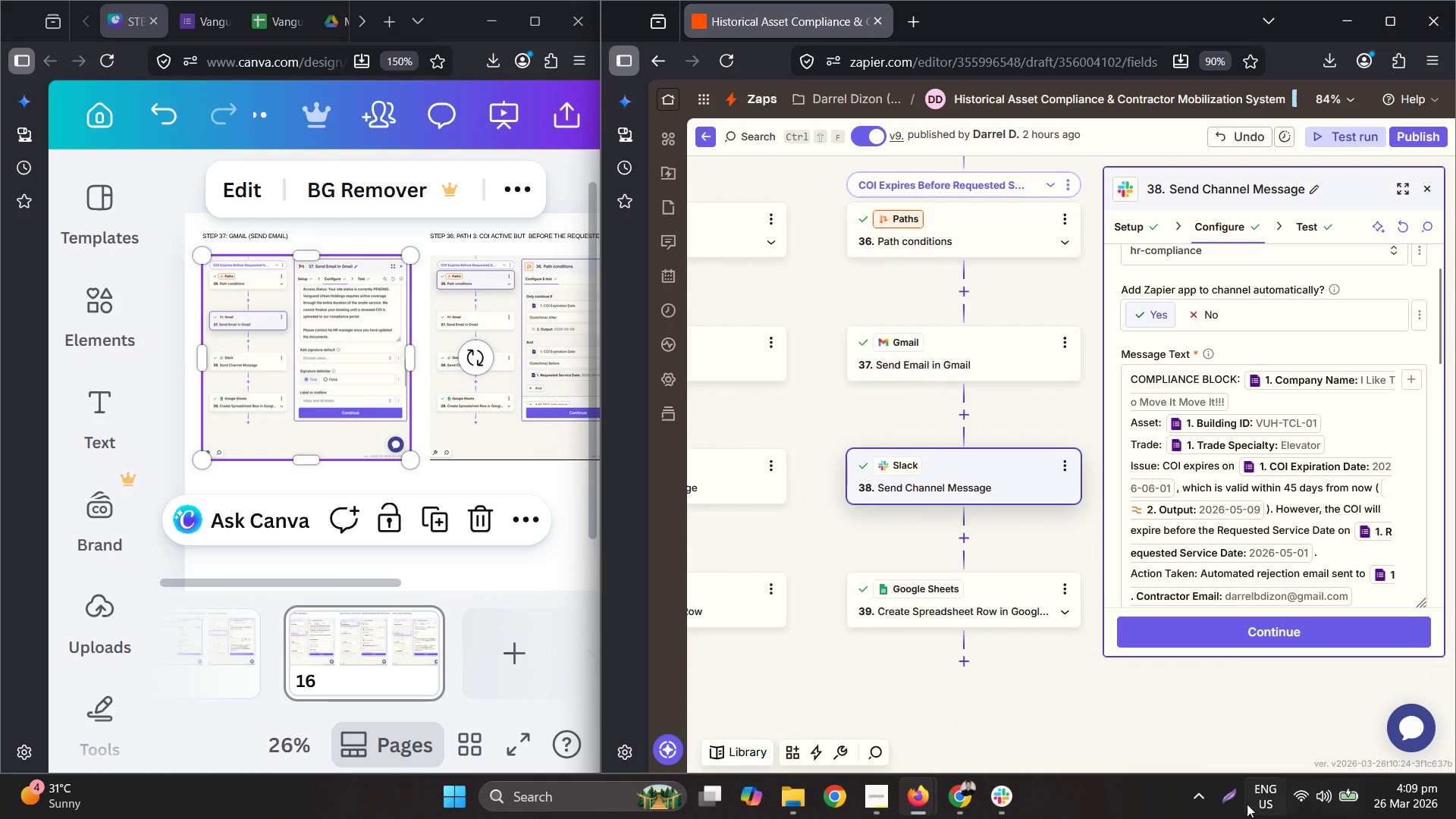 
left_click([1225, 802])
 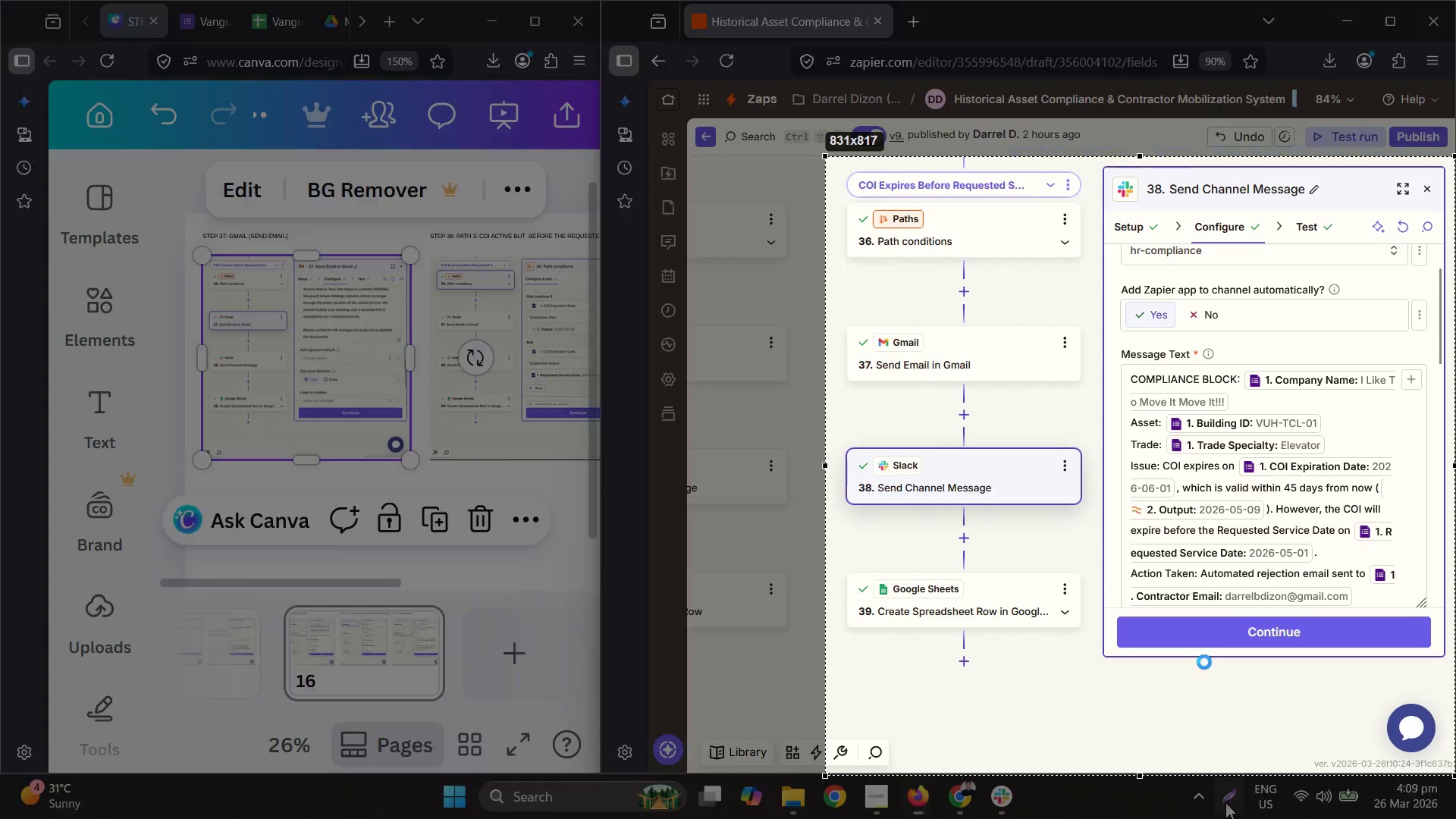 
right_click([1167, 518])
 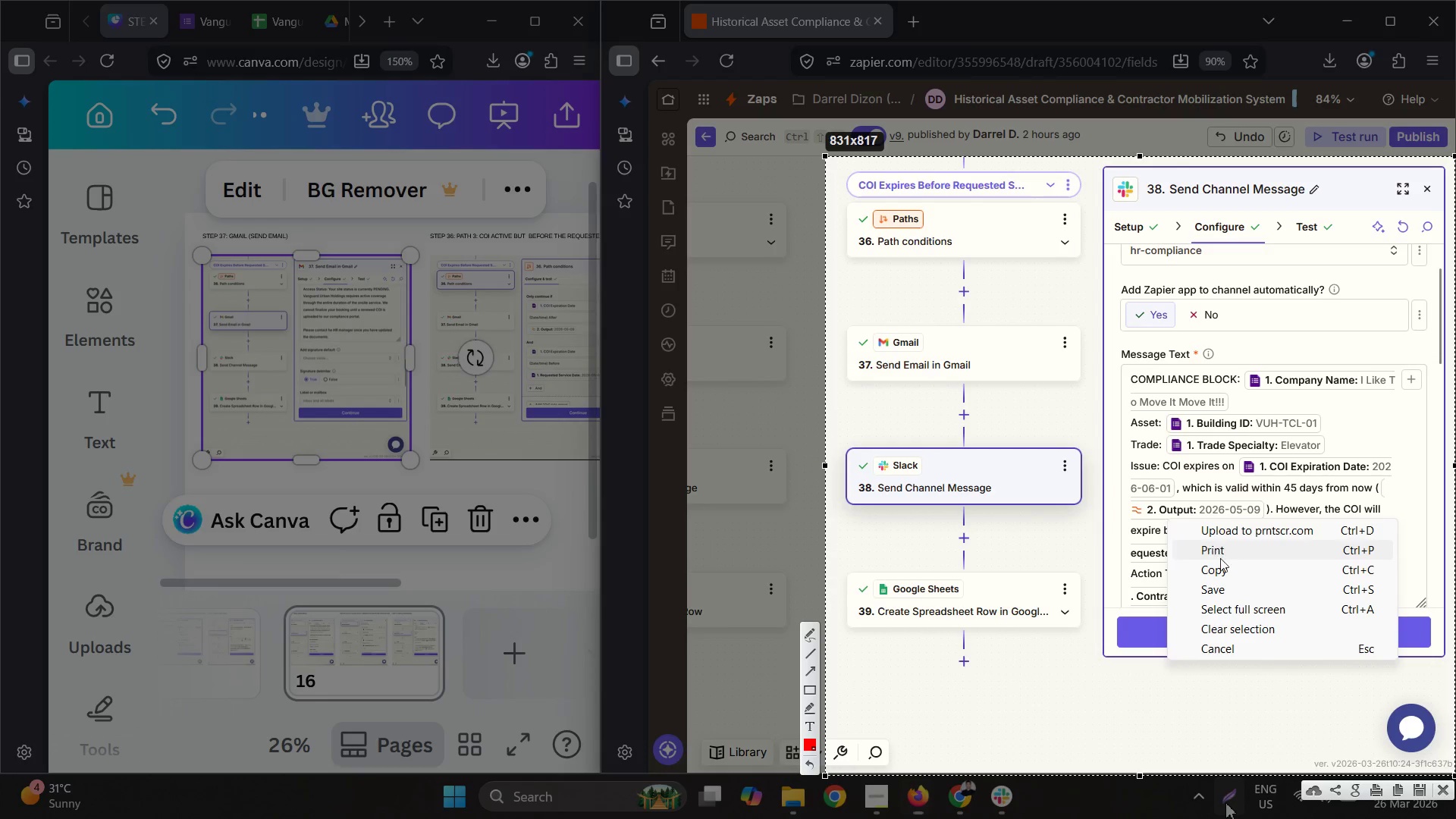 
left_click([1225, 566])
 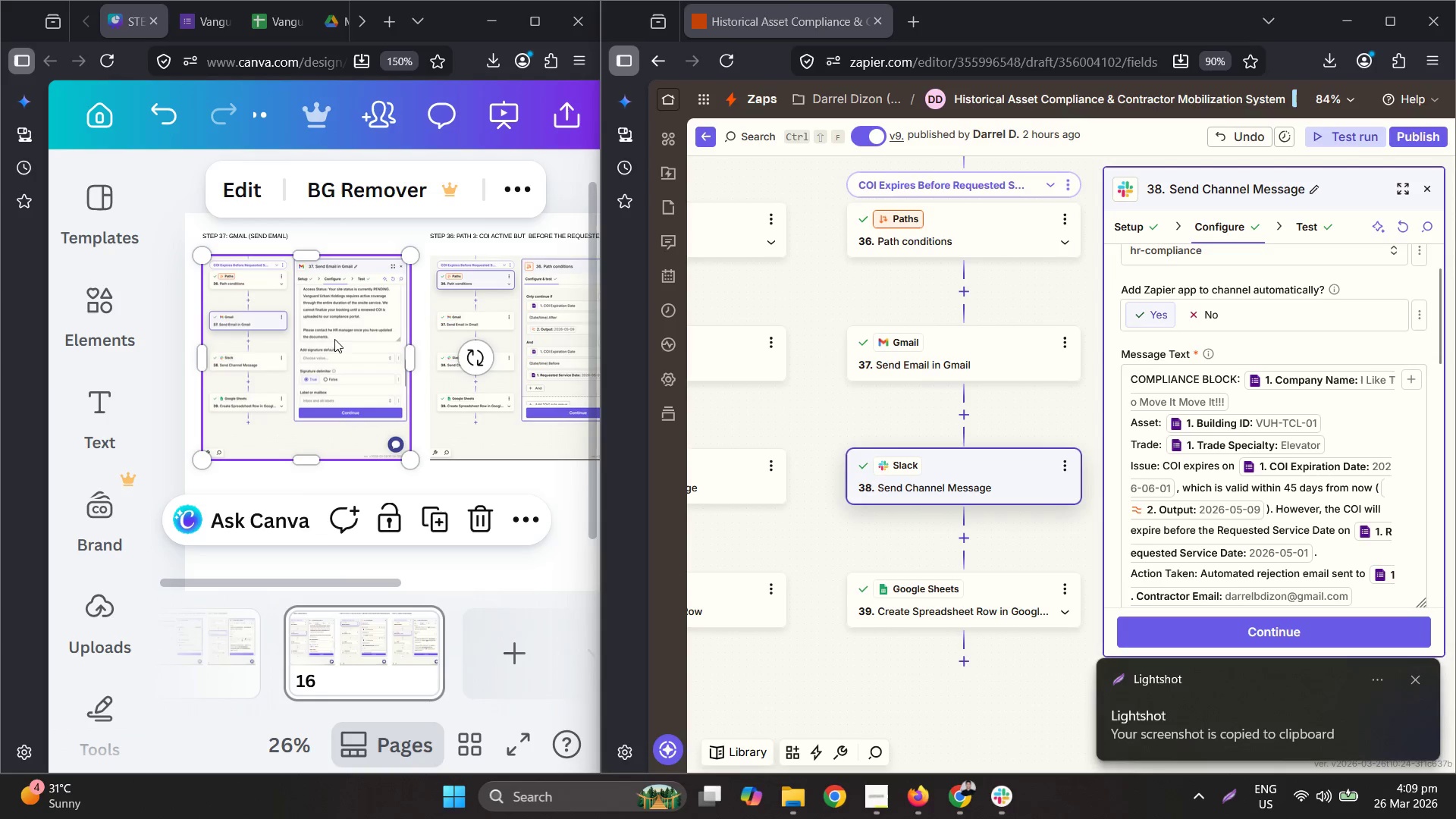 
left_click([481, 313])
 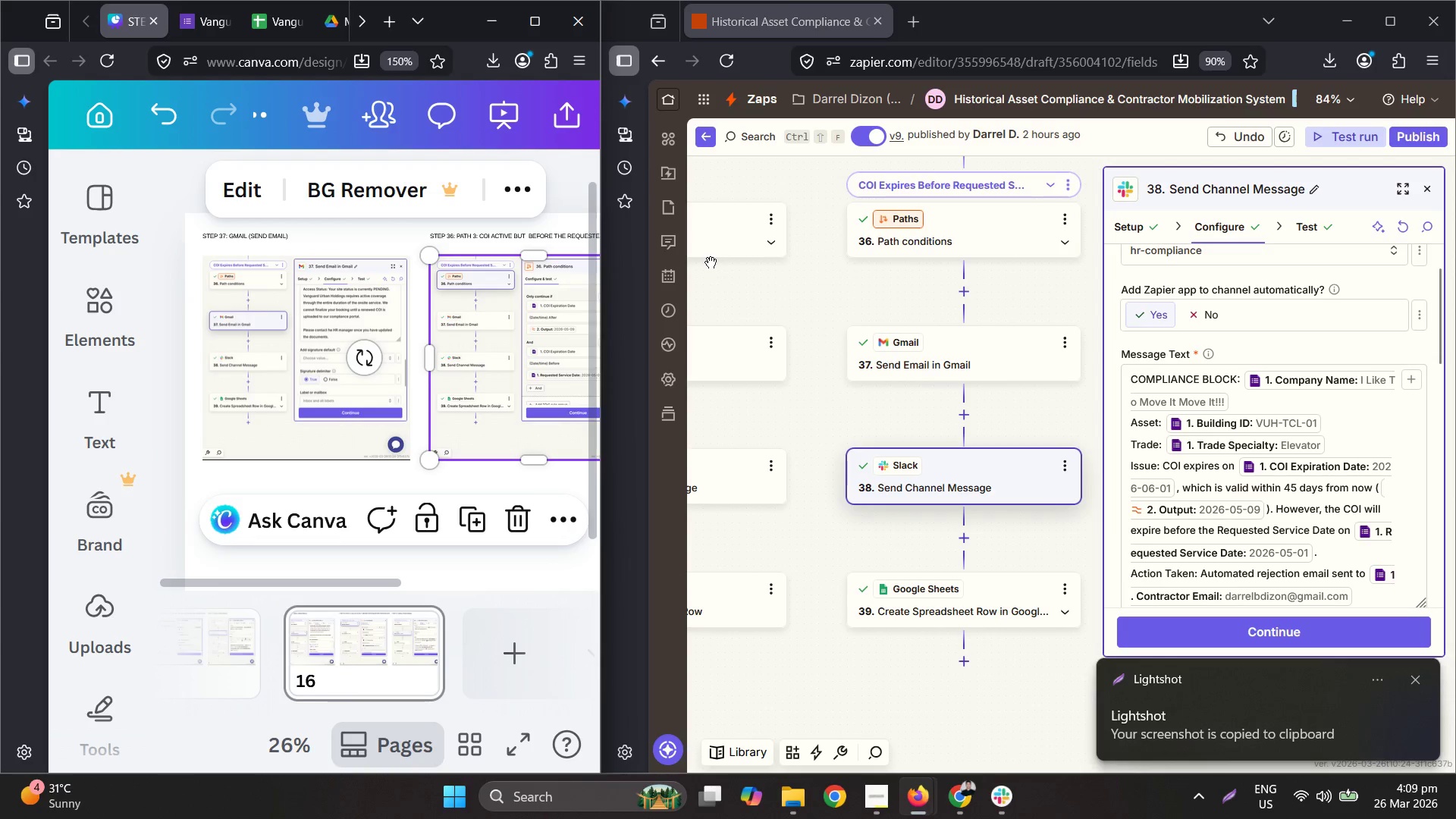 
key(Delete)
 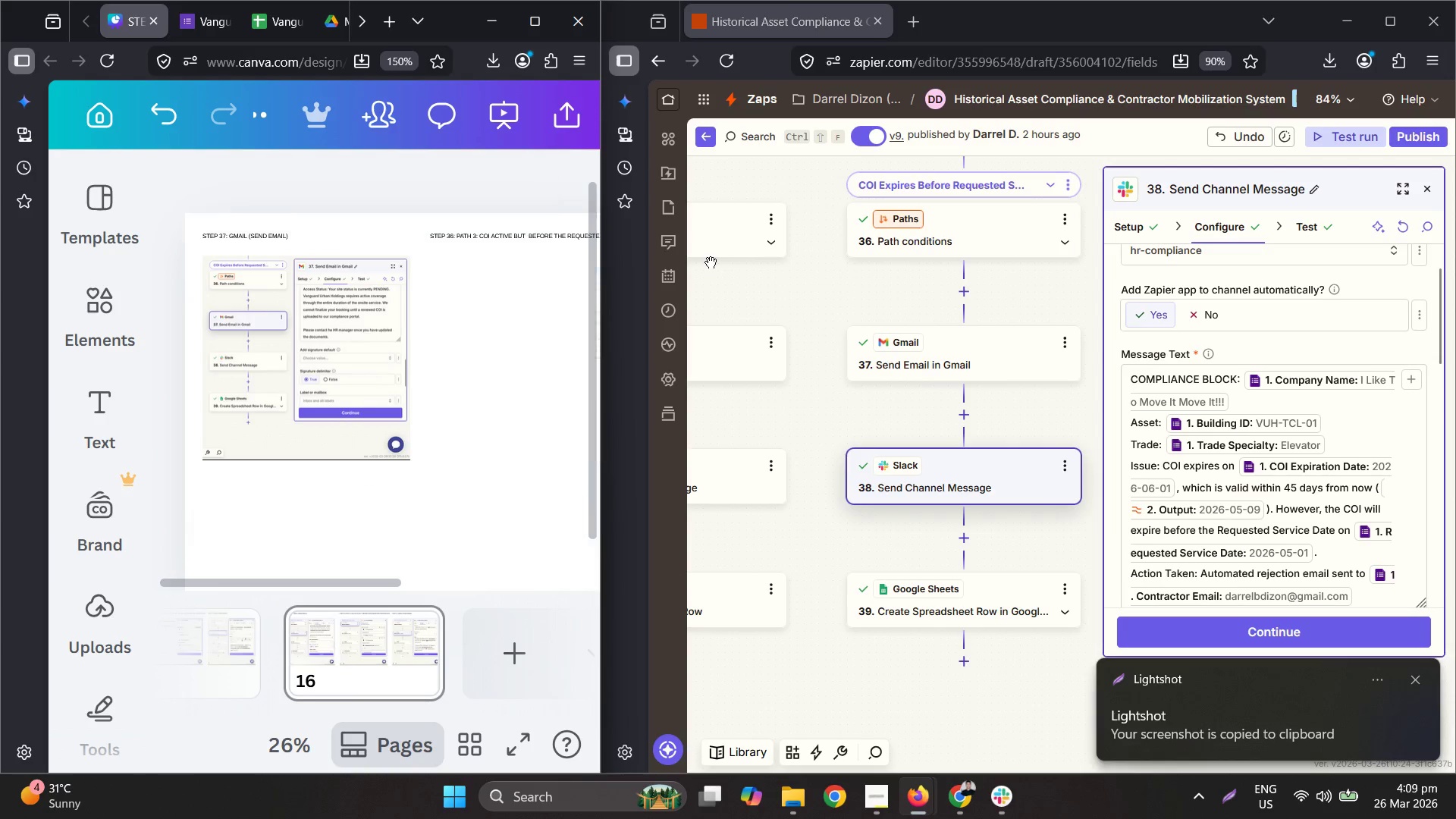 
key(Control+ControlLeft)
 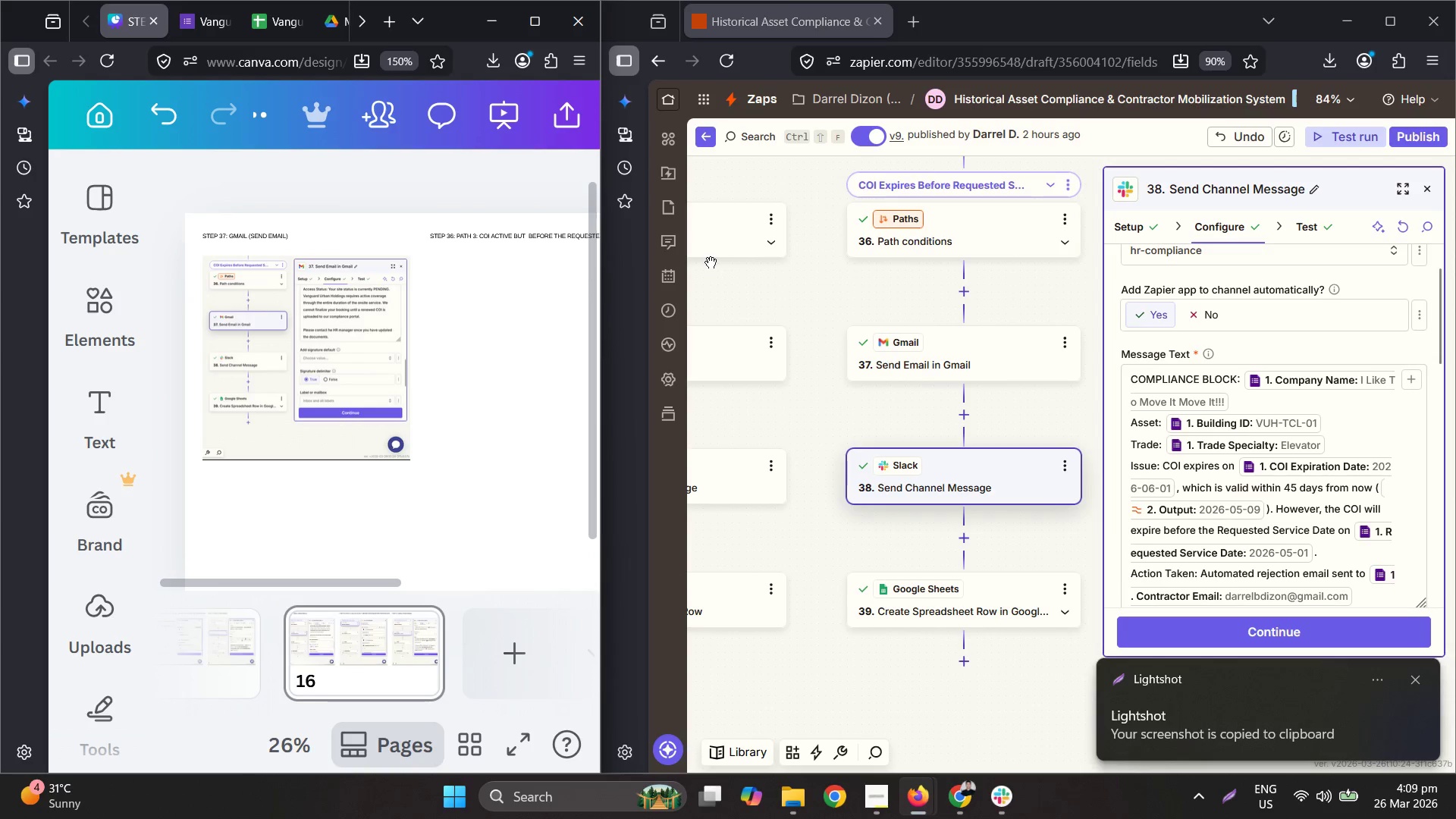 
key(Control+V)
 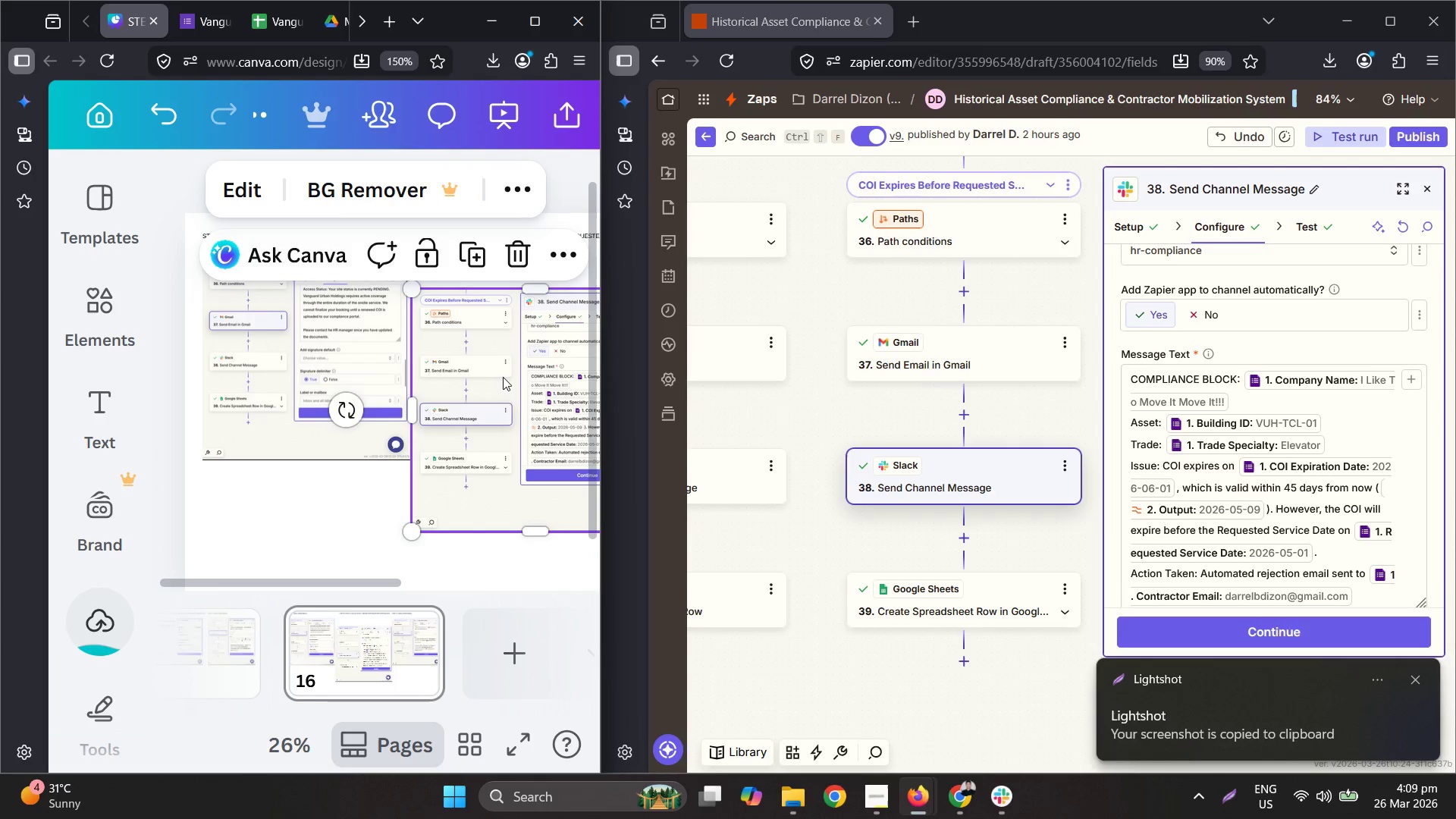 
left_click_drag(start_coordinate=[447, 357], to_coordinate=[463, 328])
 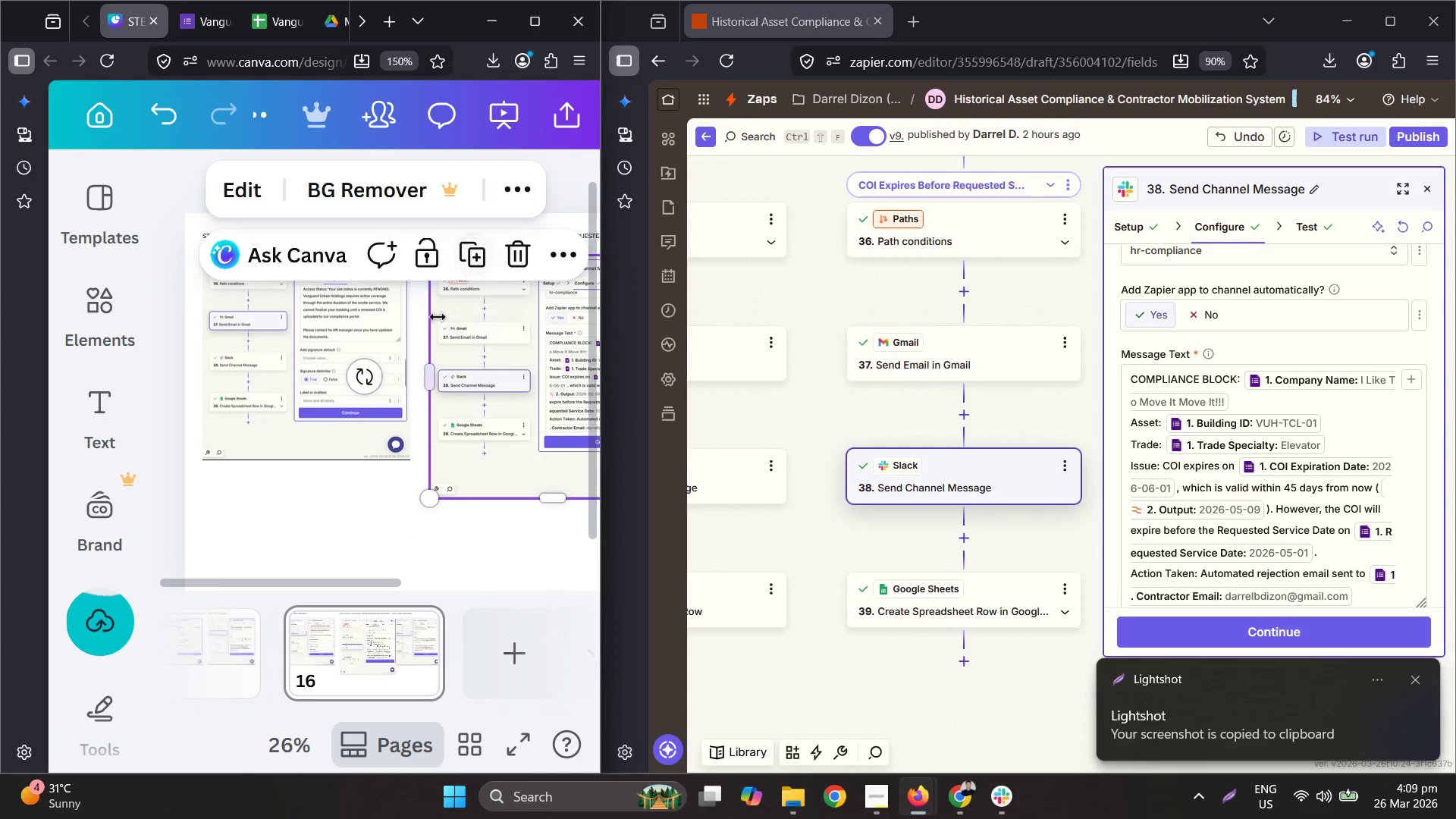 
hold_key(key=ControlLeft, duration=0.41)
scroll: coordinate [429, 275], scroll_direction: up, amount: 7.0
 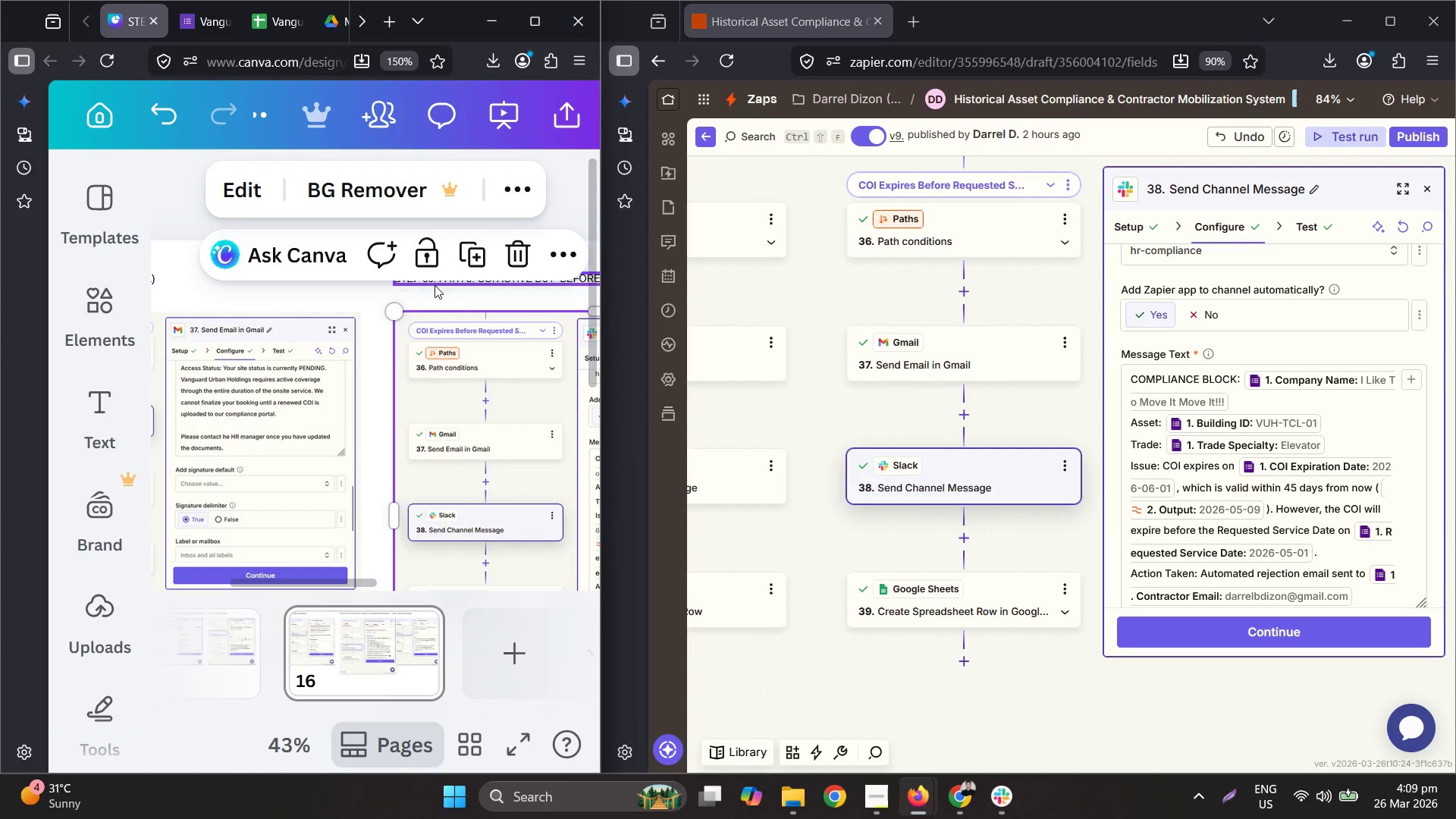 
double_click([435, 285])
 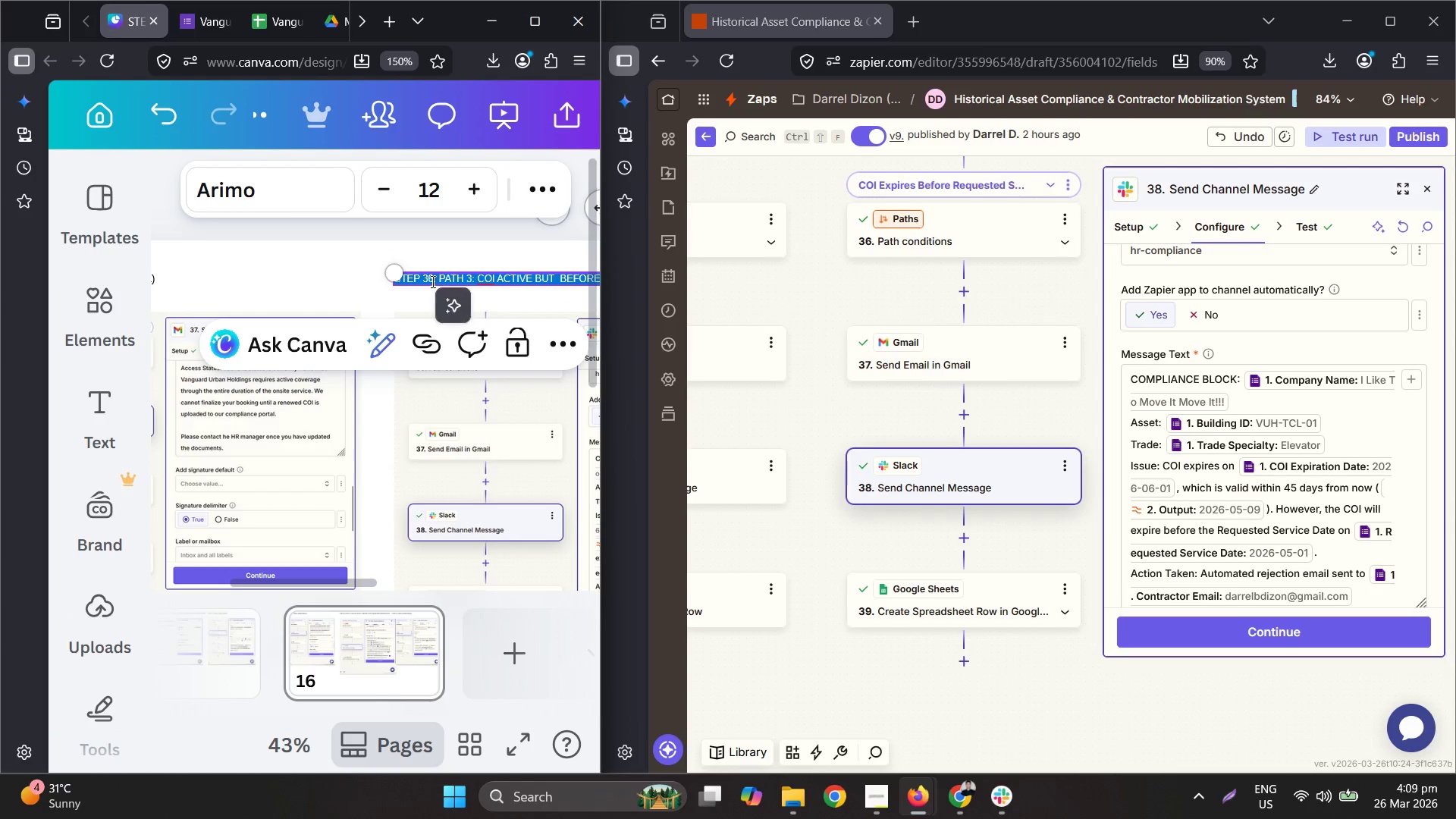 
double_click([431, 281])
 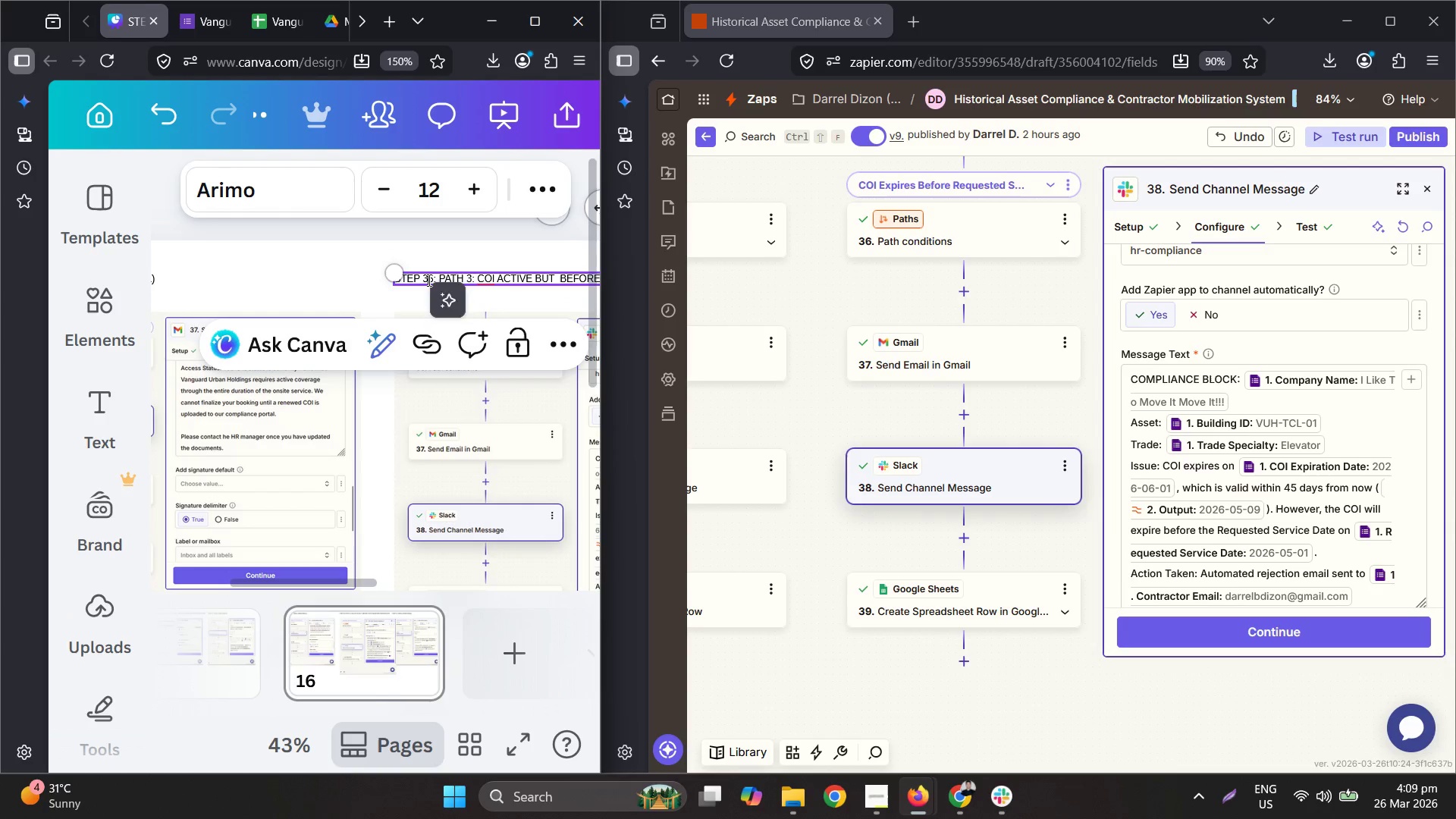 
double_click([428, 280])
 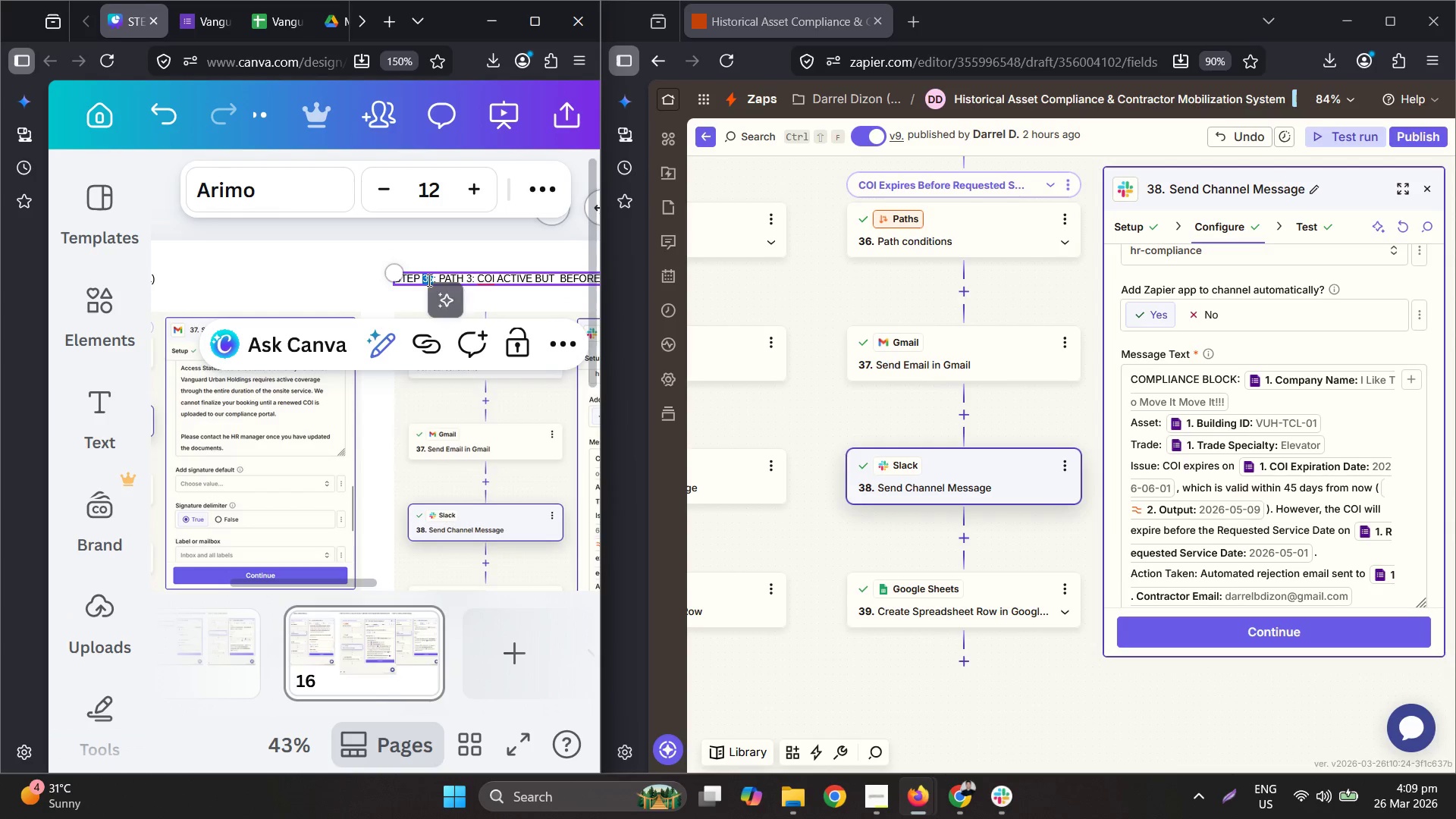 
type(38)
 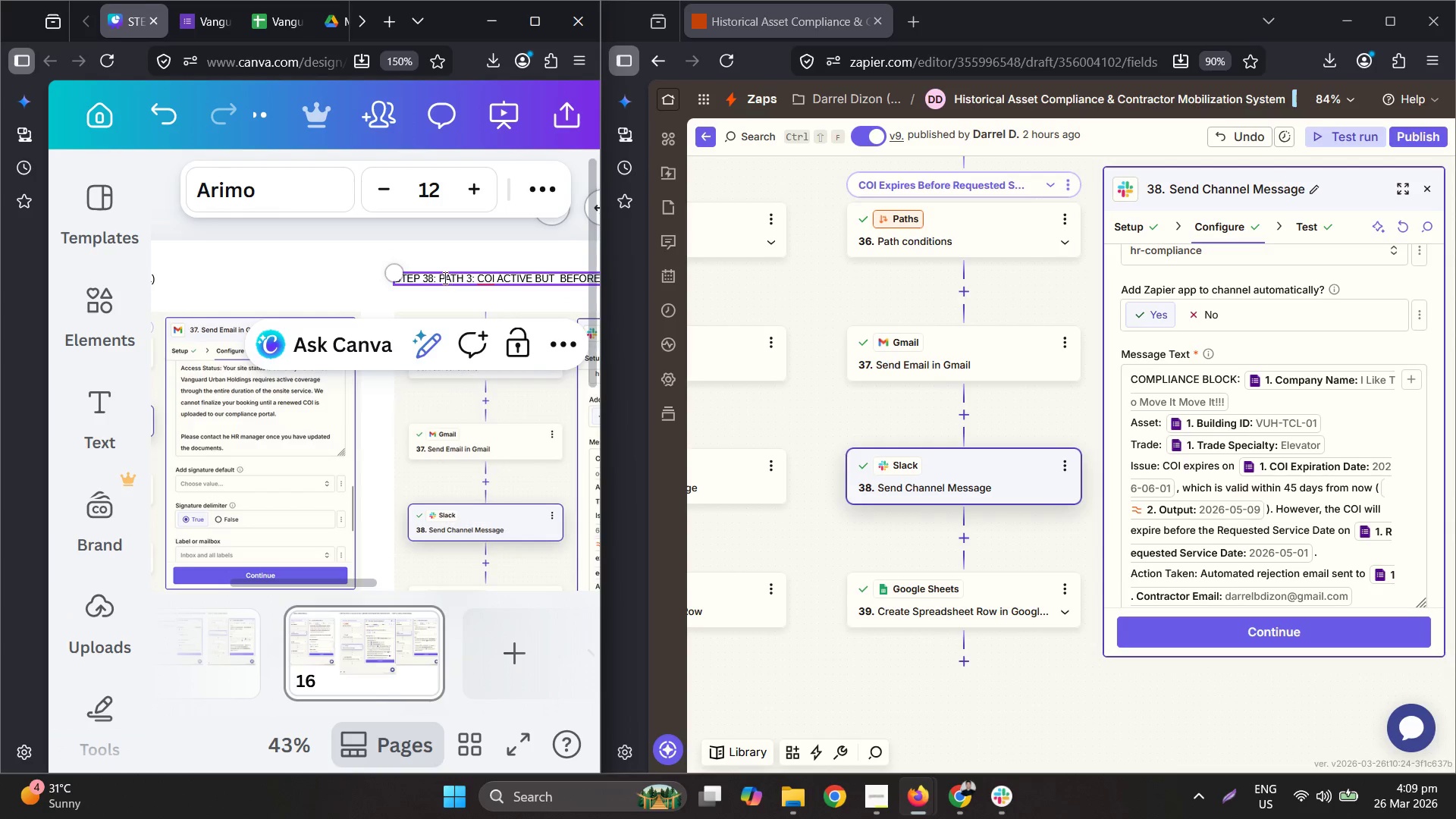 
left_click([438, 276])
 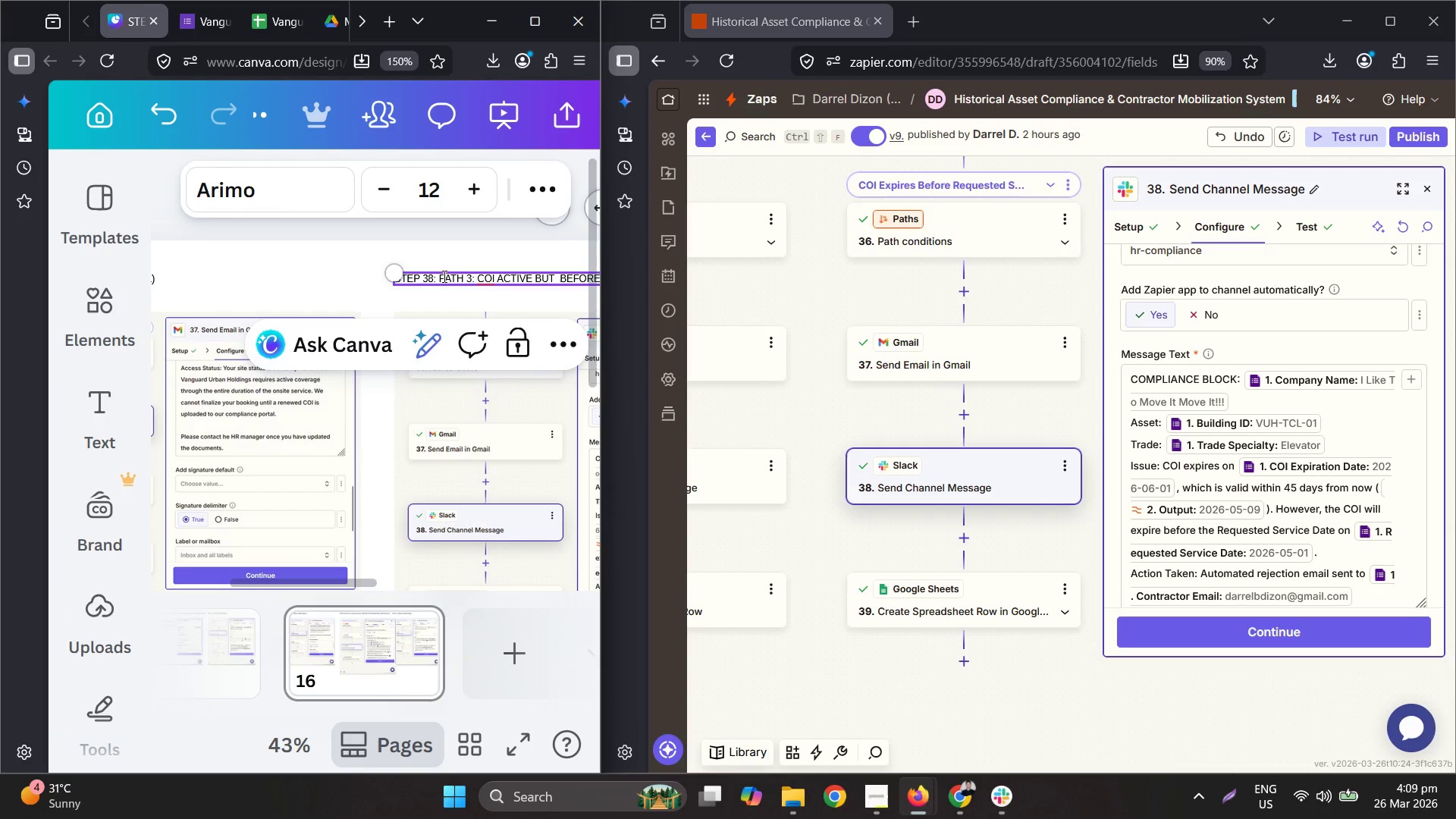 
left_click_drag(start_coordinate=[443, 275], to_coordinate=[665, 287])
 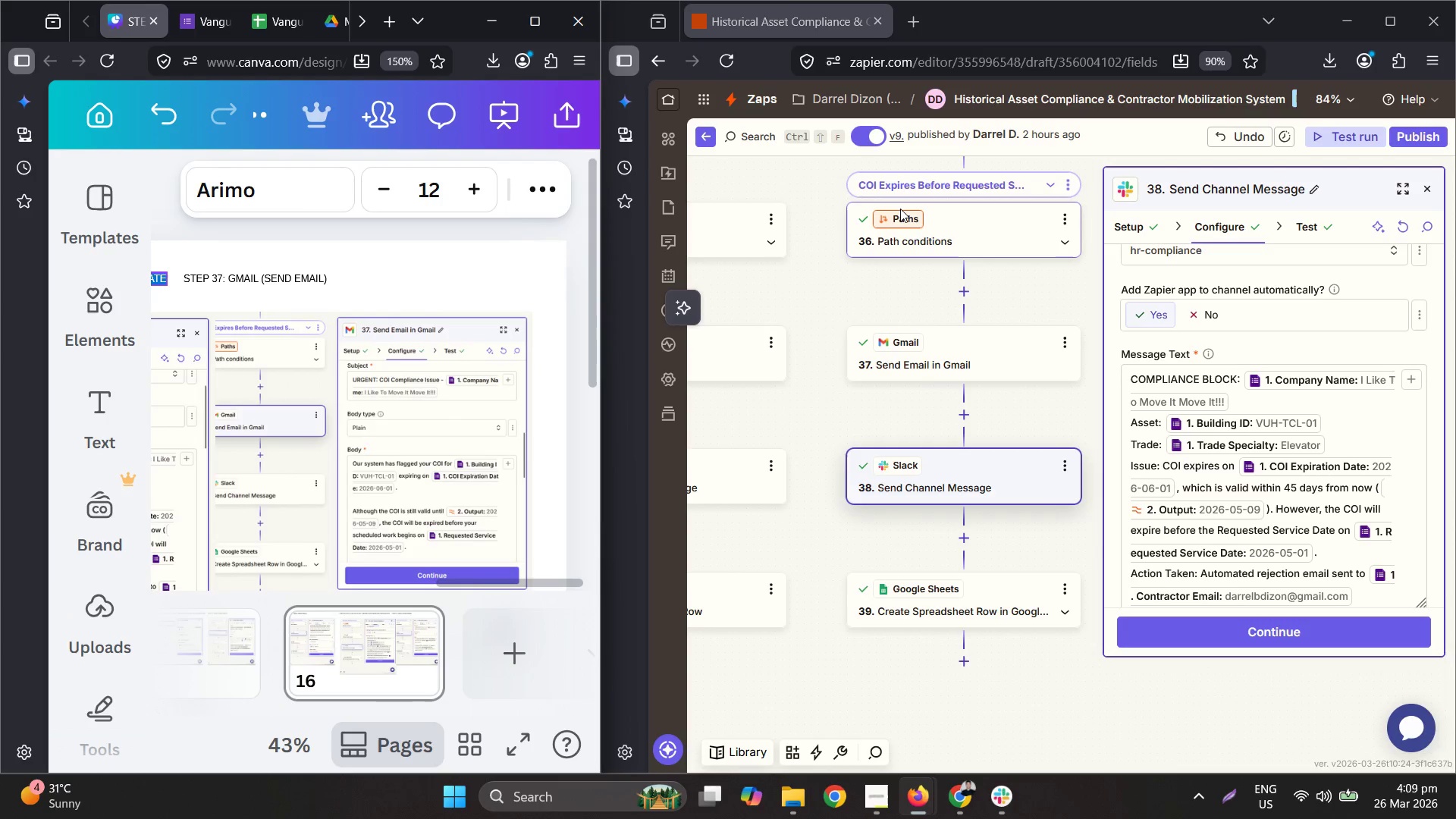 
key(Backspace)
key(Backspace)
type(slack (send h)
key(Backspace)
type(channe )
key(Backspace)
type(l message0)
key(Backspace)
type())
 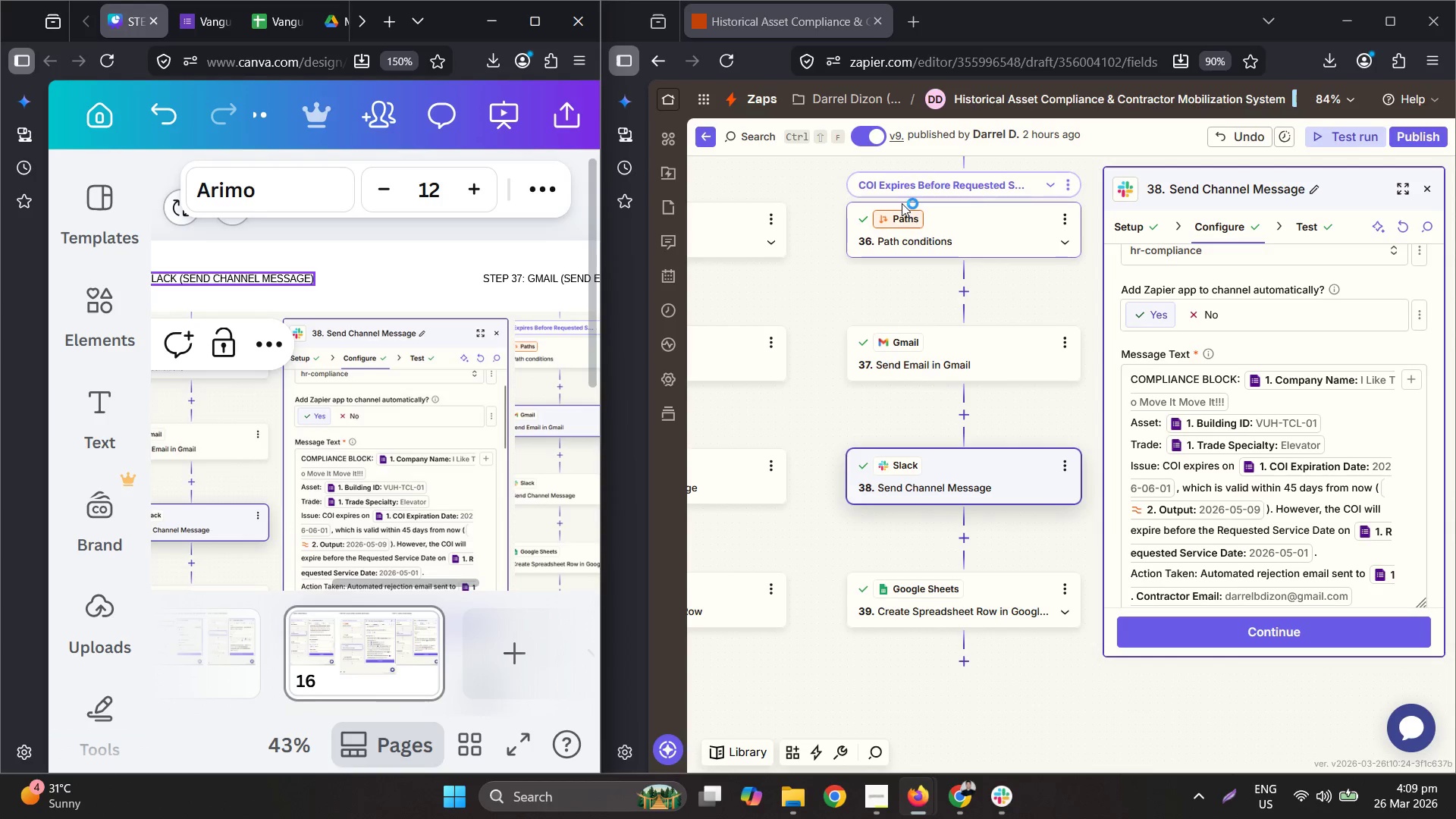 
hold_key(key=ControlLeft, duration=0.66)
 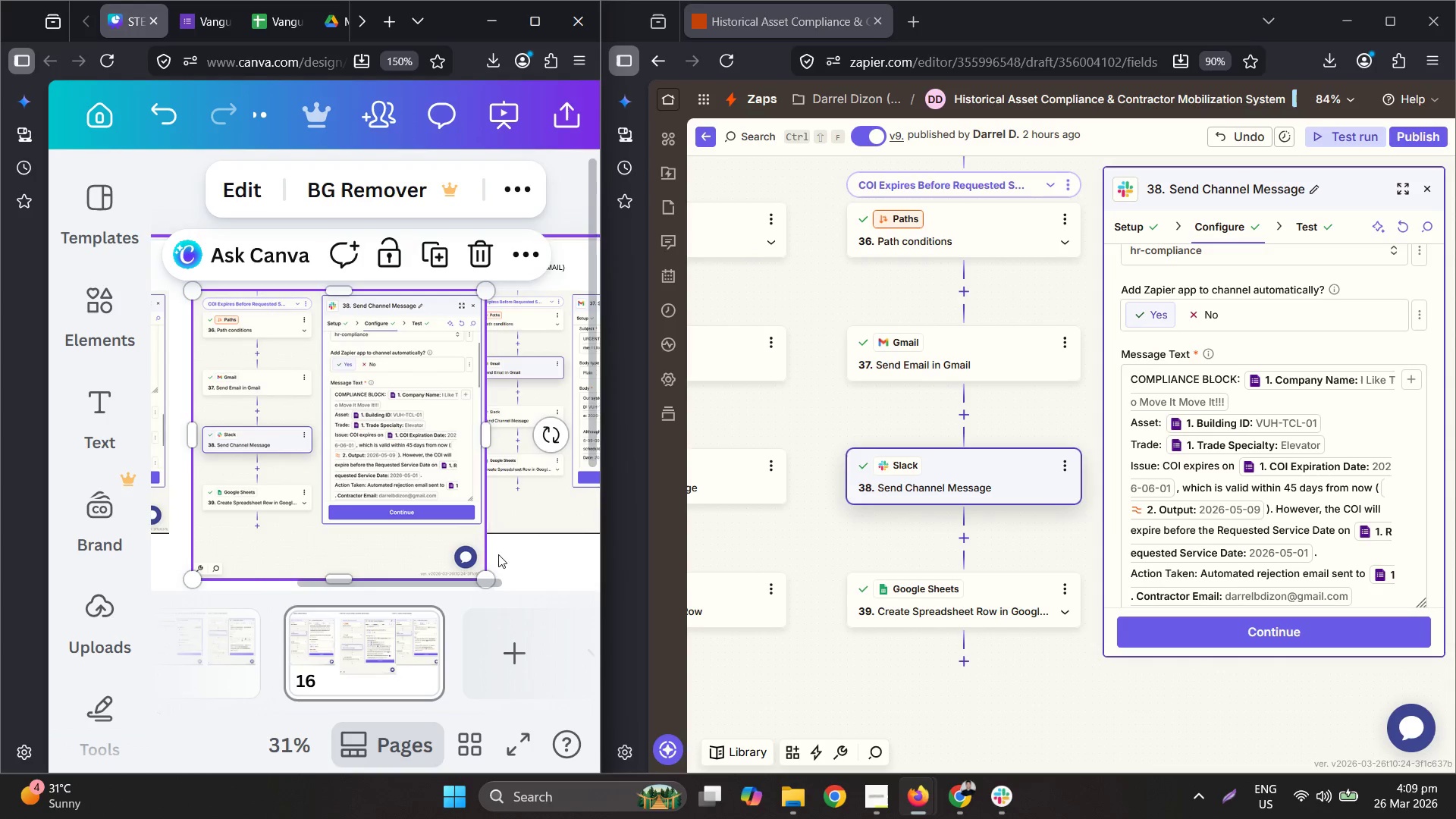 
left_click([348, 356])
 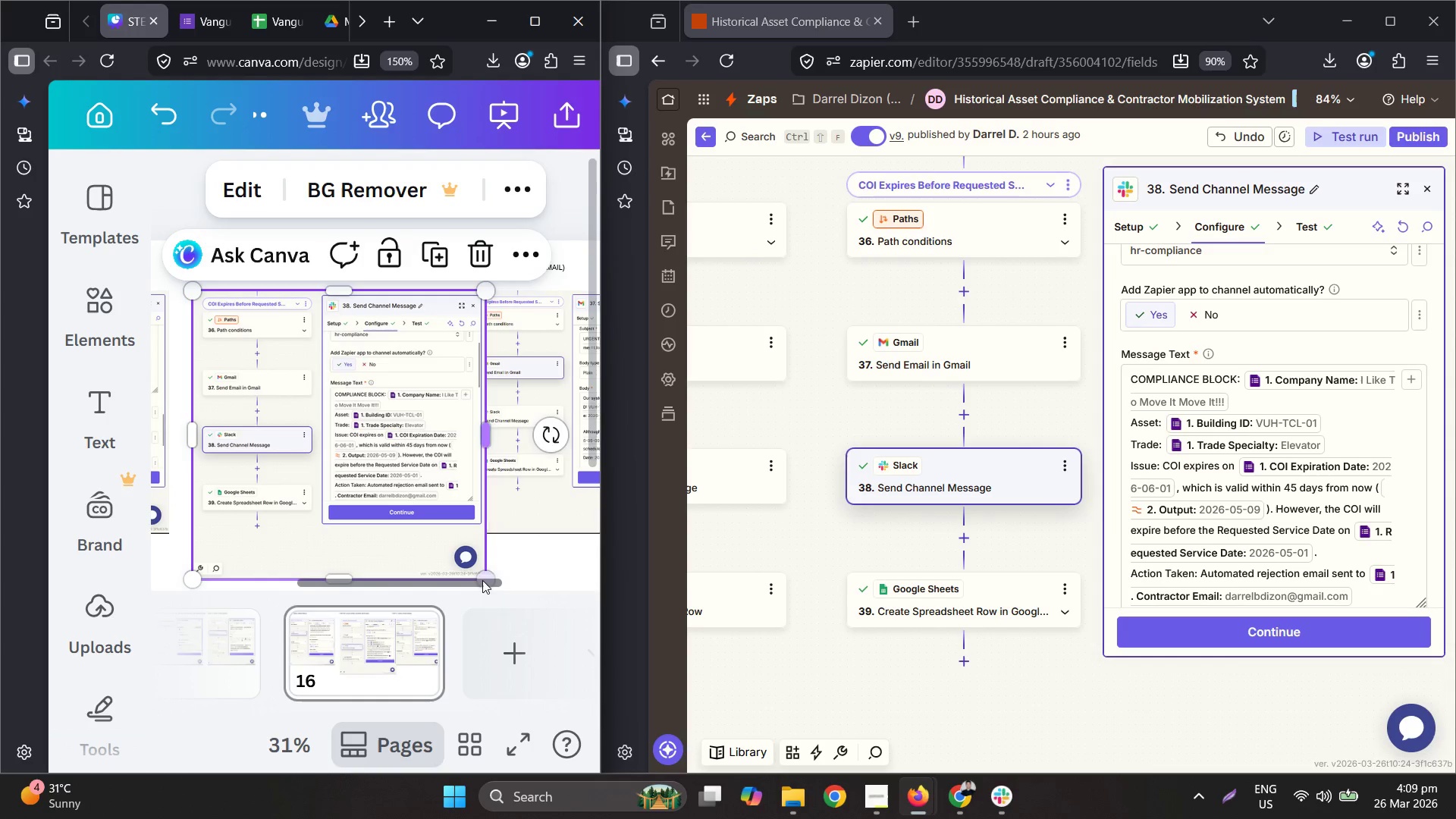 
scroll: coordinate [417, 283], scroll_direction: down, amount: 2.0
 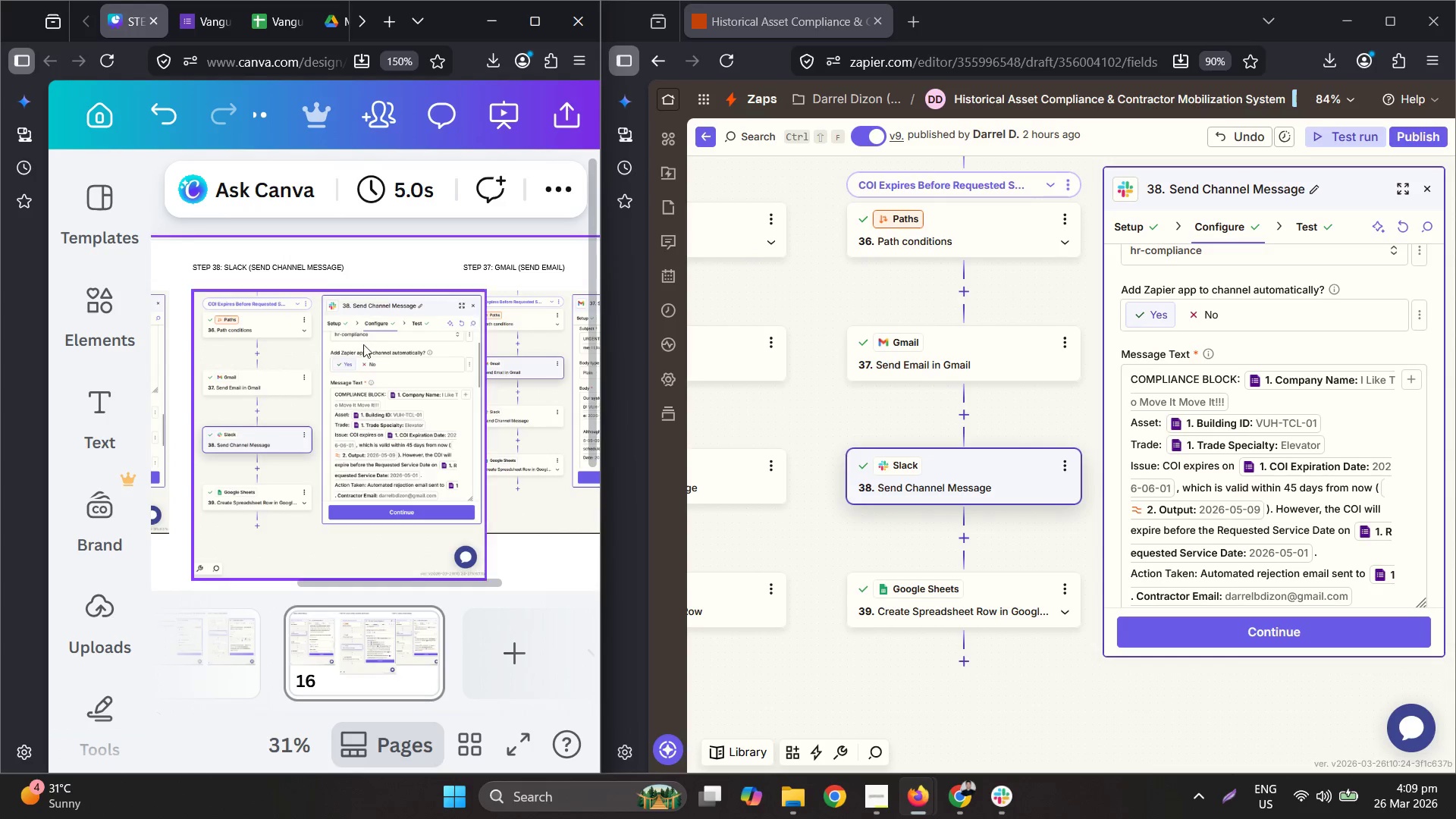 
left_click([480, 582])
 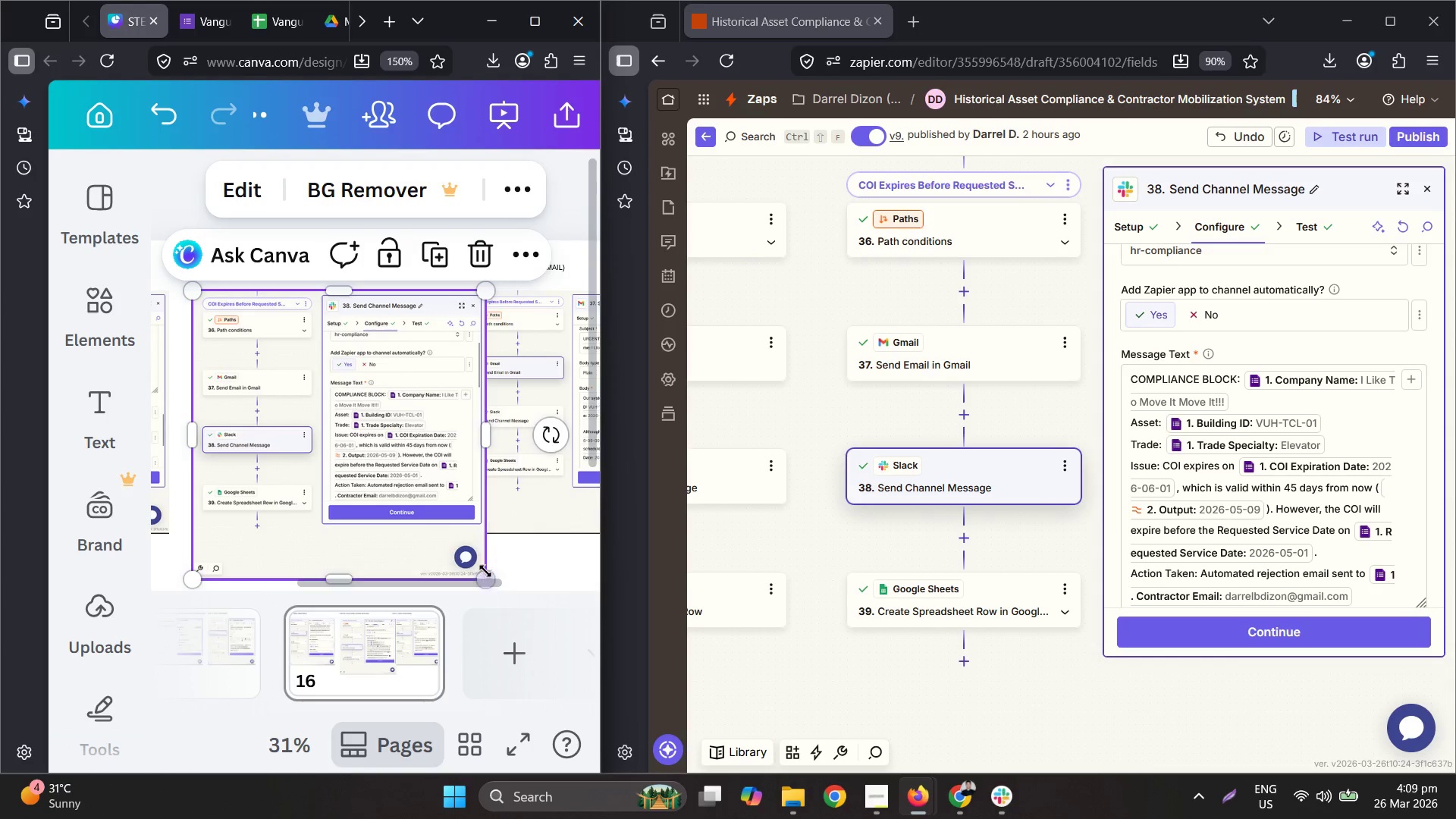 
left_click_drag(start_coordinate=[485, 571], to_coordinate=[429, 532])
 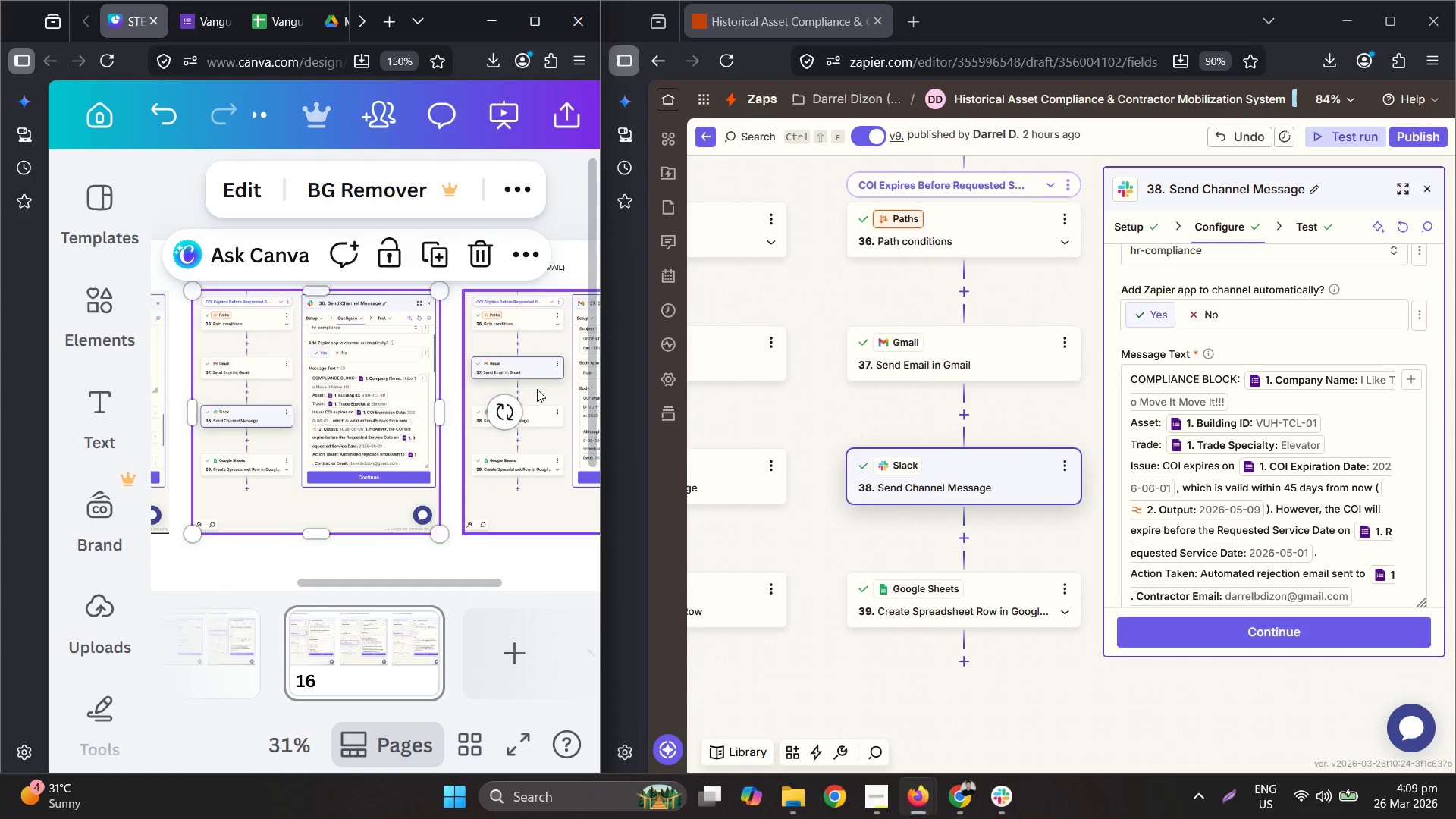 
left_click([537, 388])
 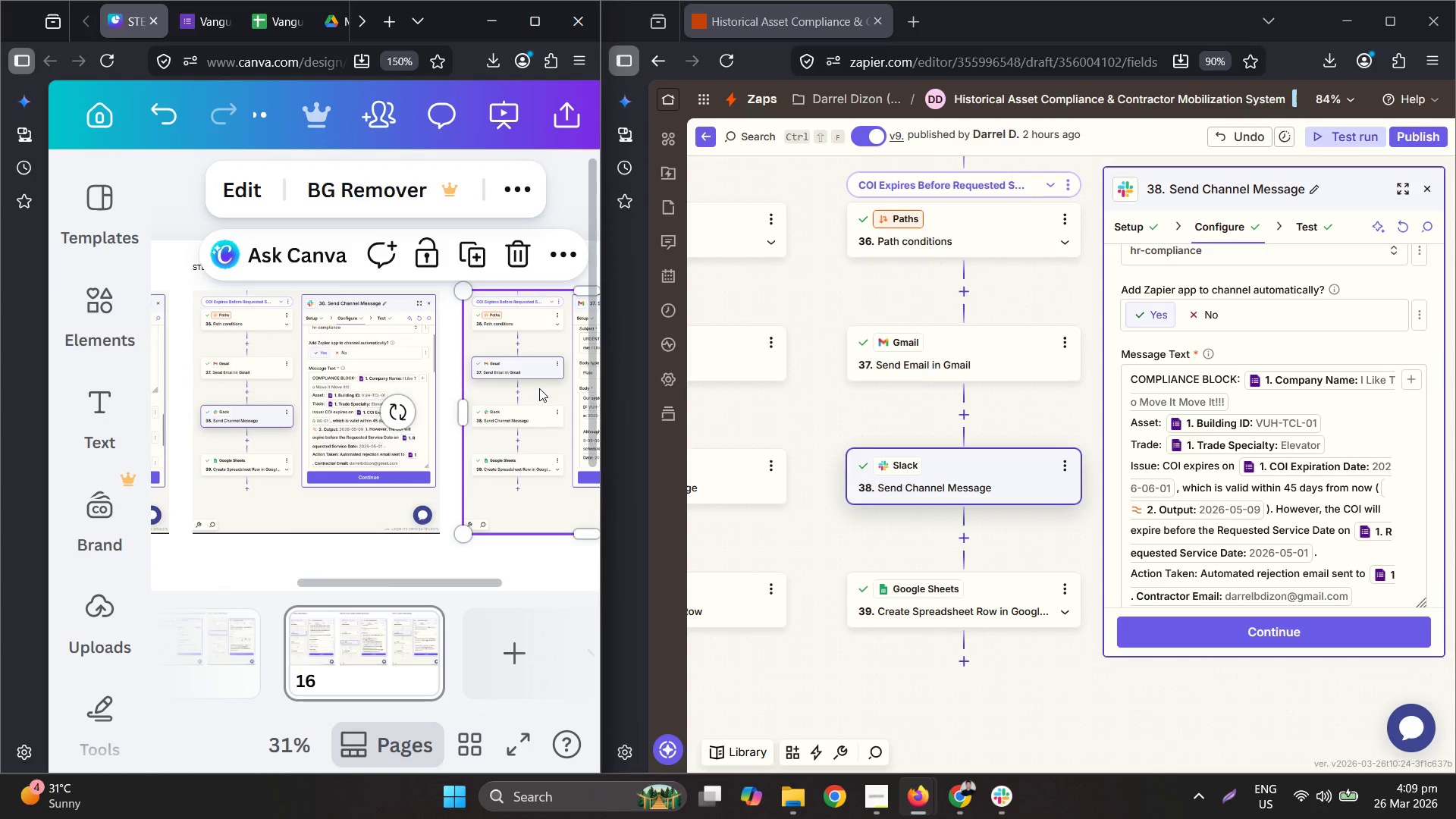 
key(Delete)
 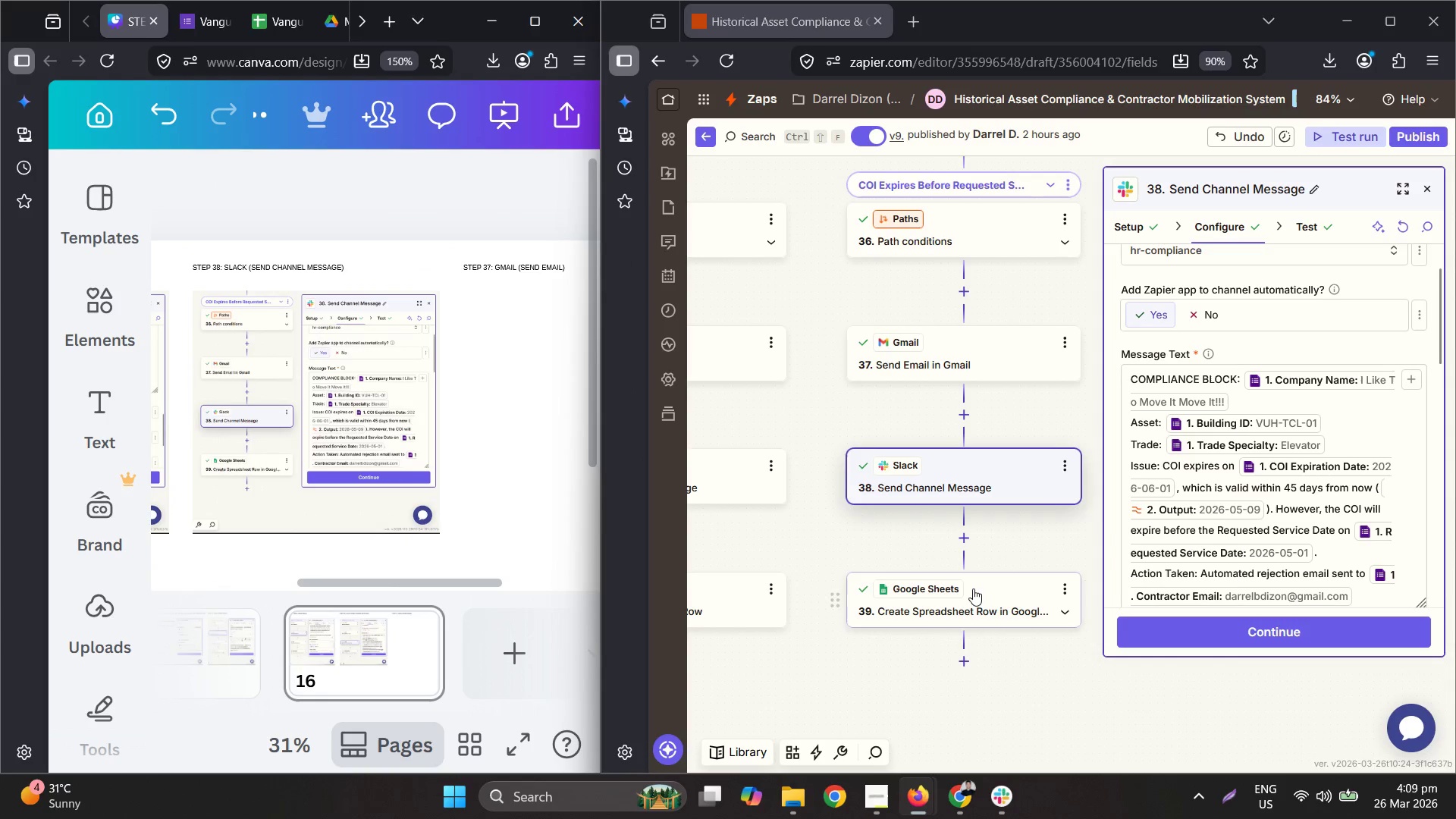 
double_click([993, 595])
 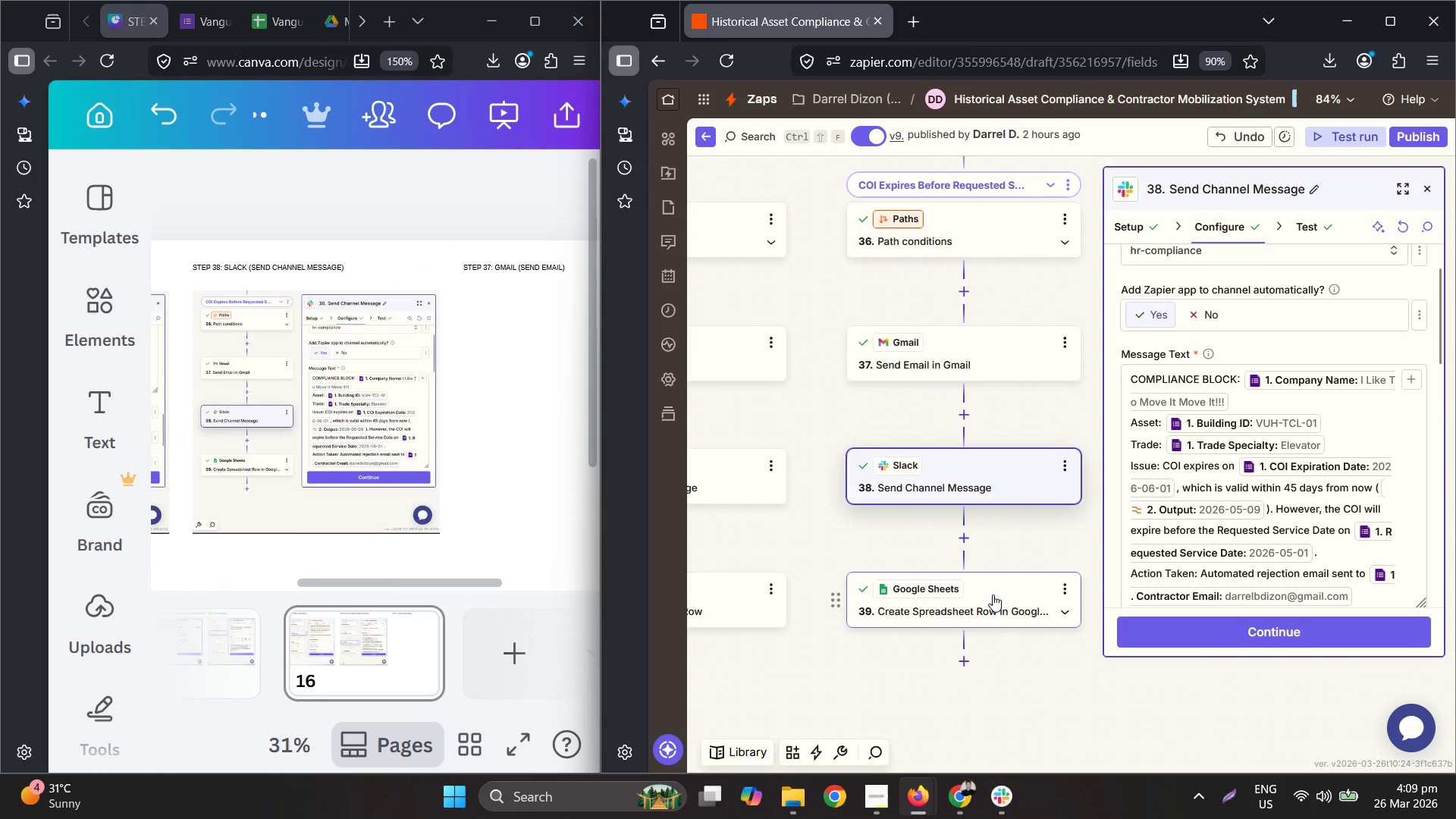 
triple_click([996, 595])
 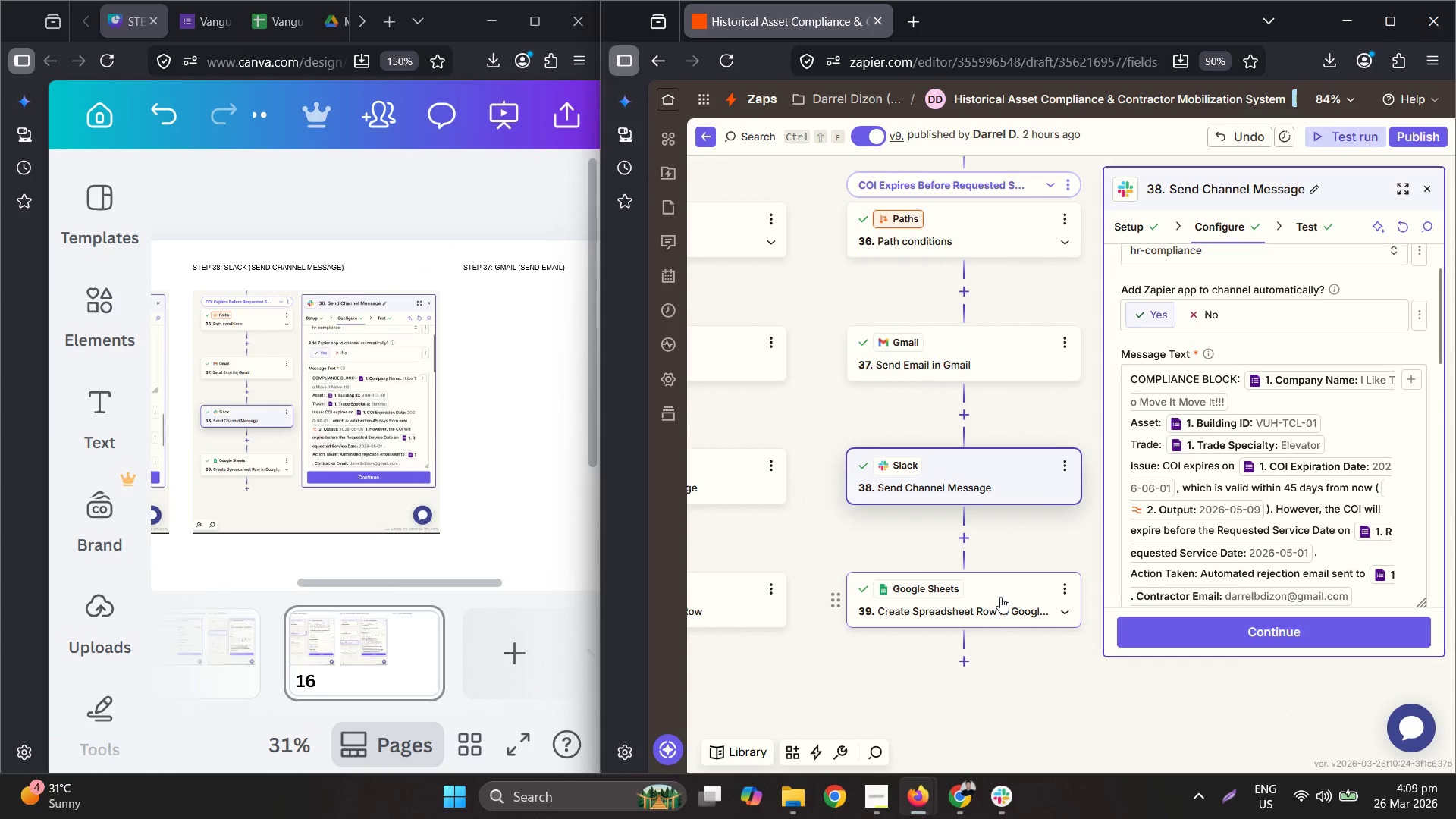 
triple_click([1001, 598])
 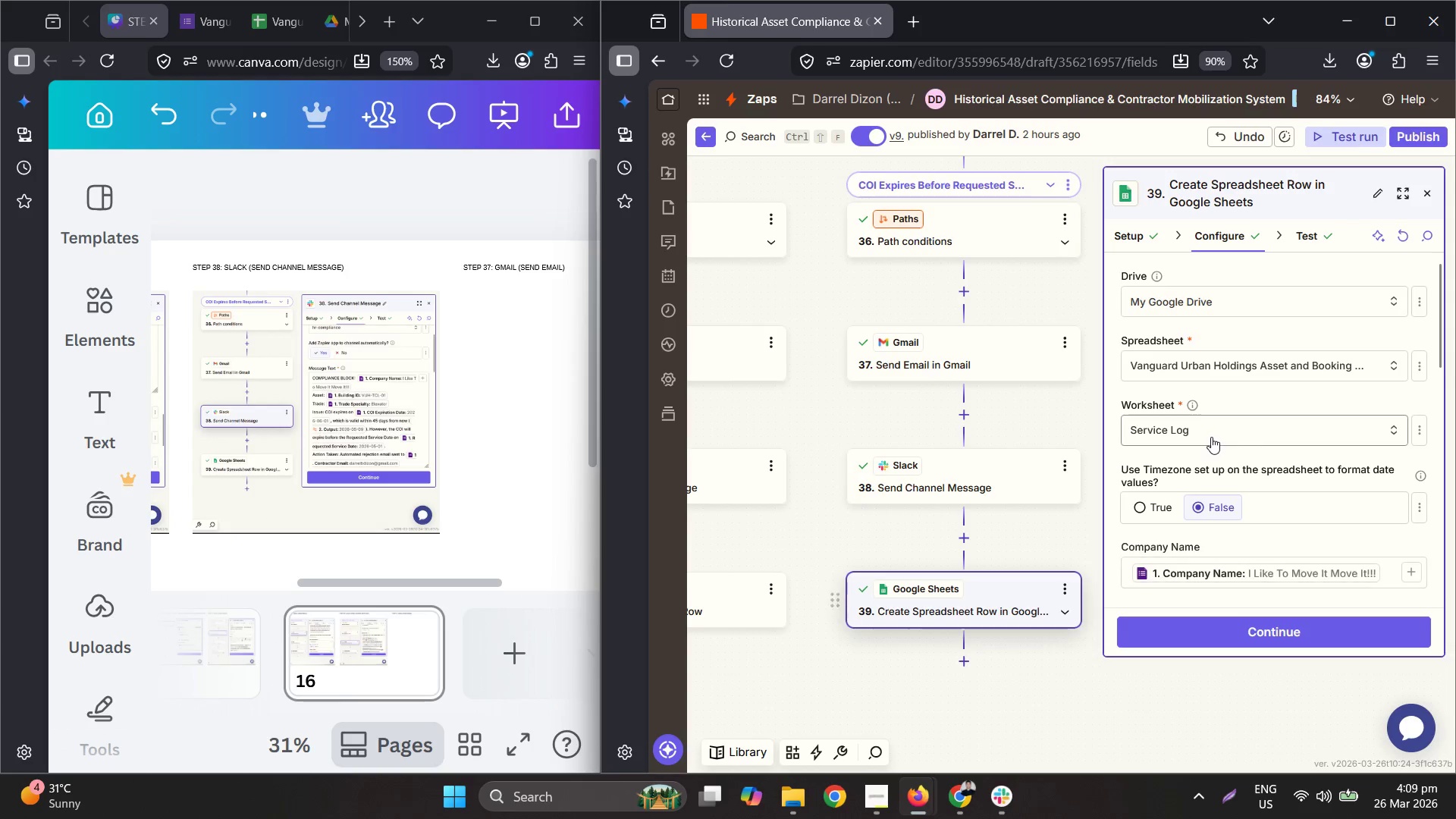 
scroll: coordinate [1211, 437], scroll_direction: down, amount: 3.0
 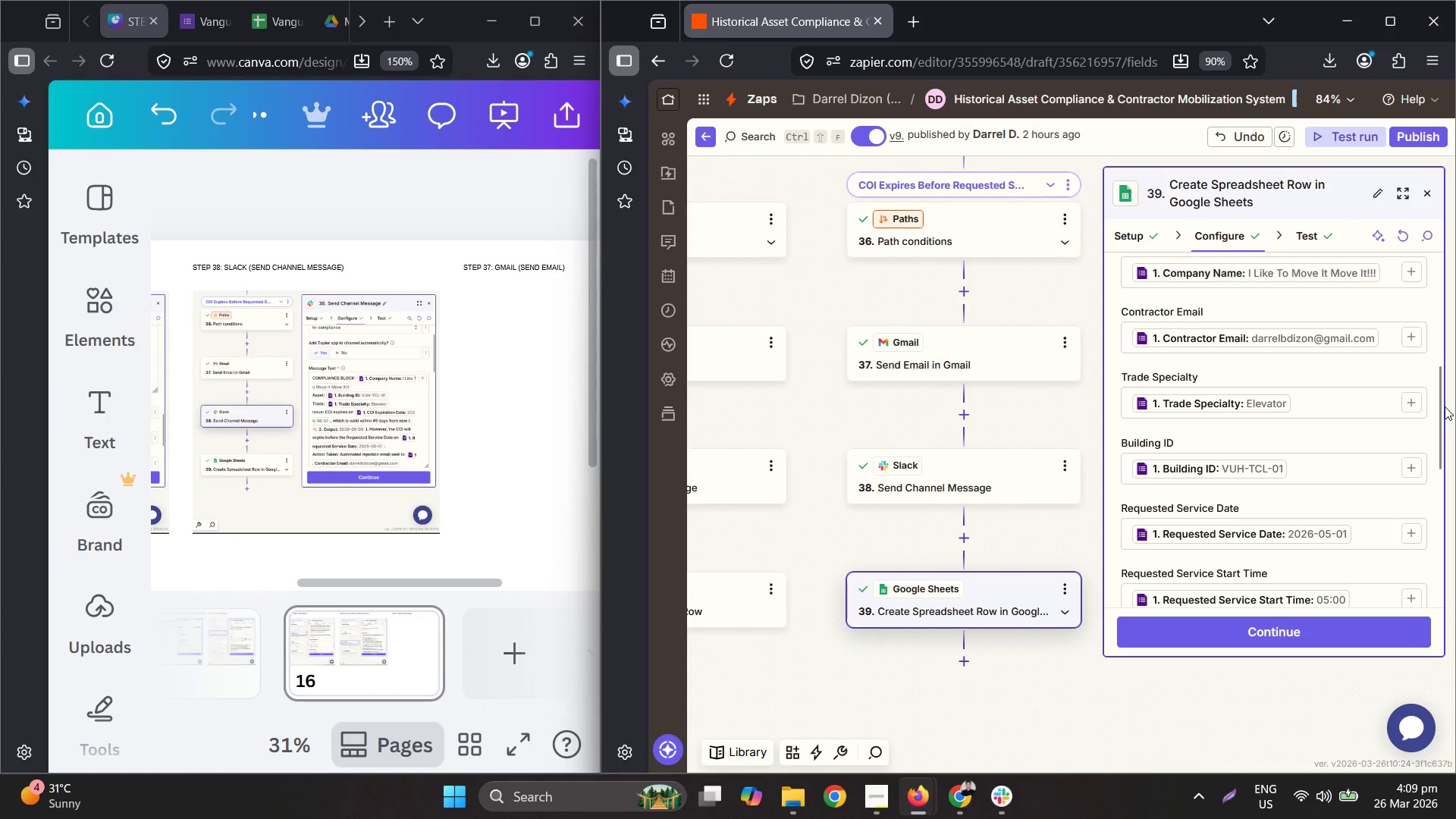 
left_click_drag(start_coordinate=[1441, 404], to_coordinate=[1441, 400])
 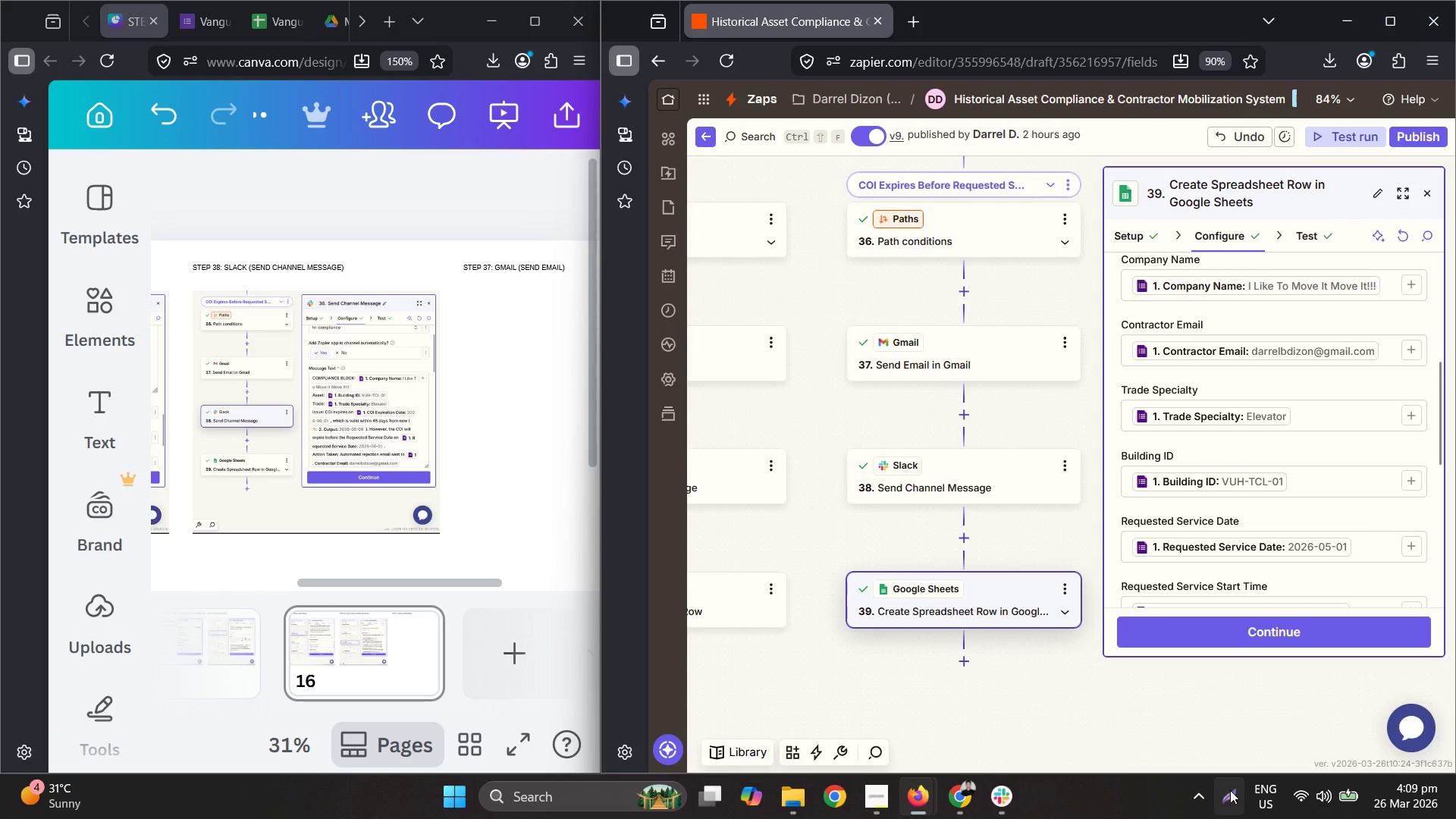 
left_click([1230, 790])
 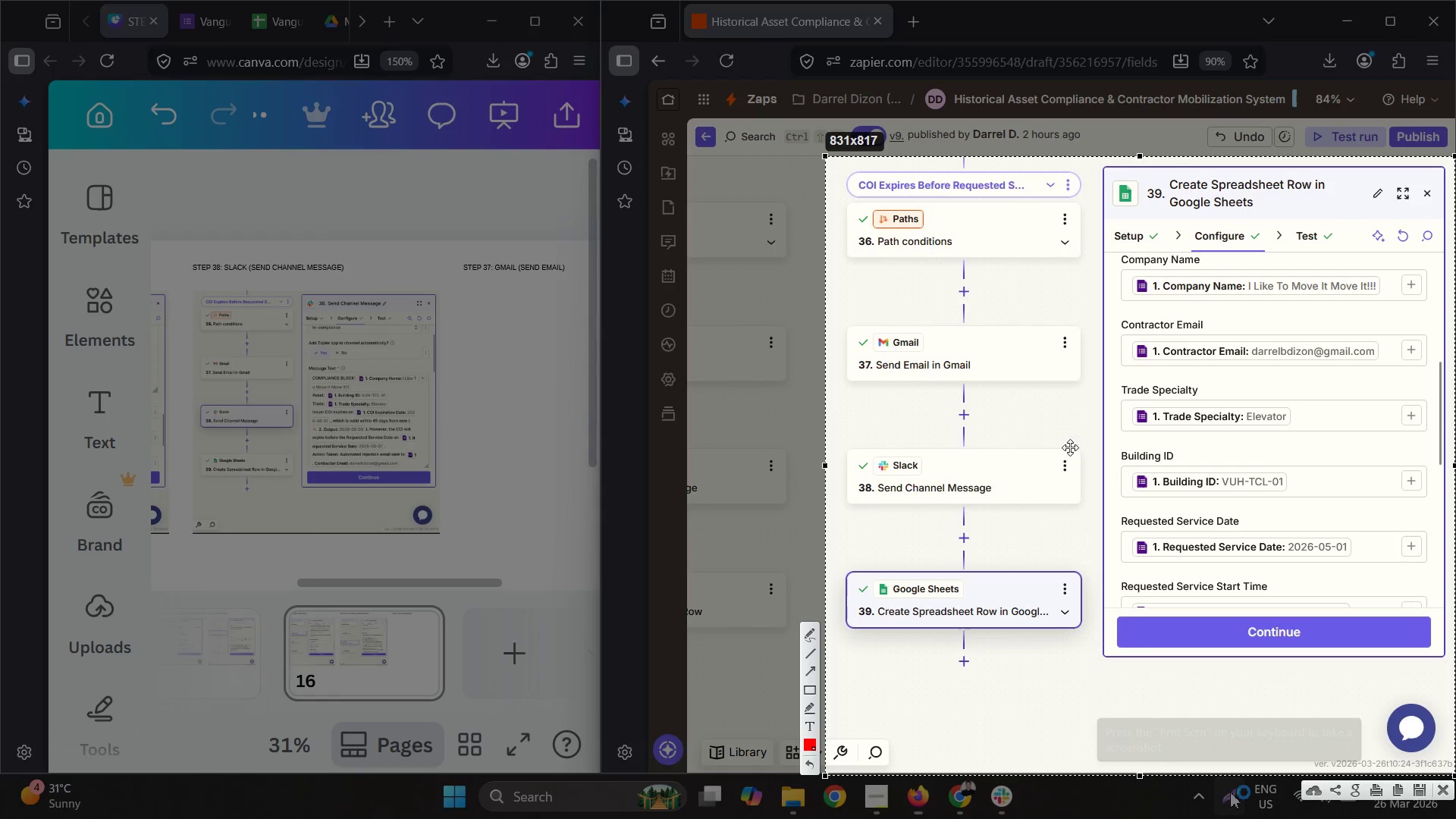 
right_click([1065, 424])
 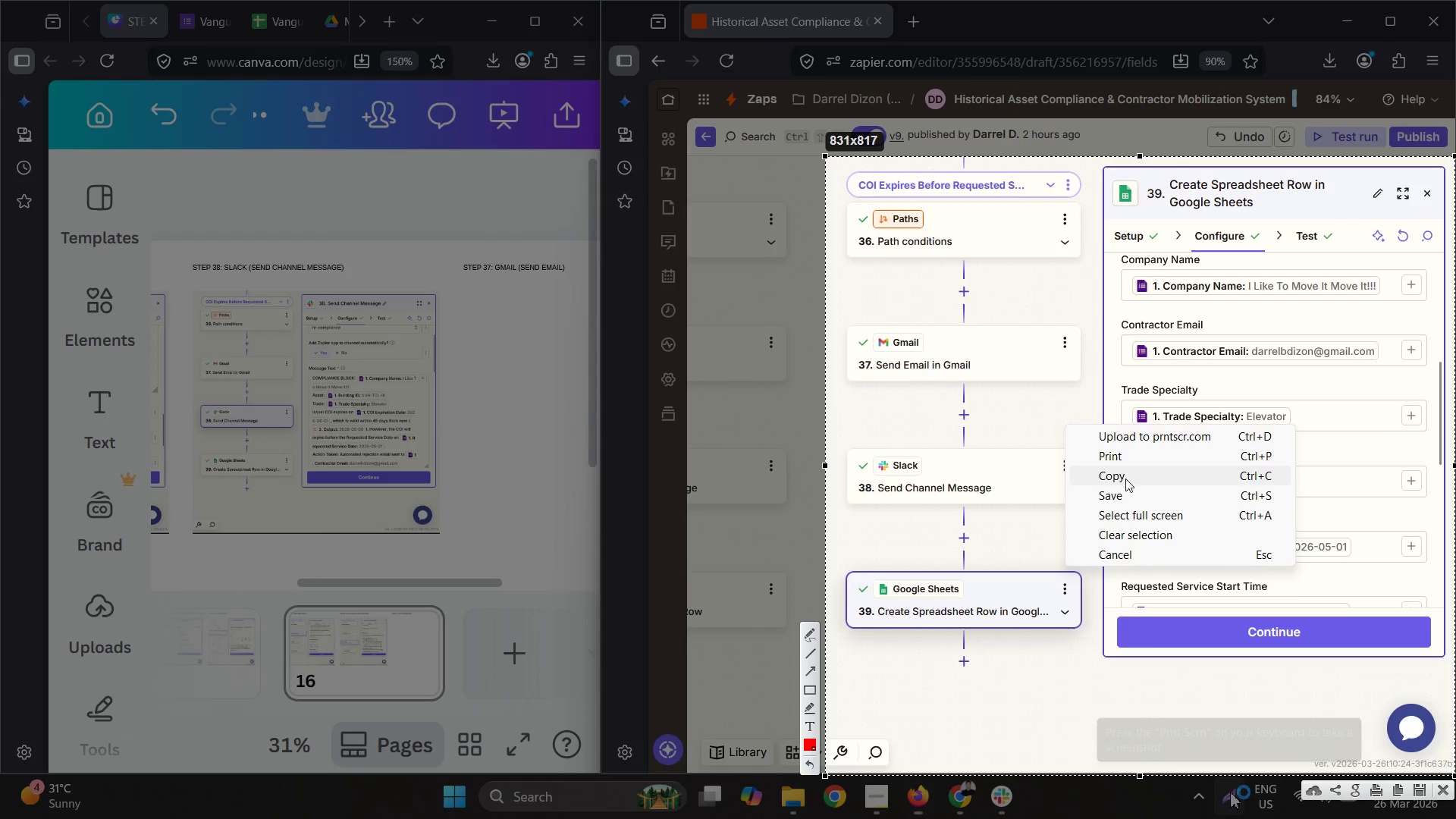 
left_click([1127, 479])
 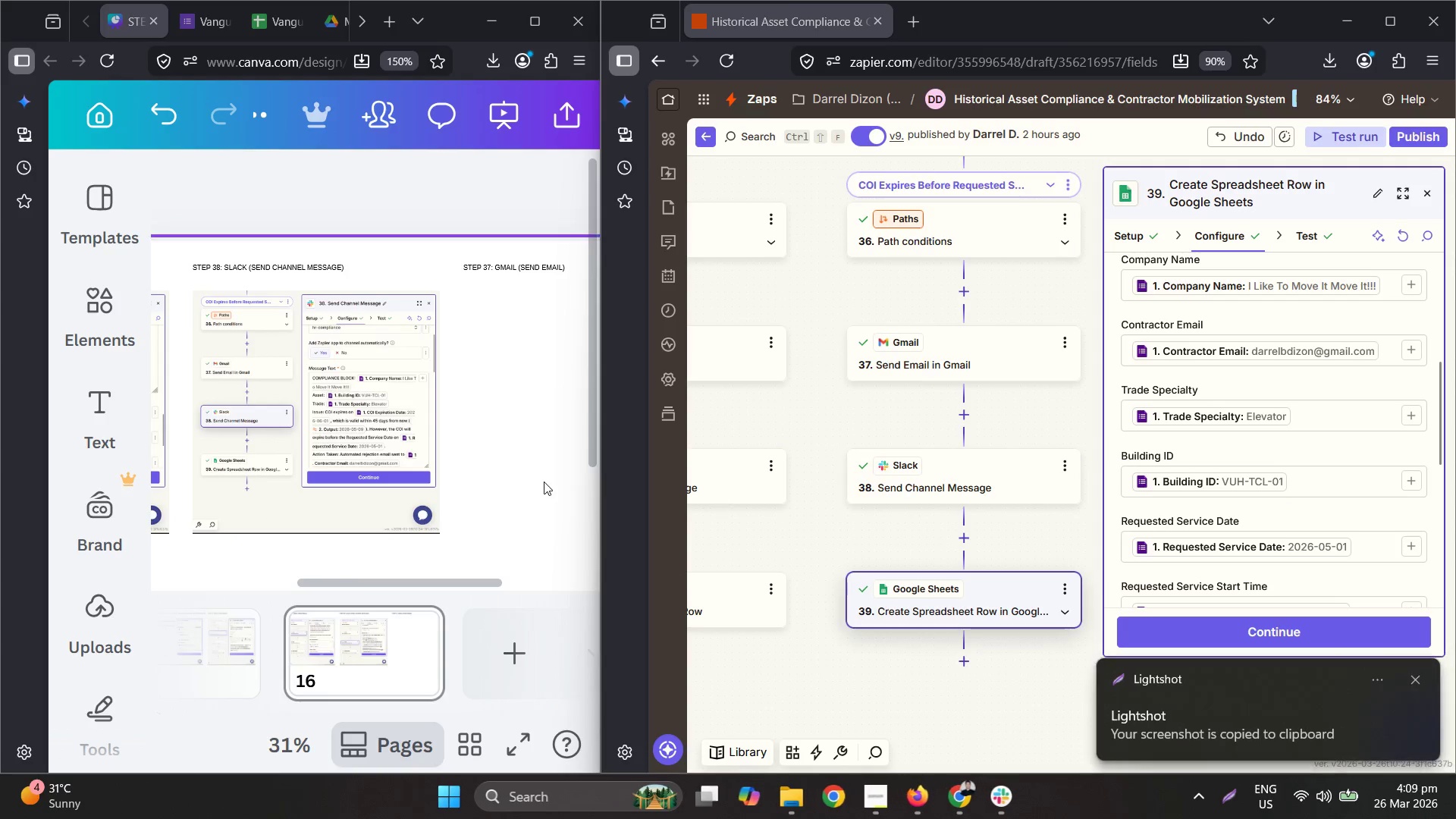 
left_click([532, 435])
 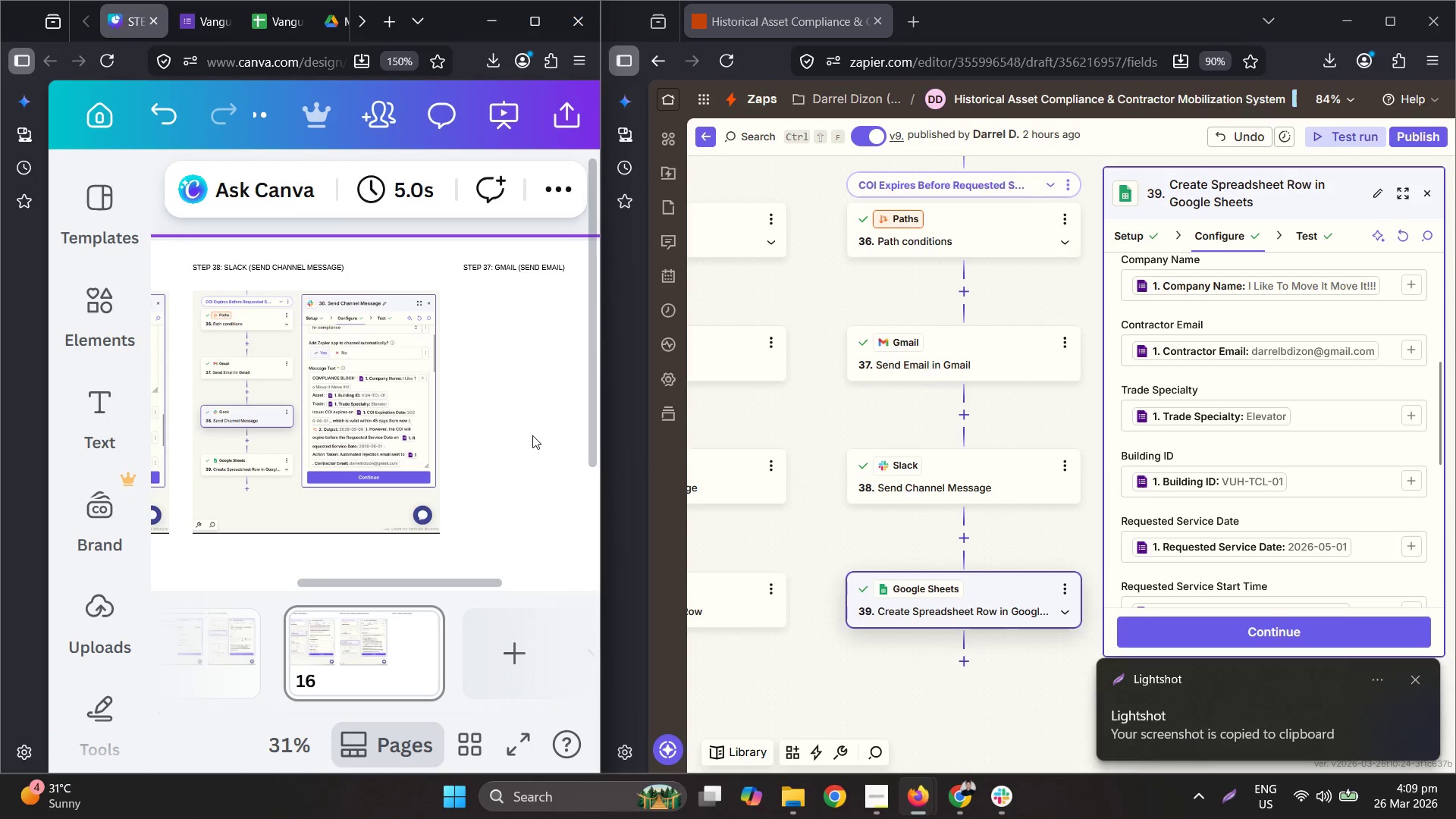 
key(Control+ControlLeft)
 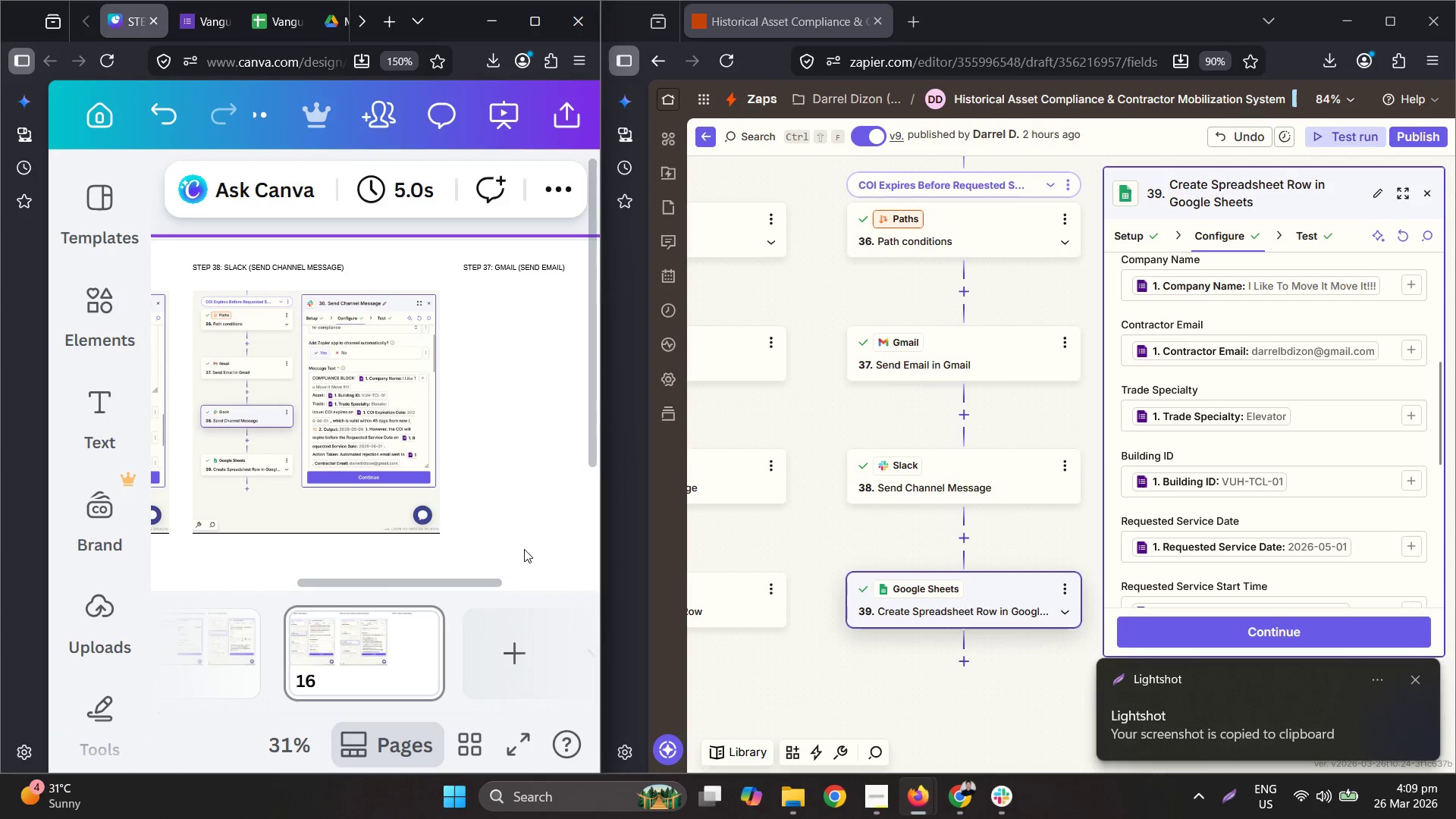 
key(Control+V)
 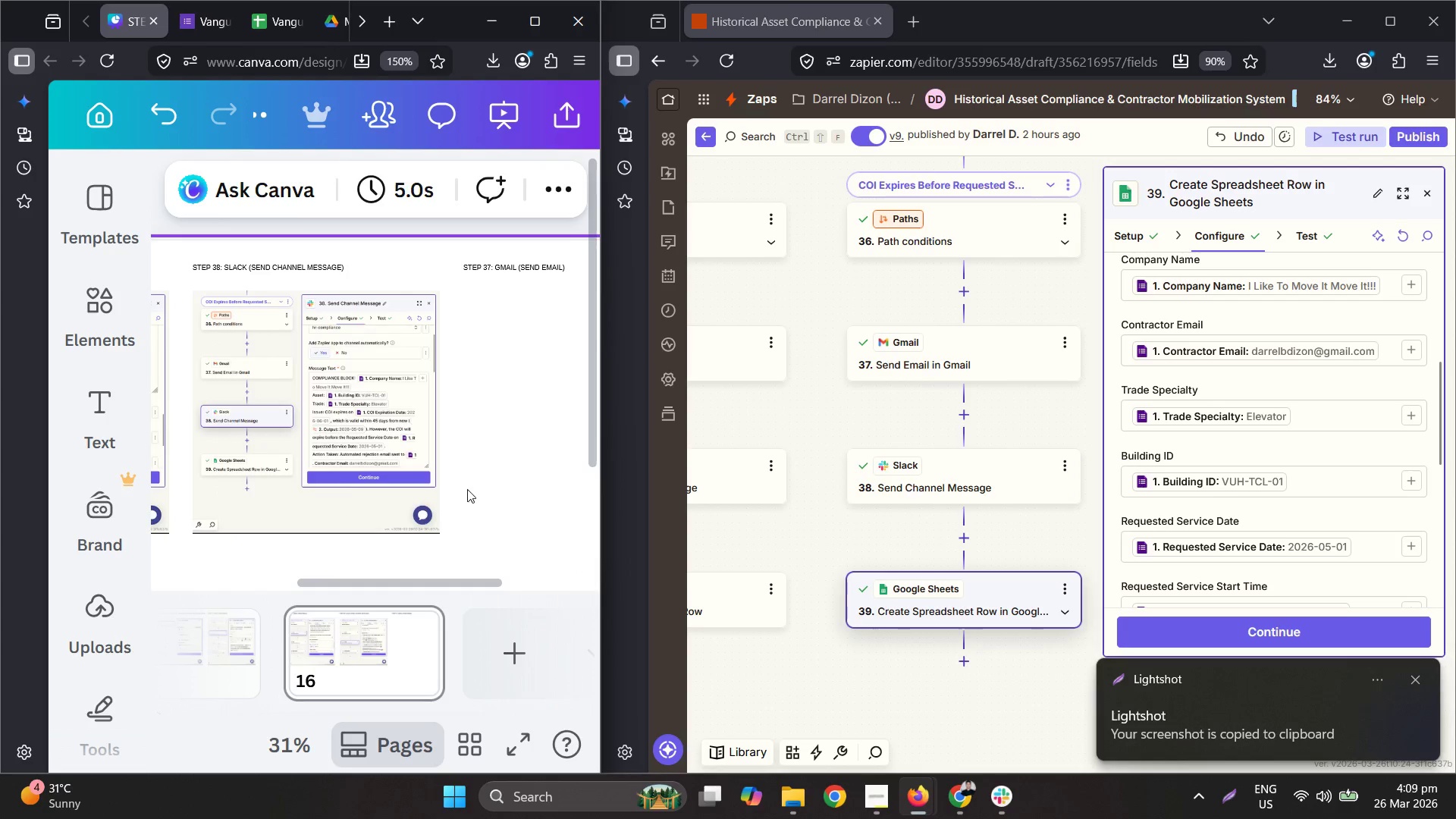 
hold_key(key=ControlLeft, duration=0.44)
 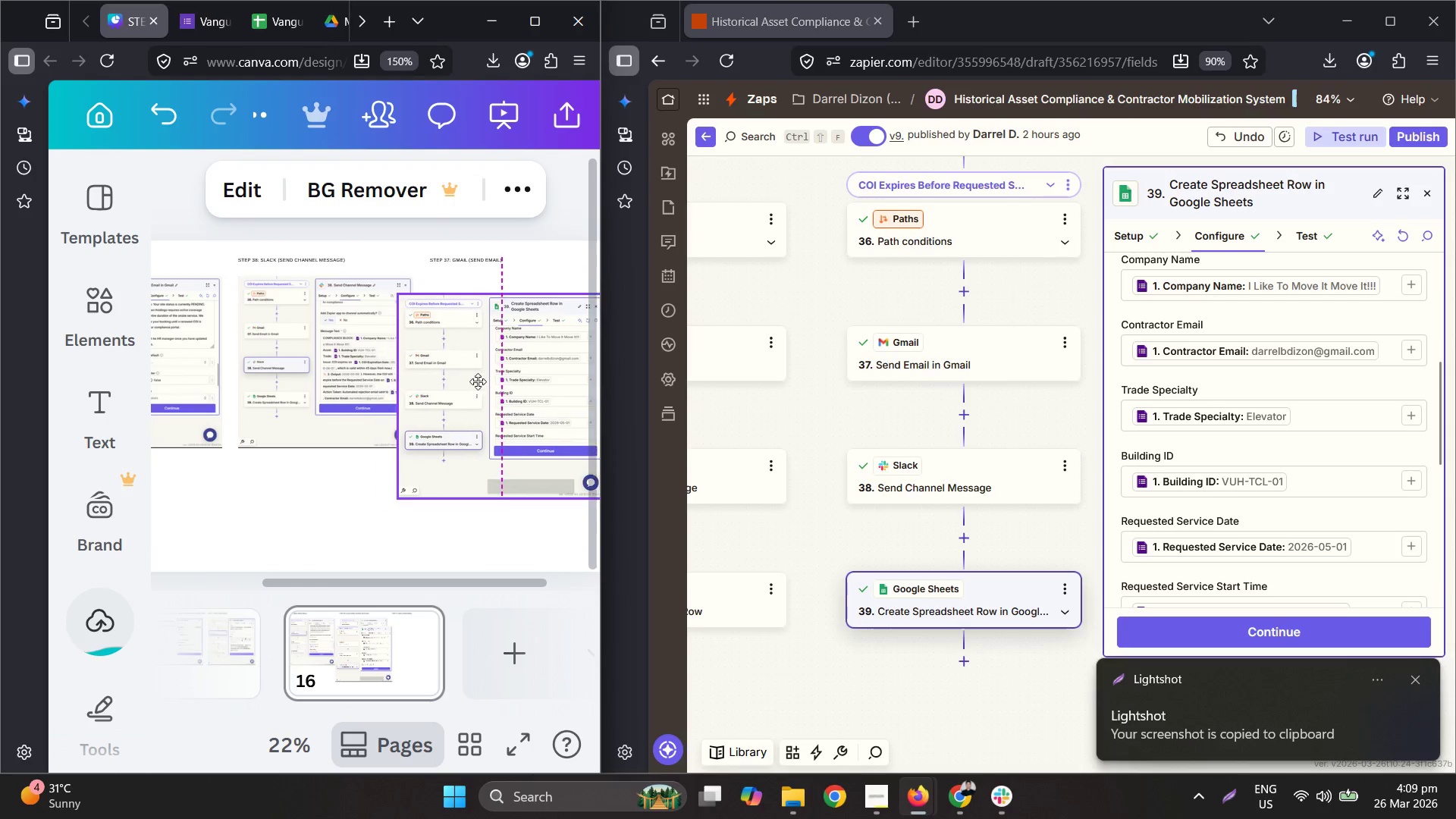 
left_click_drag(start_coordinate=[297, 392], to_coordinate=[496, 369])
 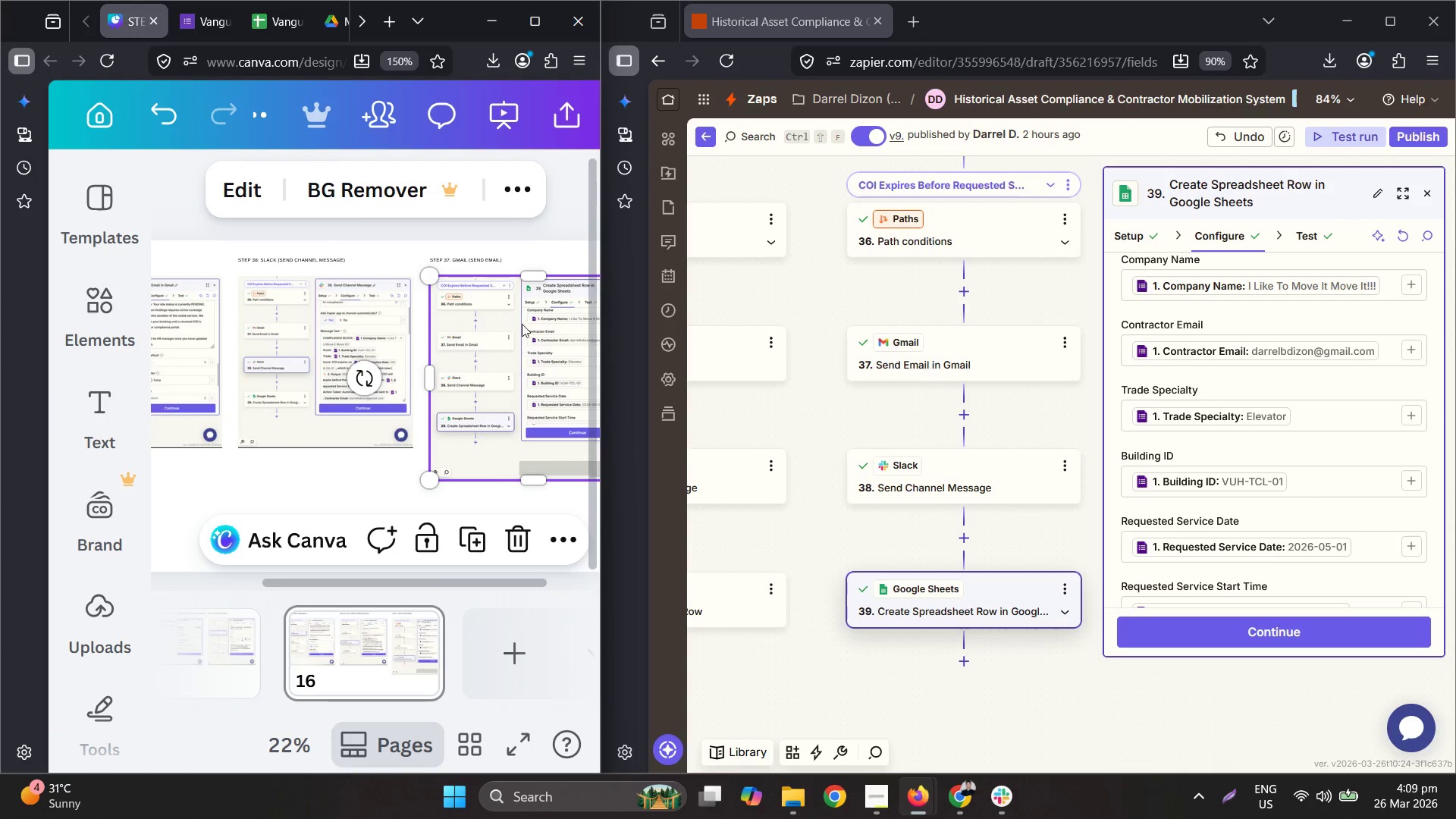 
scroll: coordinate [350, 456], scroll_direction: down, amount: 2.0
 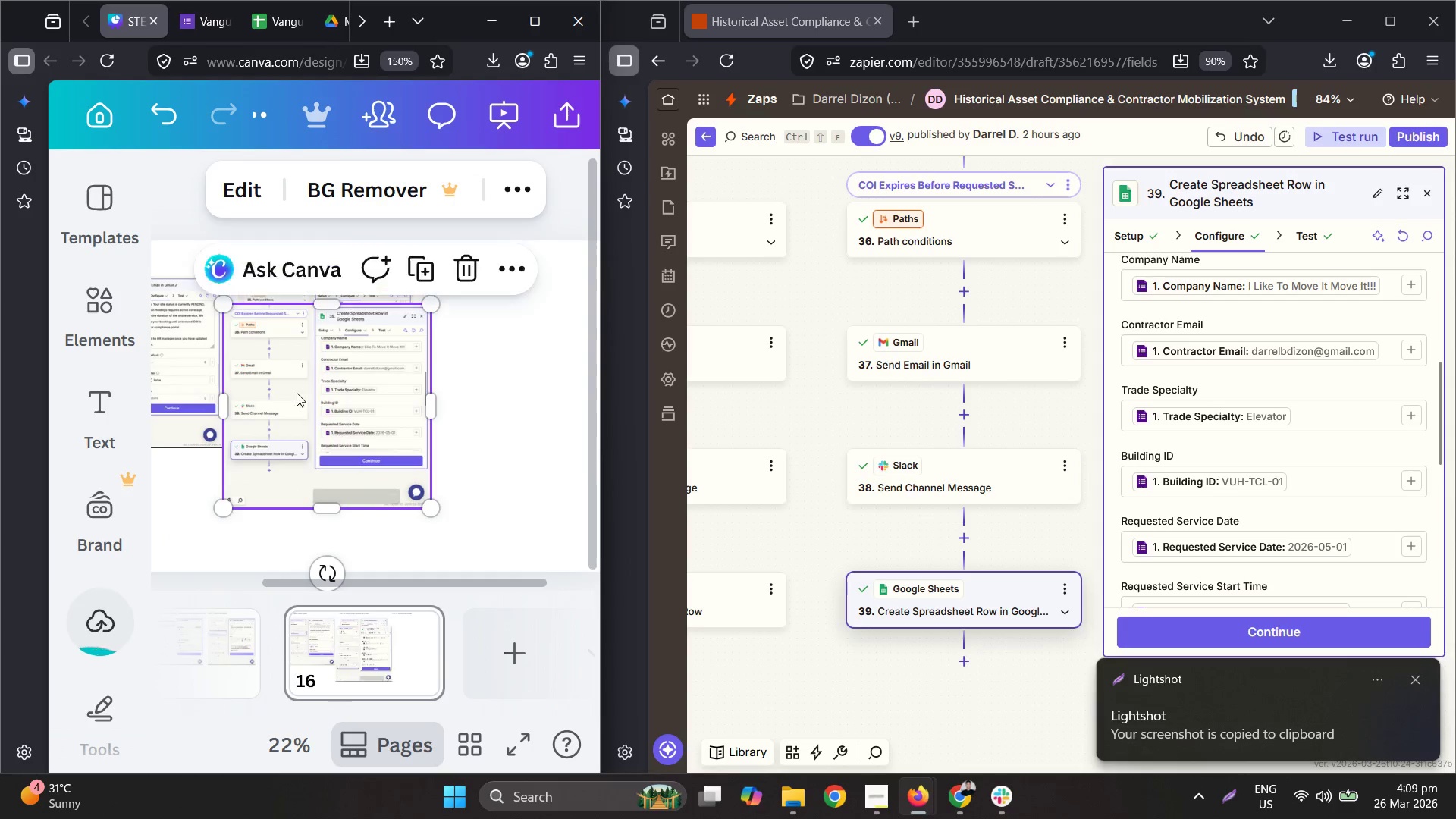 
left_click_drag(start_coordinate=[507, 312], to_coordinate=[501, 318])
 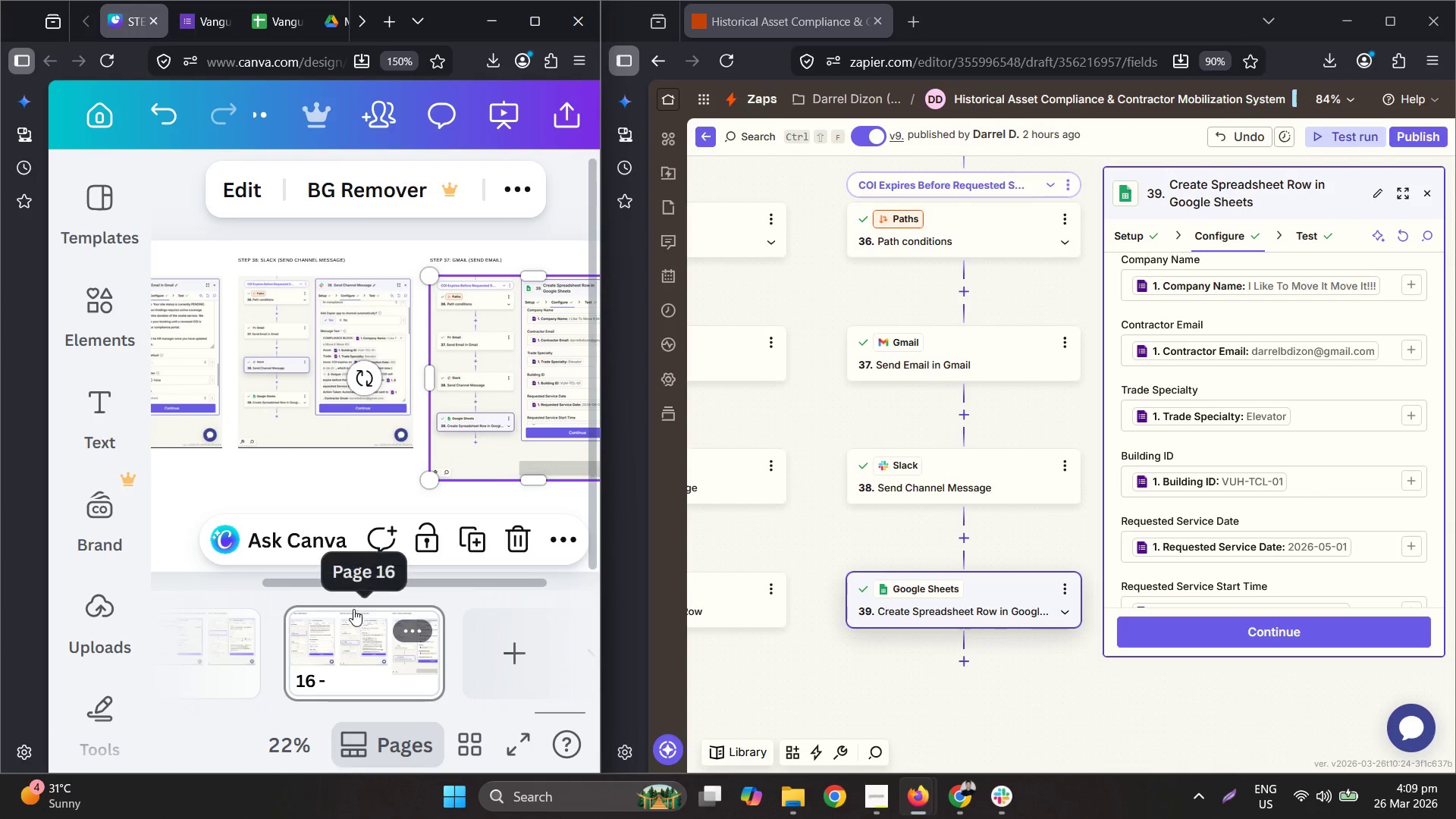 
left_click([234, 668])
 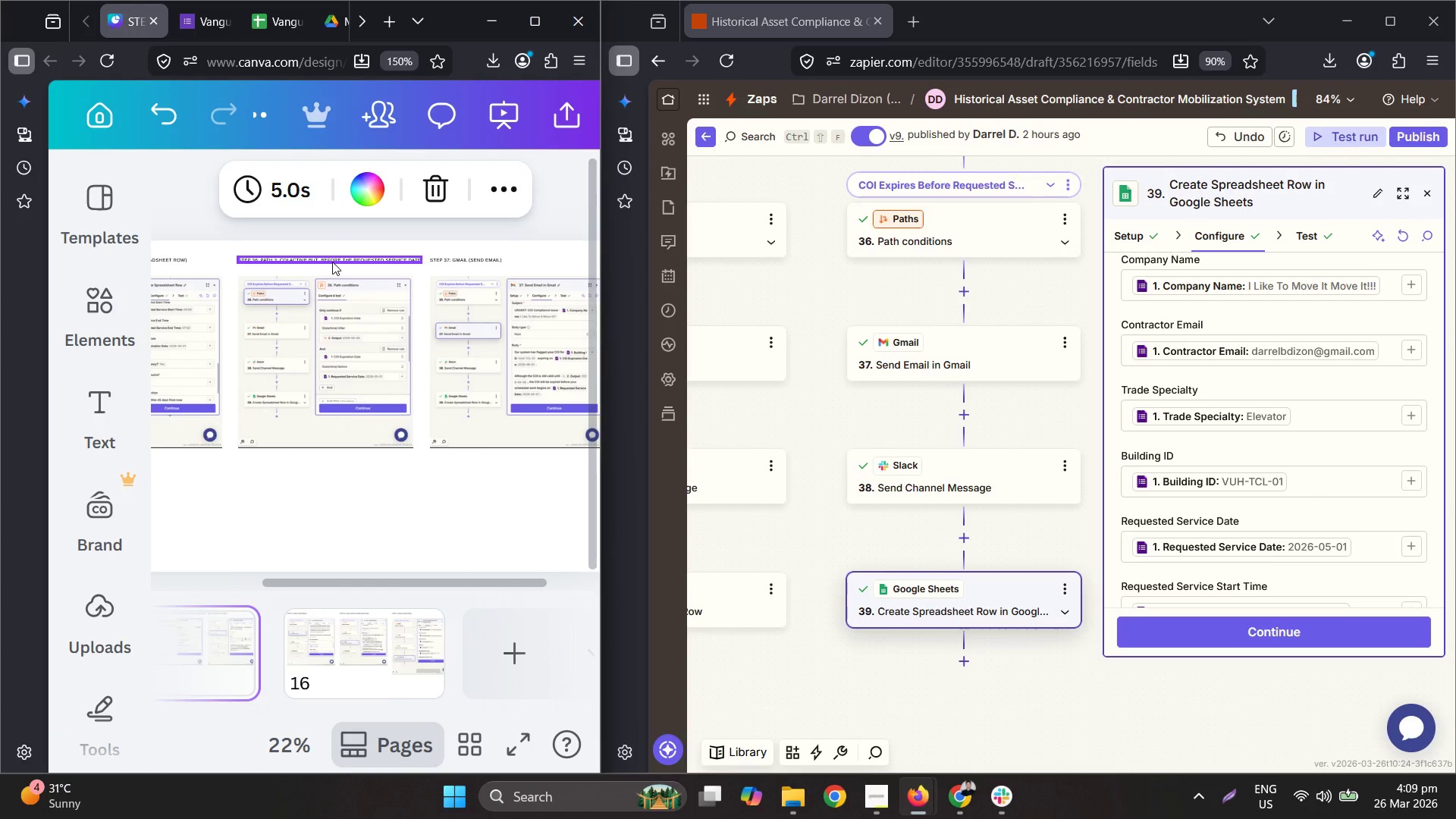 
hold_key(key=ControlLeft, duration=1.25)
scroll: coordinate [281, 284], scroll_direction: up, amount: 2.0
 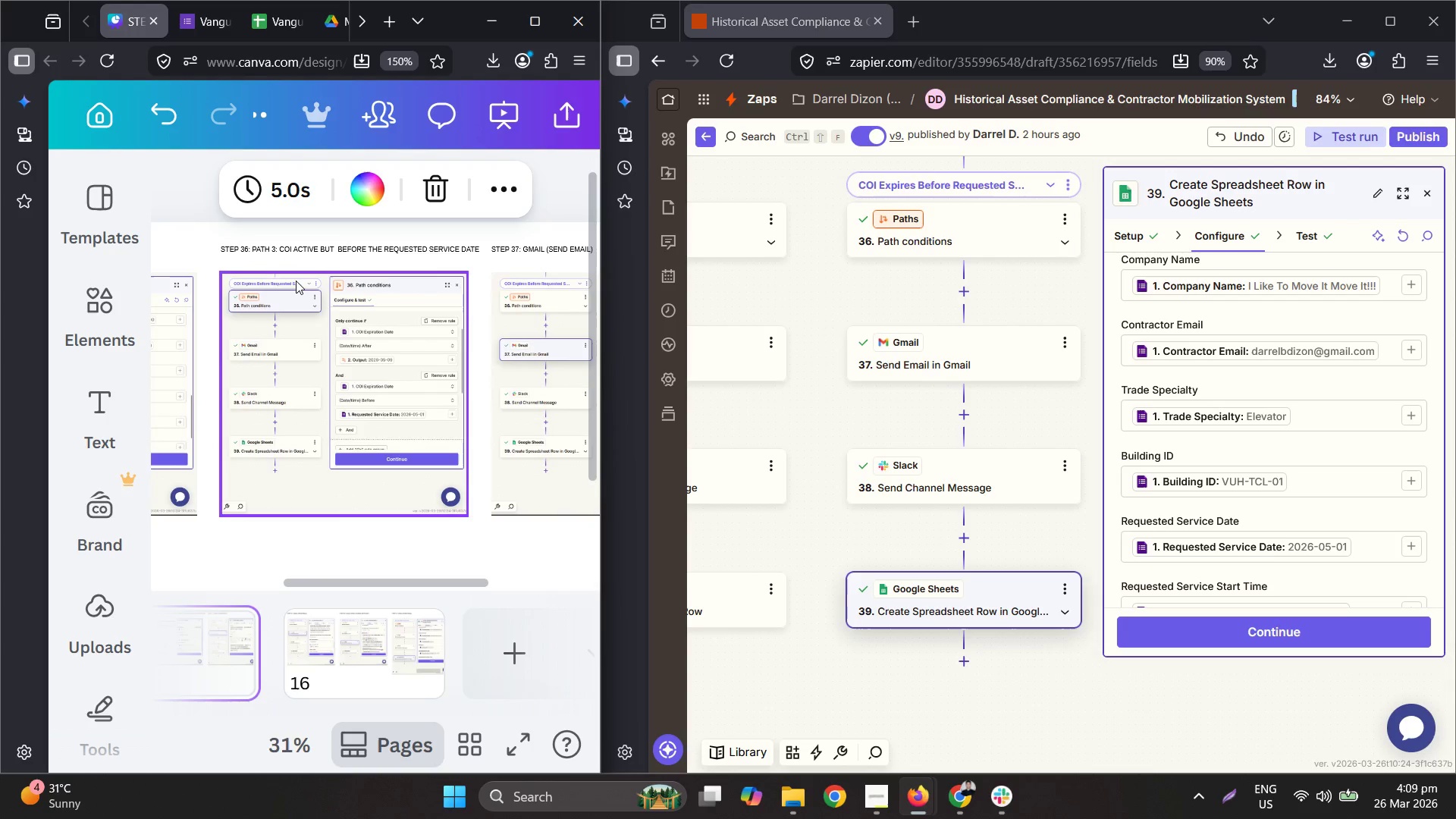 
scroll: coordinate [297, 279], scroll_direction: down, amount: 1.0
 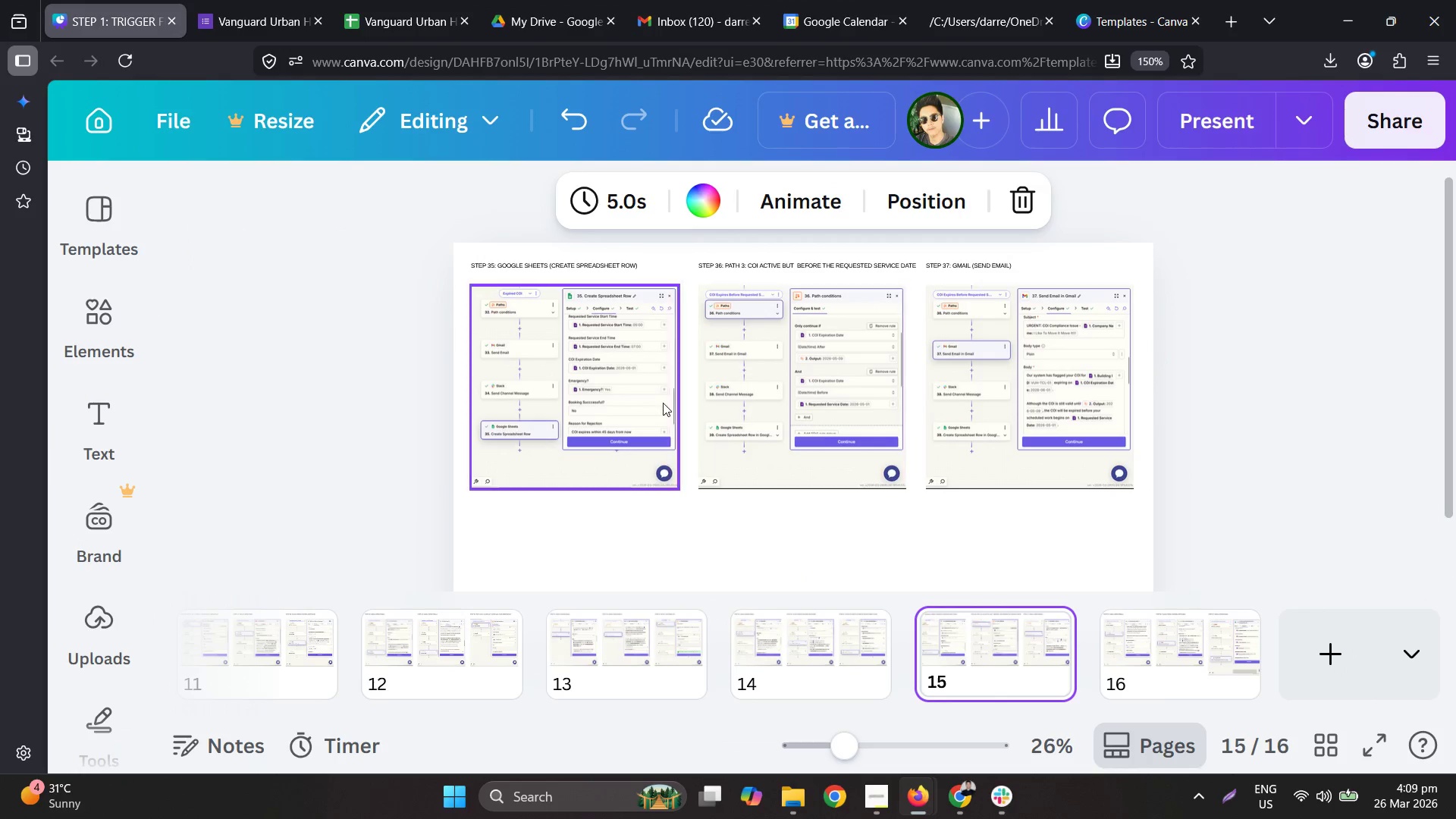 
double_click([539, 265])
 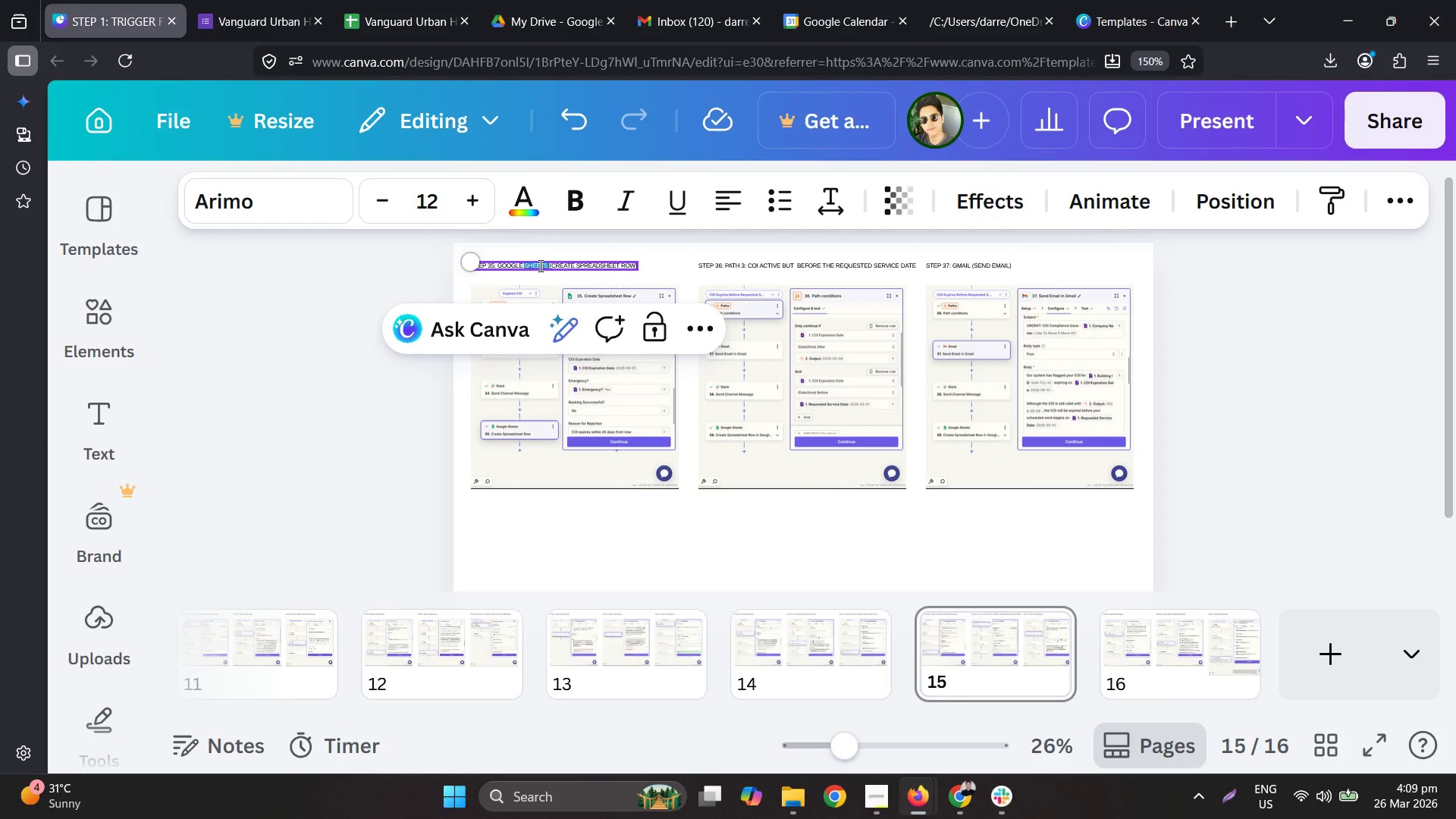 
double_click([539, 265])
 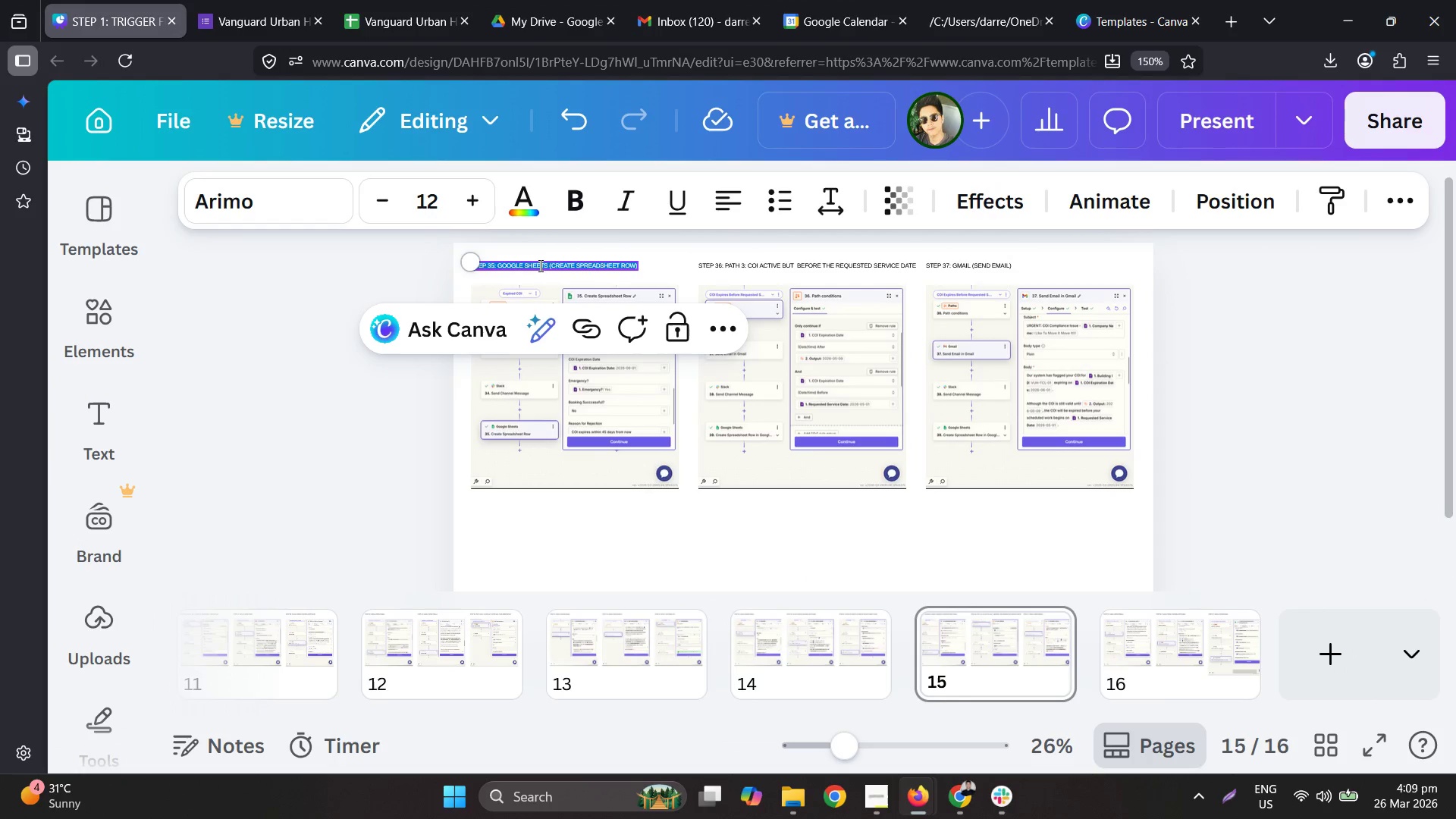 
triple_click([539, 265])
 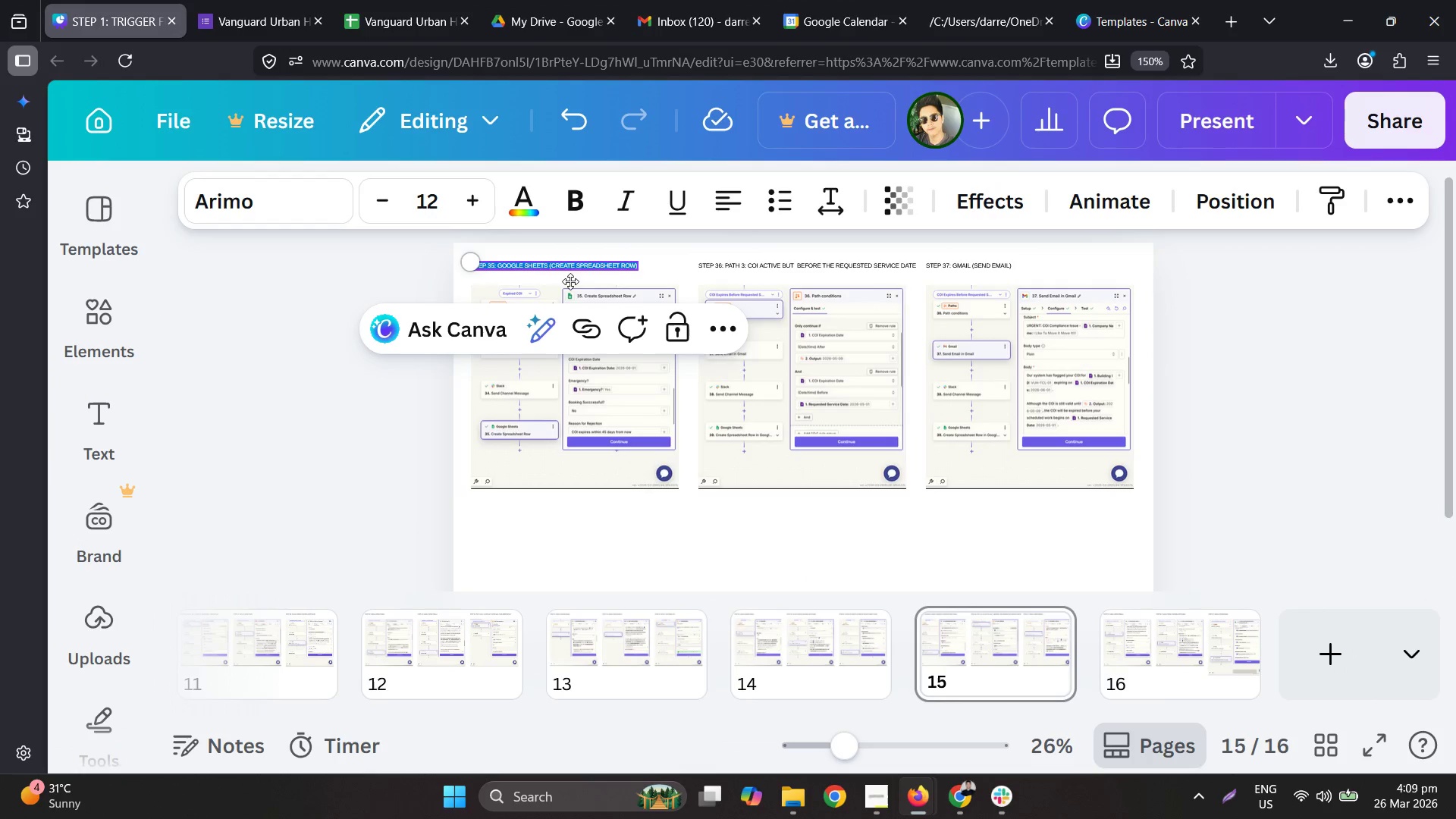 
key(Control+ControlLeft)
 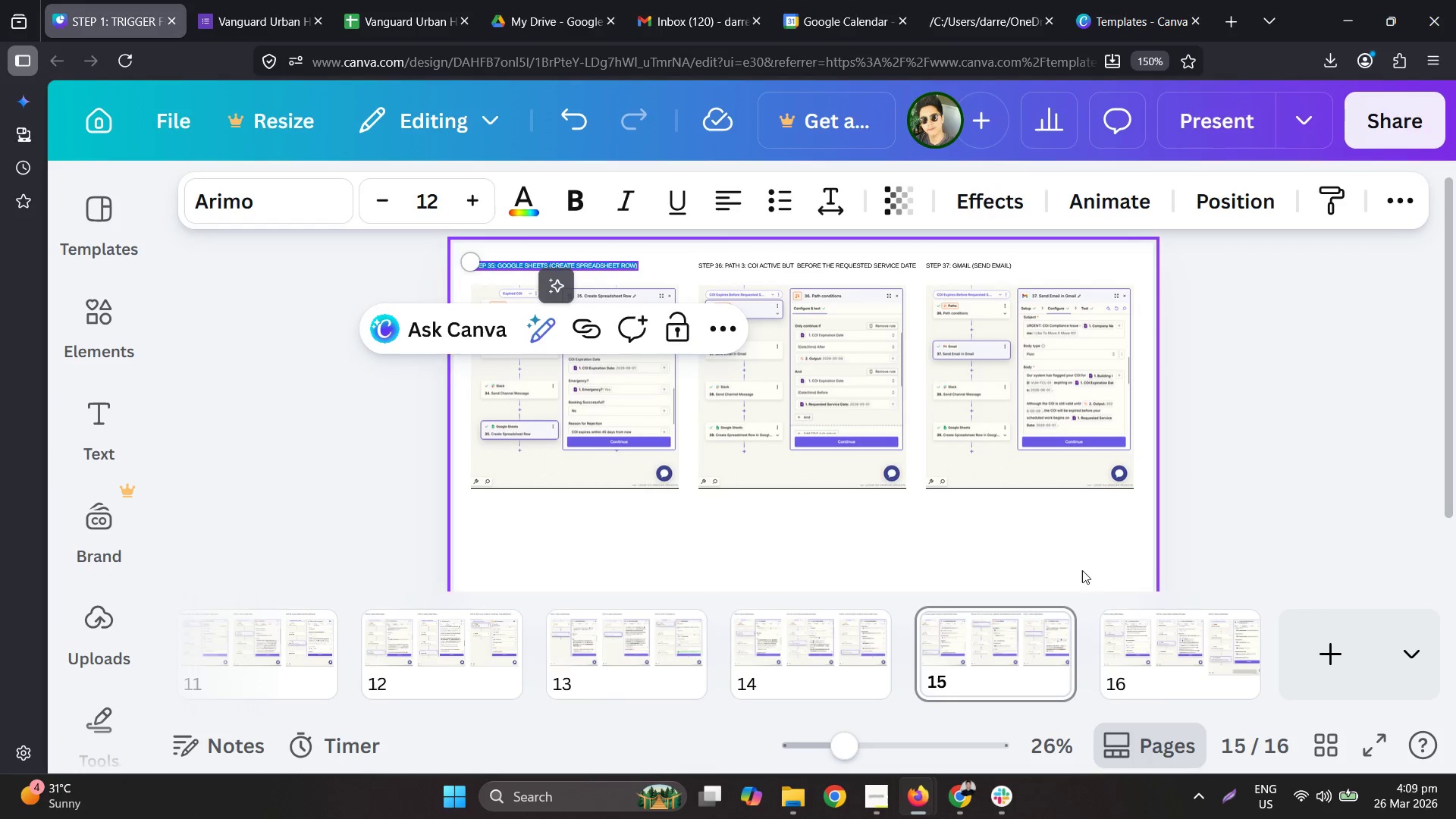 
key(Control+C)
 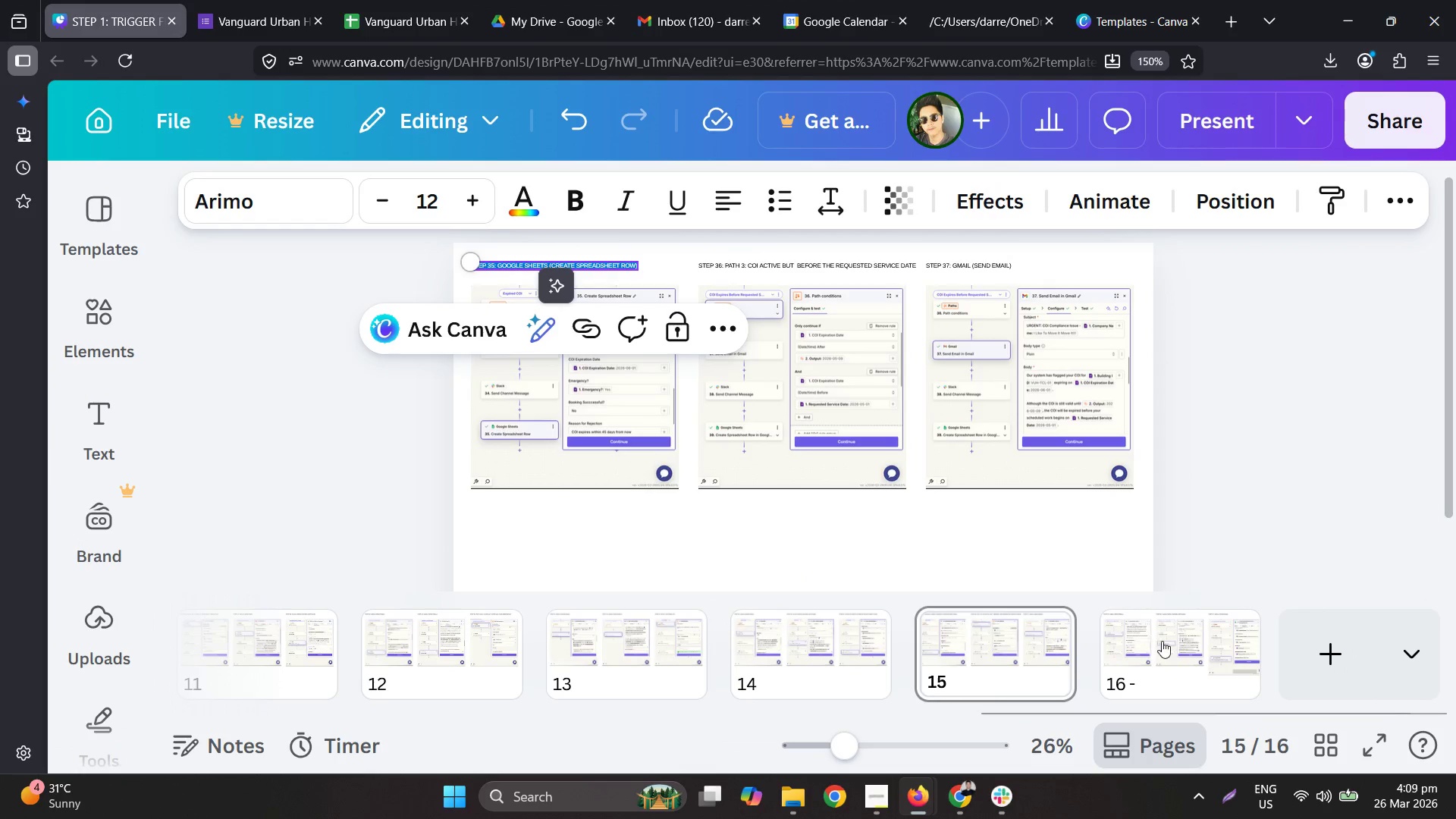 
left_click([1162, 641])
 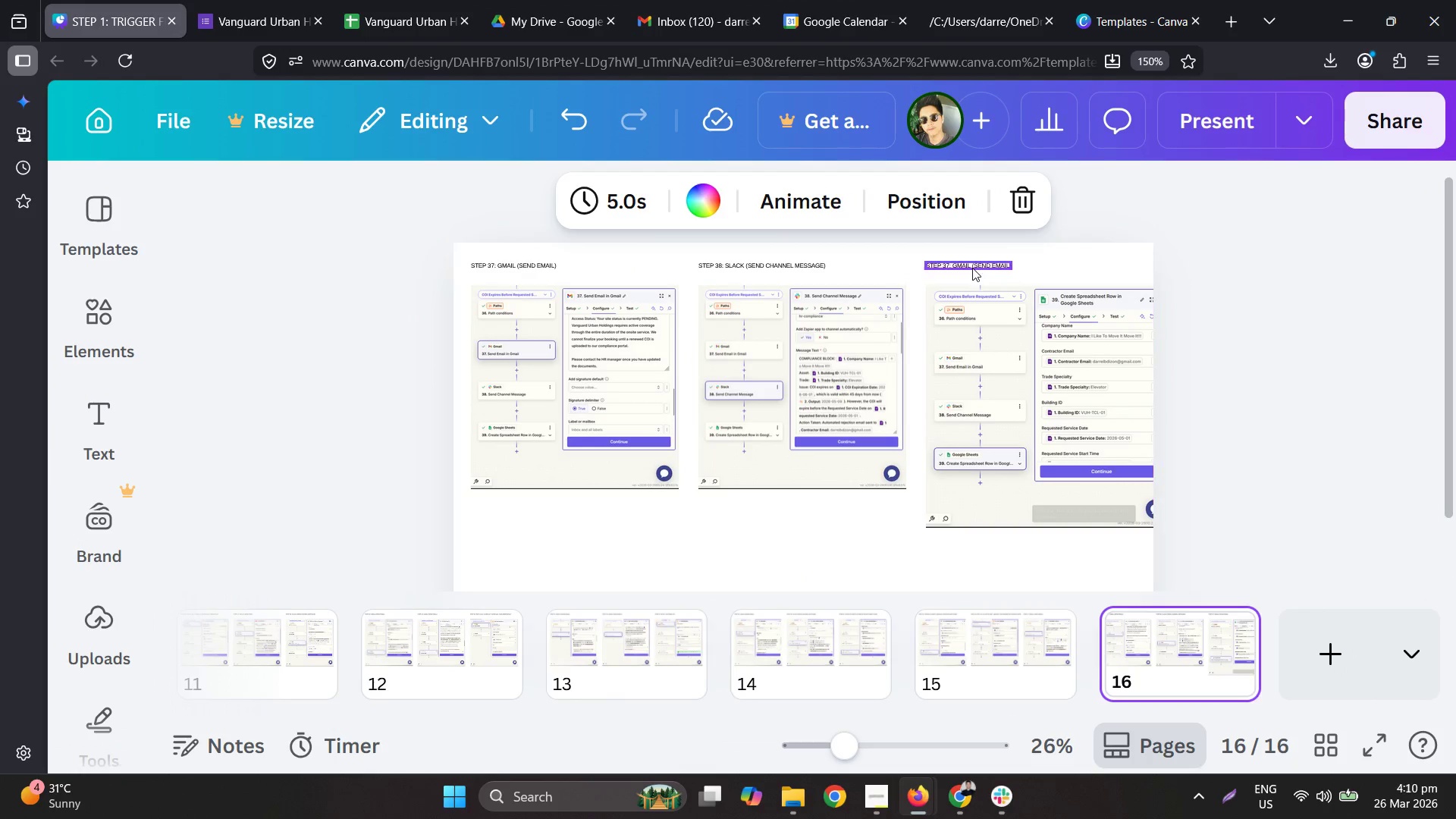 
double_click([972, 266])
 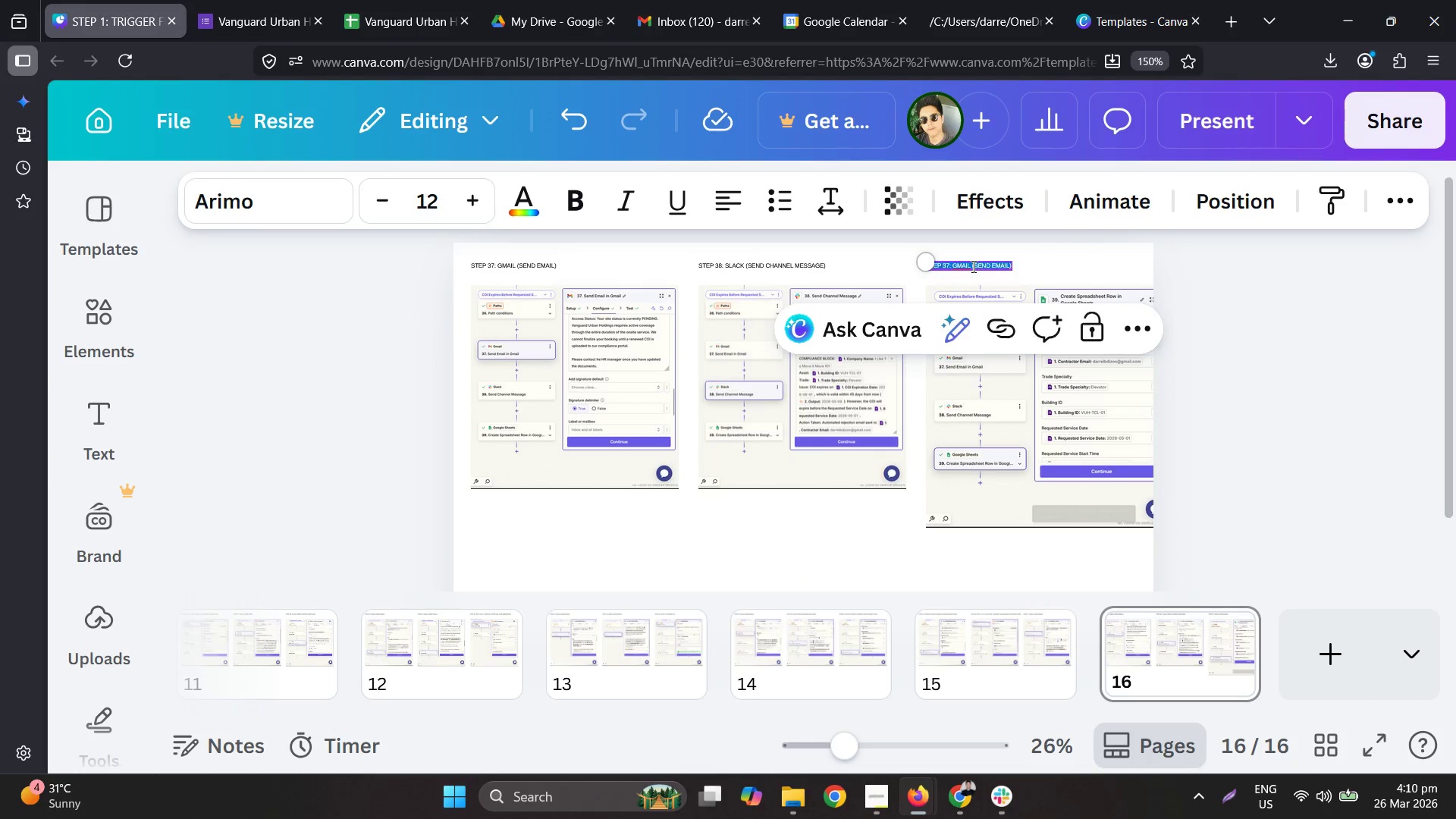 
triple_click([972, 266])
 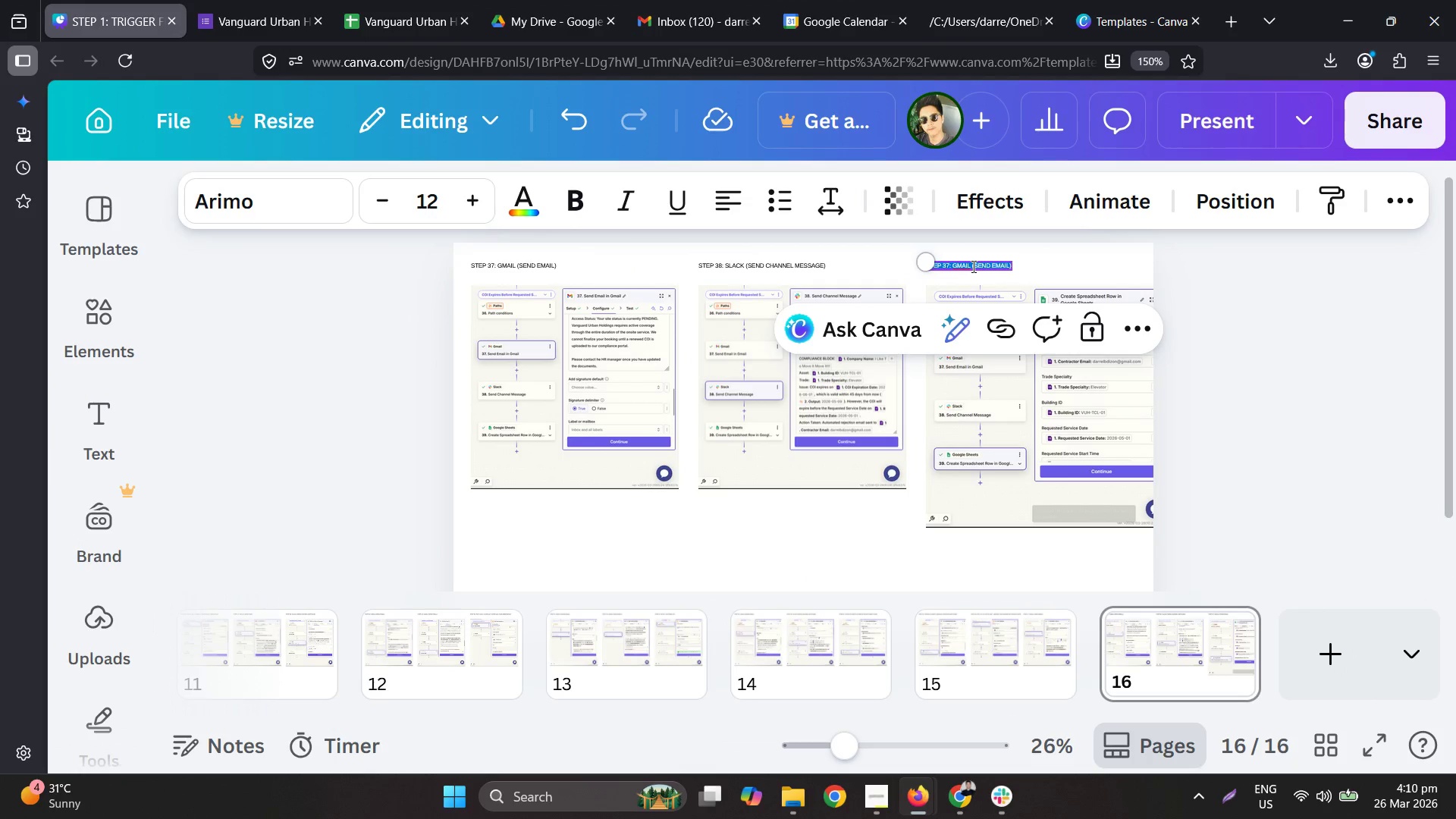 
key(Control+ControlLeft)
 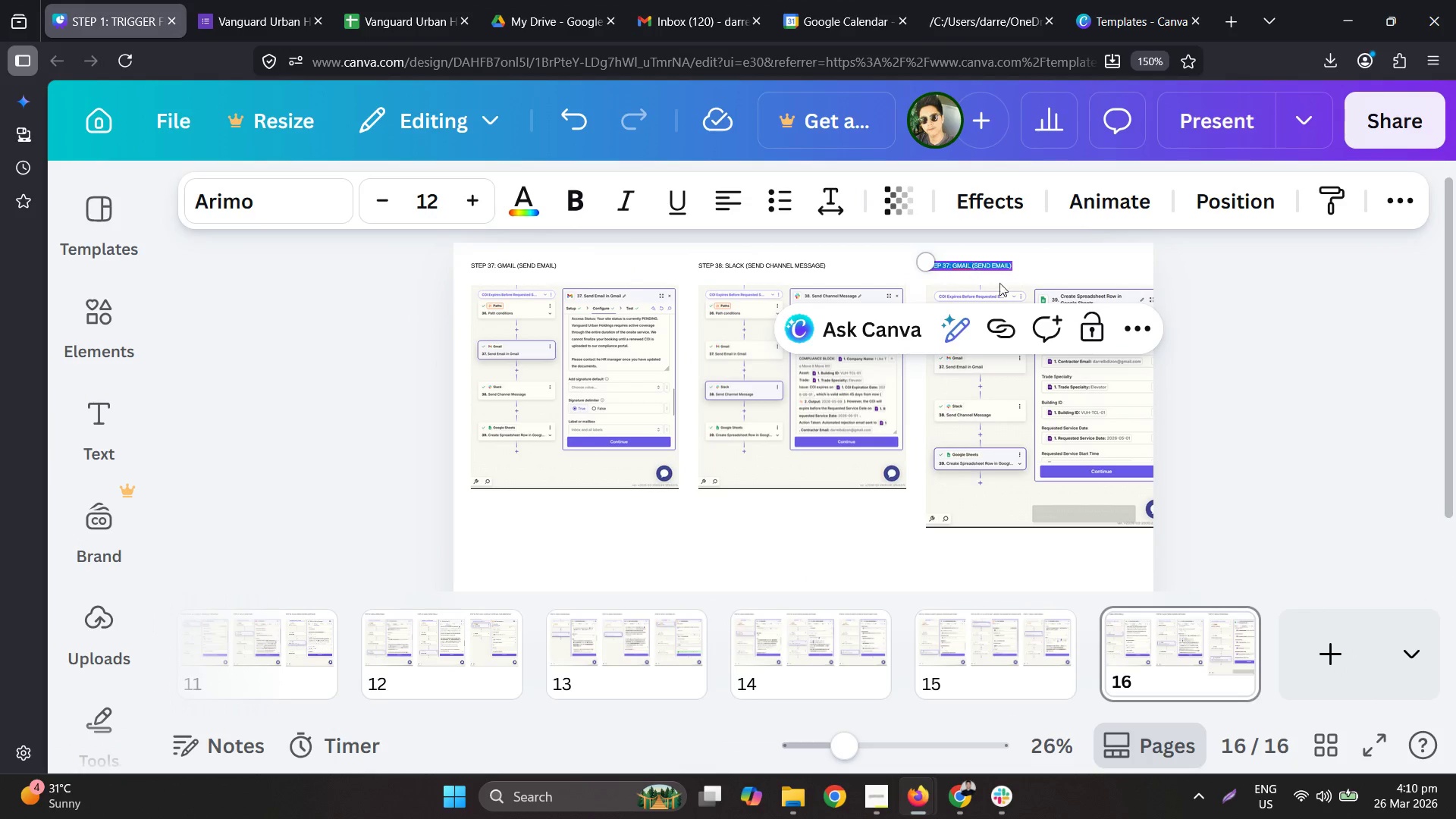 
key(Control+V)
 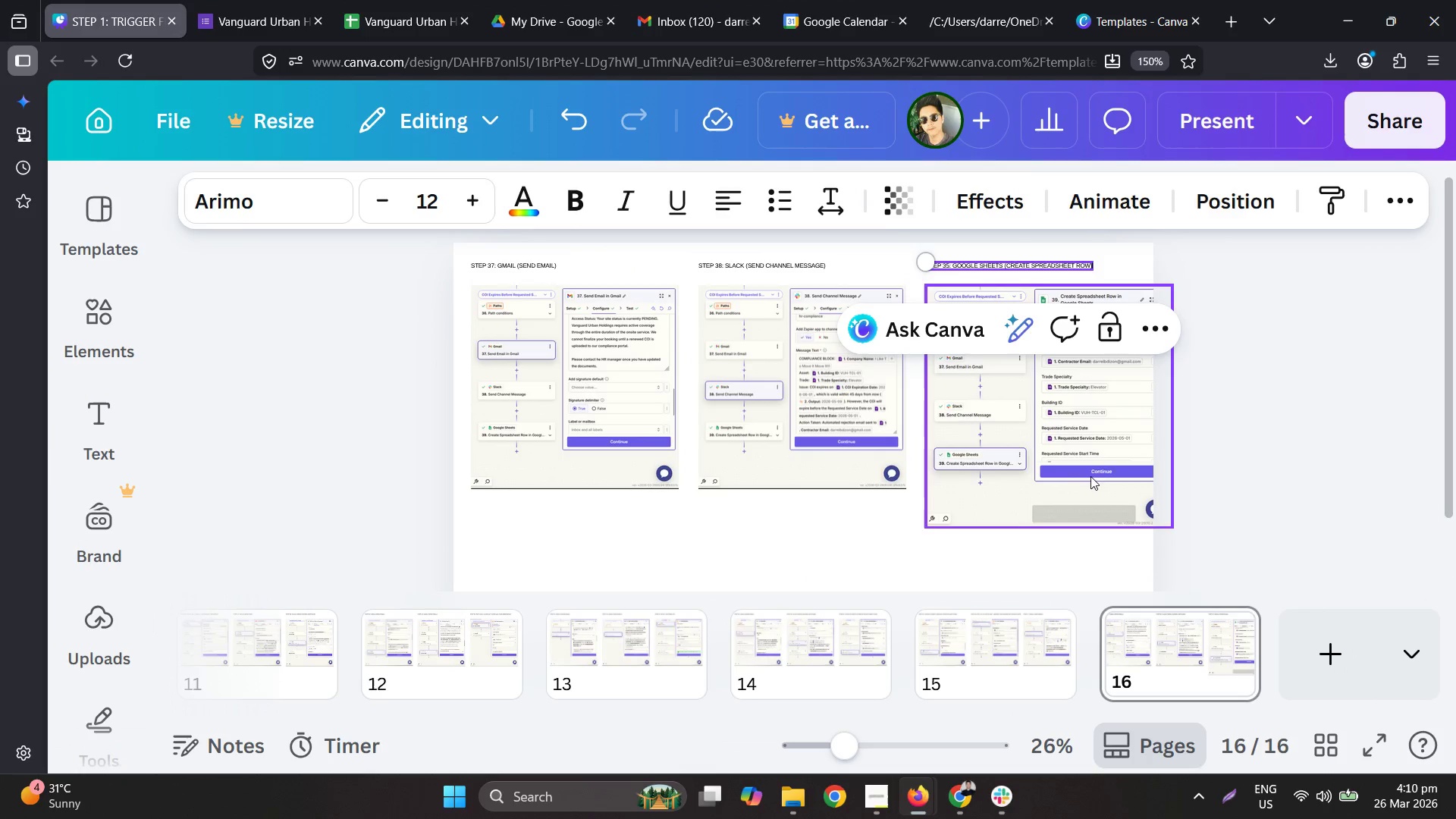 
left_click([1089, 479])
 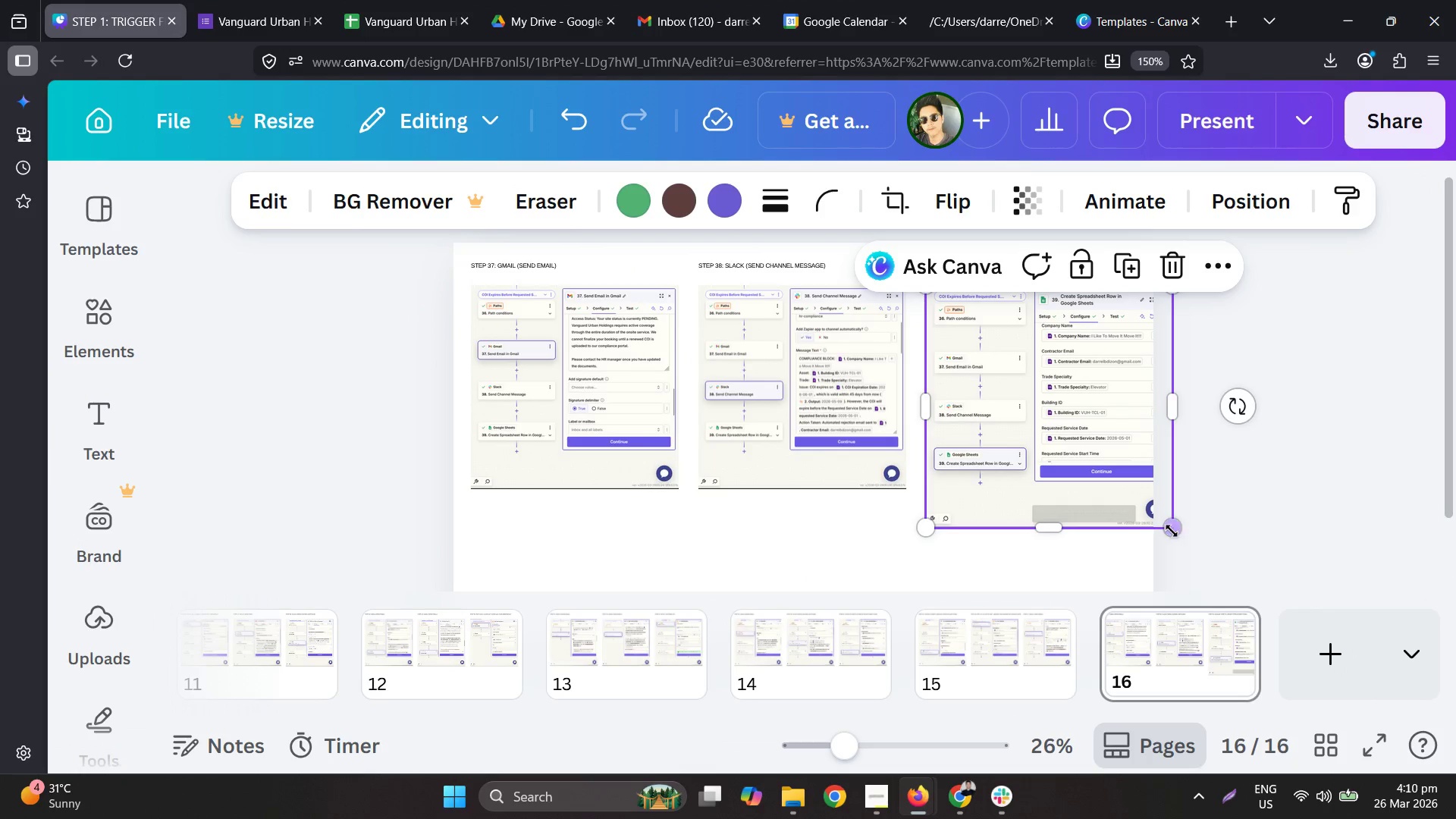 
left_click_drag(start_coordinate=[1175, 528], to_coordinate=[1124, 503])
 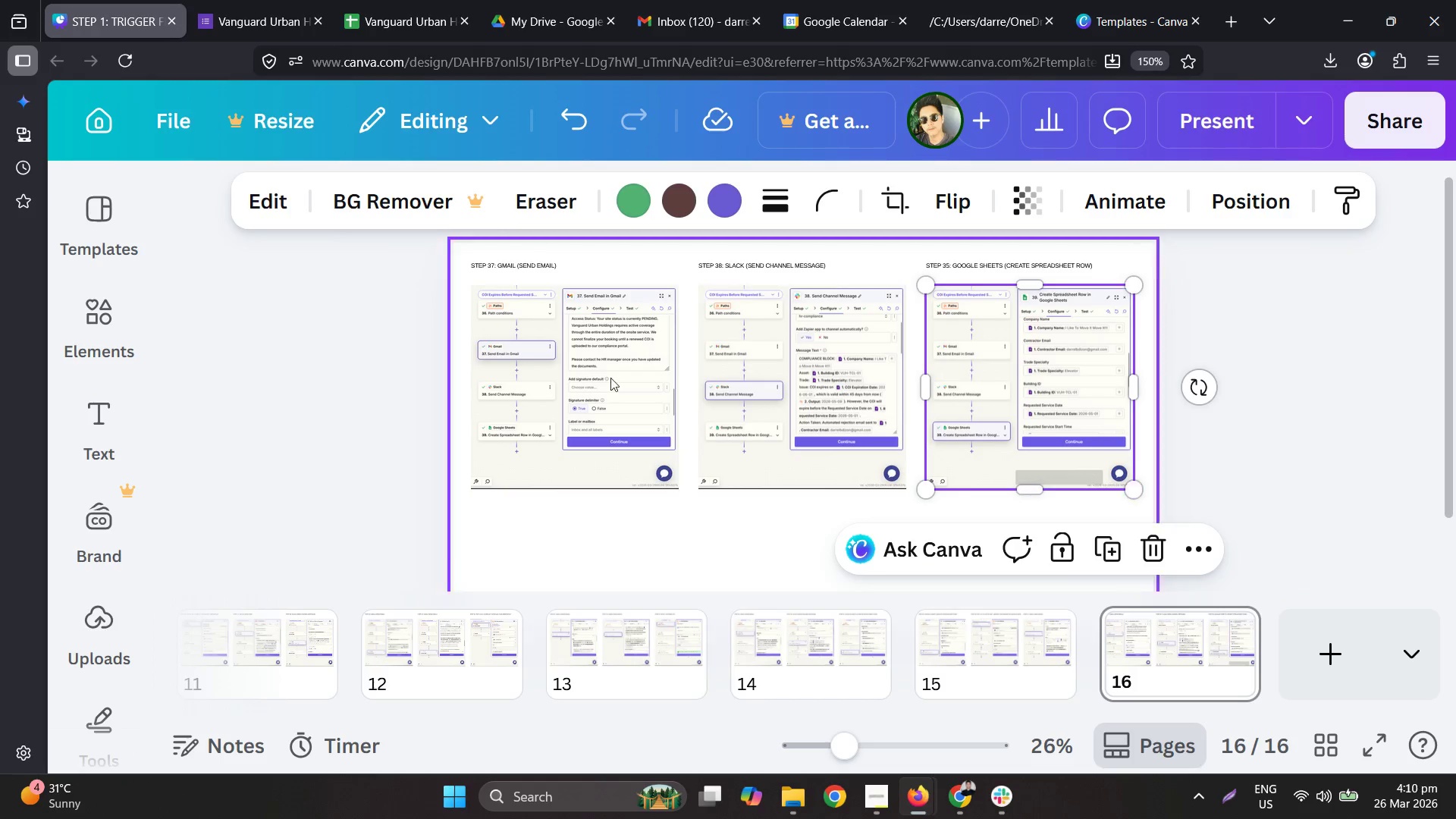 
hold_key(key=ControlLeft, duration=1.16)
scroll: coordinate [382, 240], scroll_direction: down, amount: 1.0
 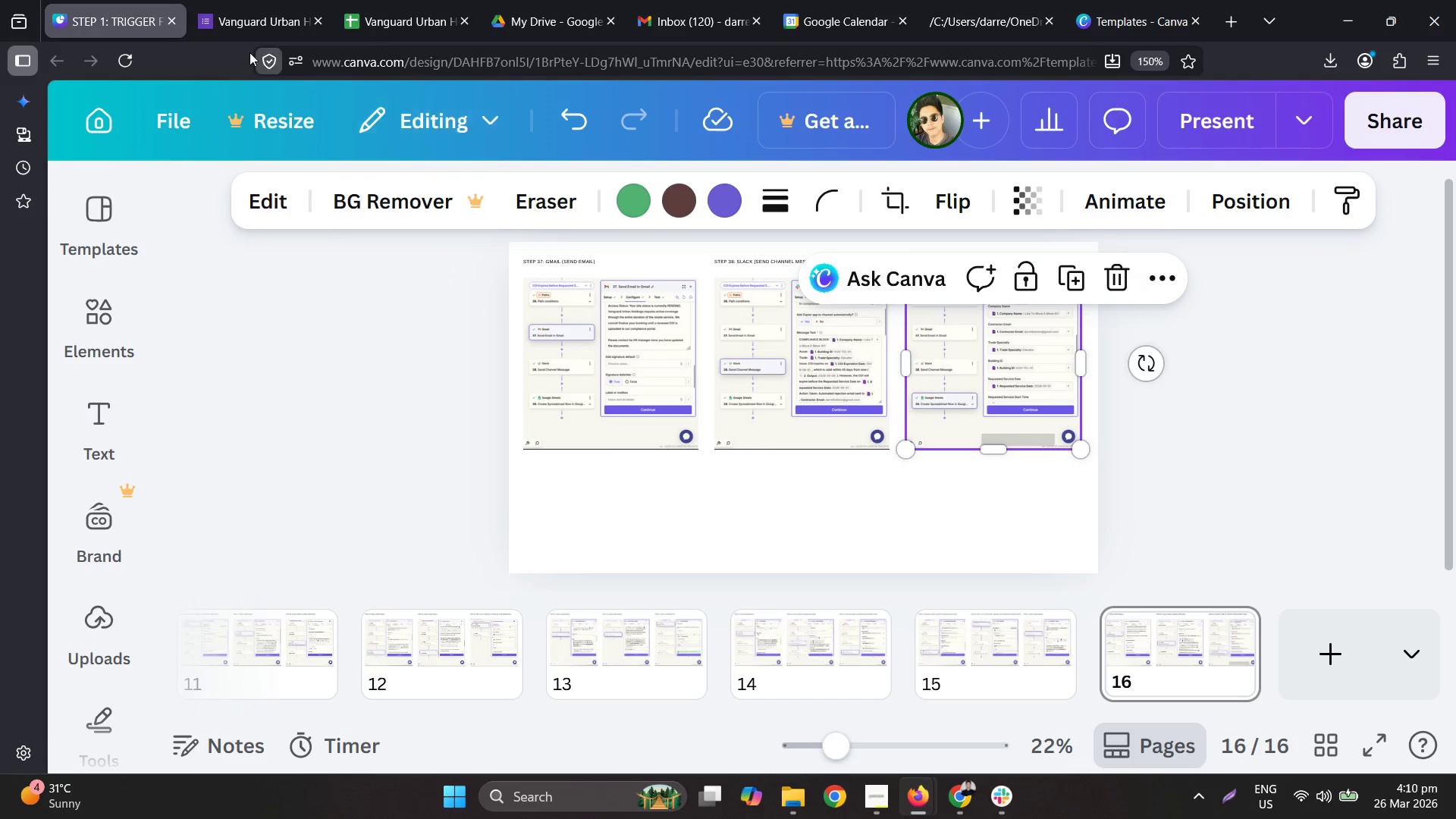 
hold_key(key=ControlLeft, duration=1.5)
scroll: coordinate [215, 71], scroll_direction: down, amount: 3.0
 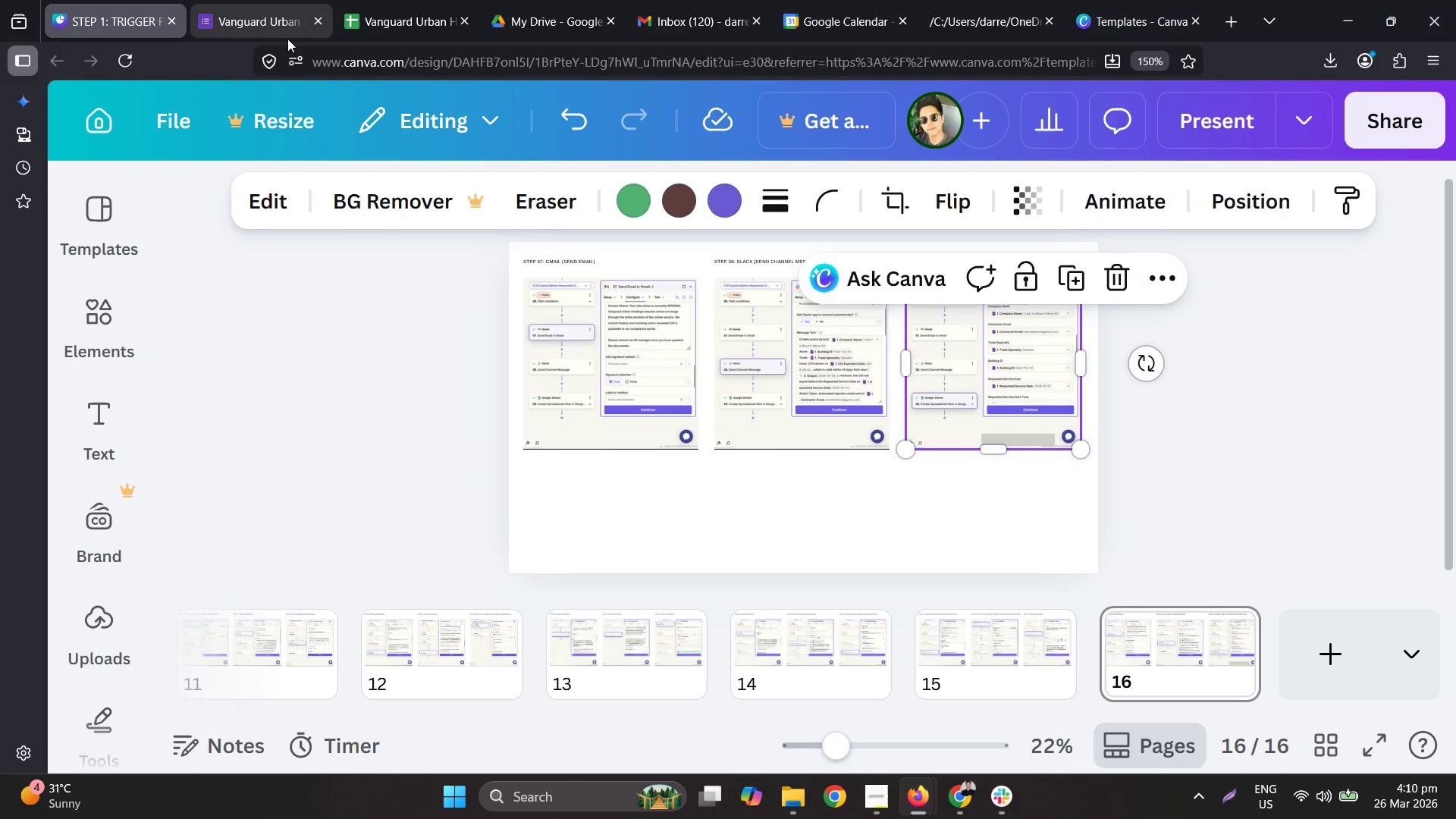 
key(Control+Minus)
 